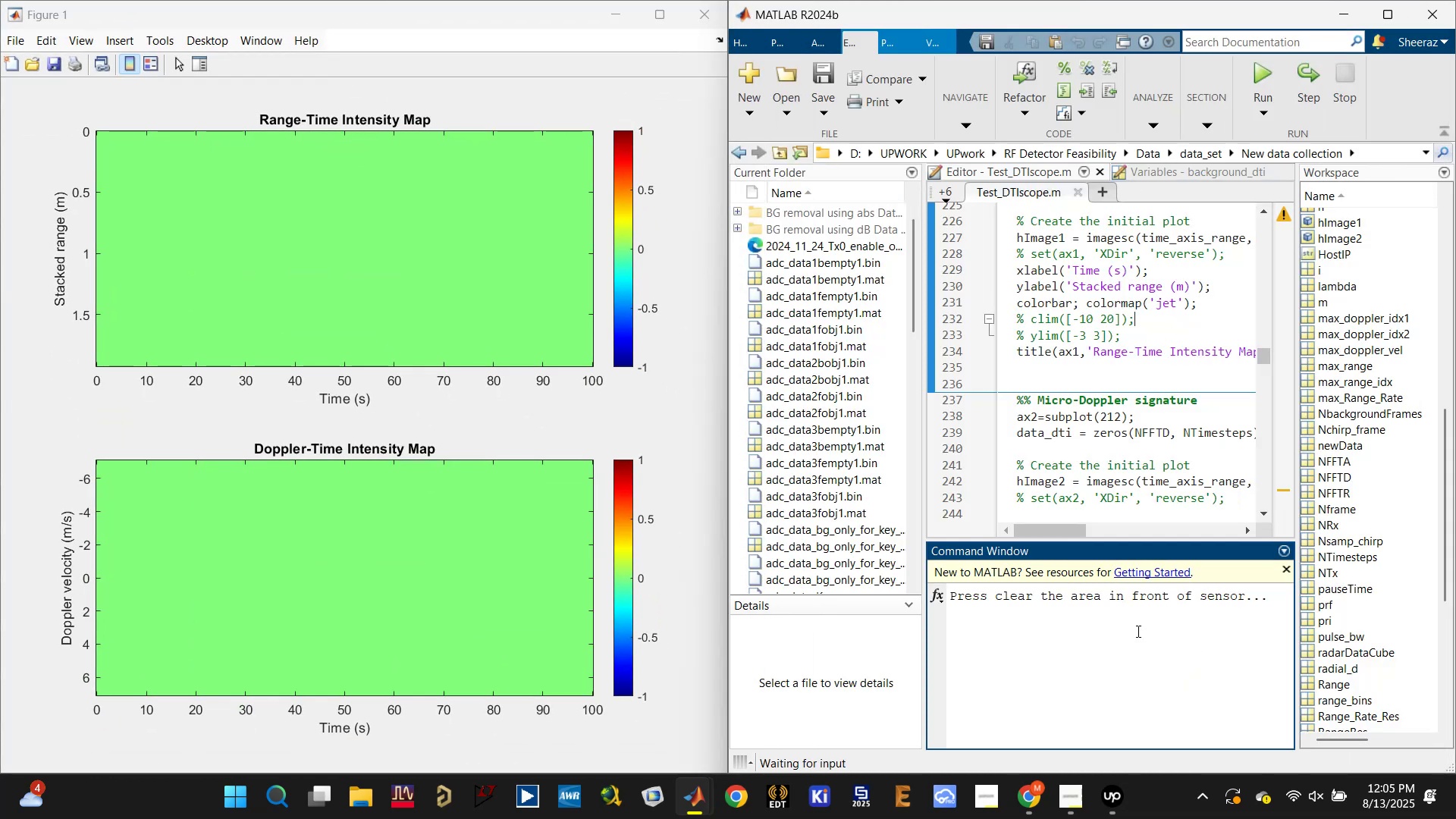 
left_click([1139, 636])
 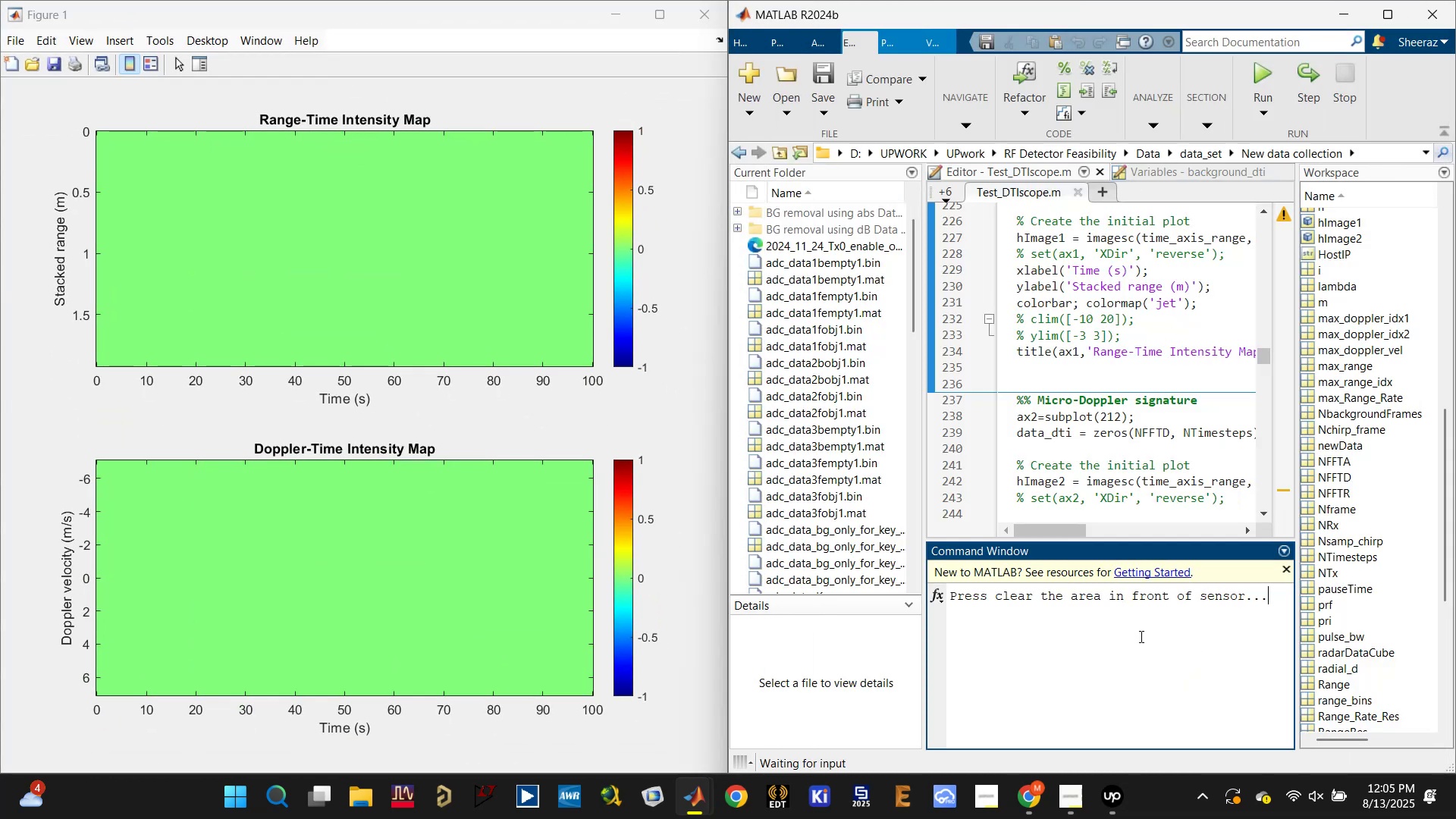 
key(Enter)
 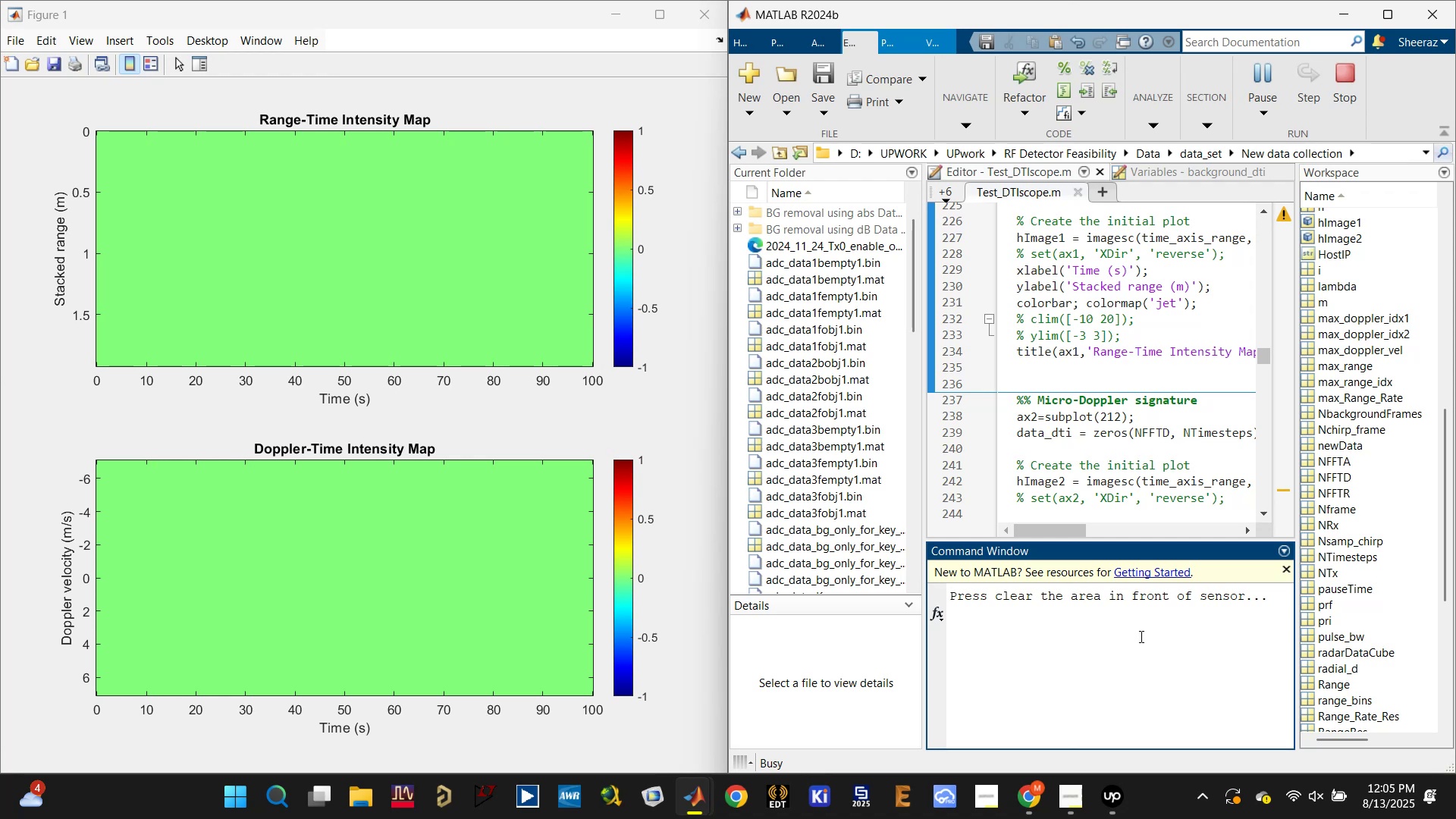 
wait(6.97)
 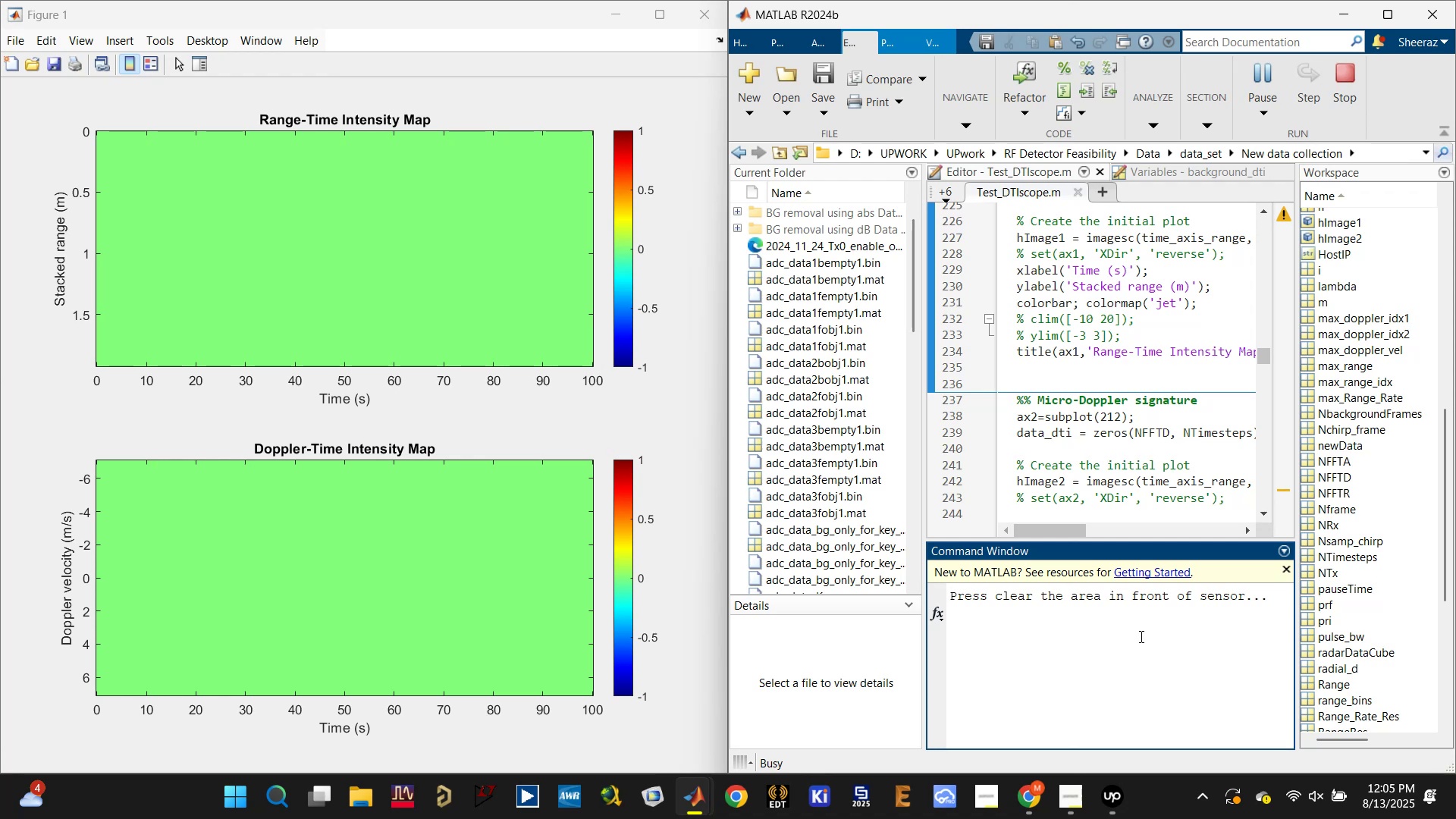 
scroll: coordinate [1175, 462], scroll_direction: down, amount: 7.0
 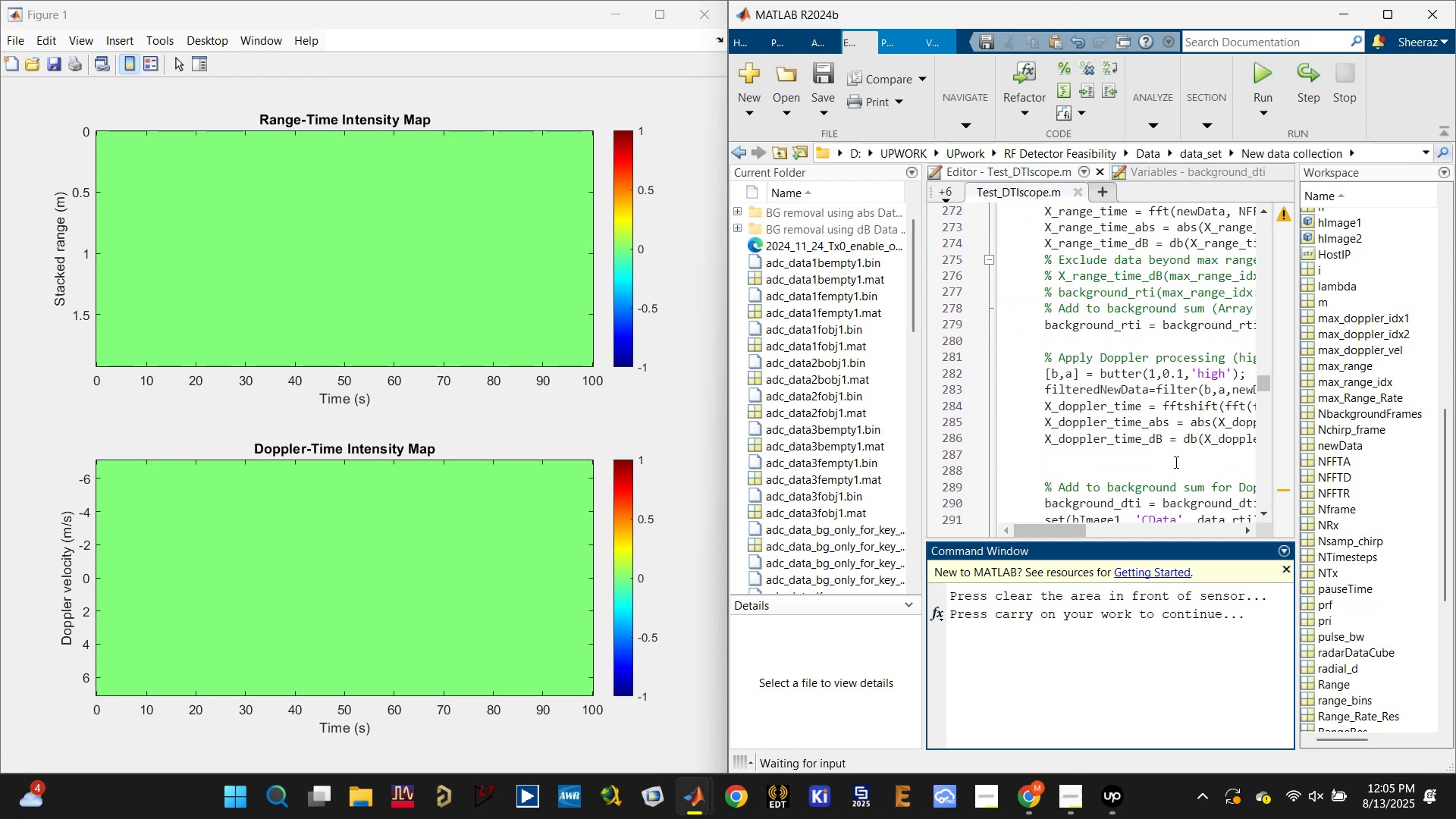 
scroll: coordinate [1174, 462], scroll_direction: up, amount: 3.0
 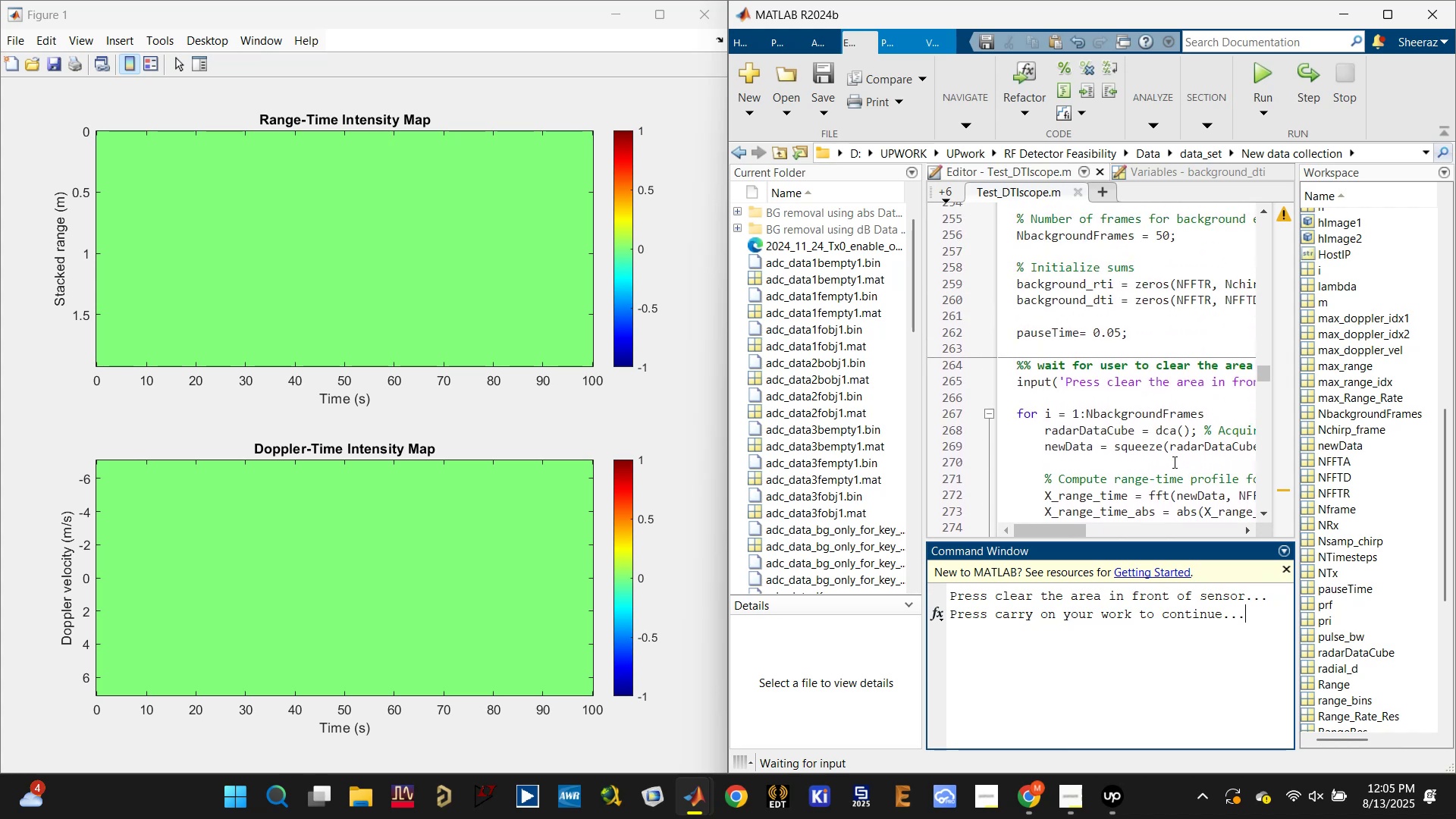 
scroll: coordinate [1125, 459], scroll_direction: down, amount: 5.0
 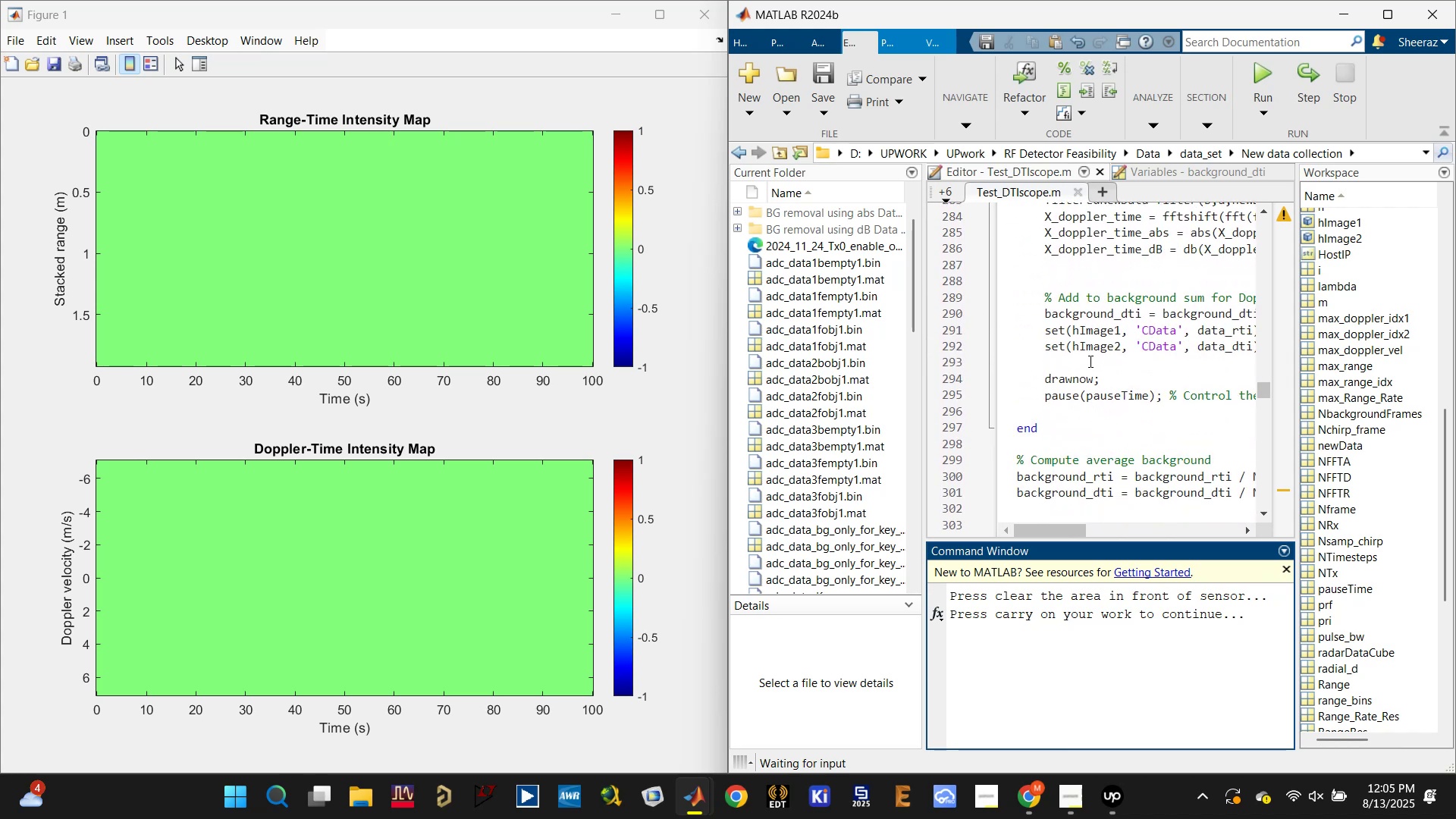 
left_click([1089, 333])
 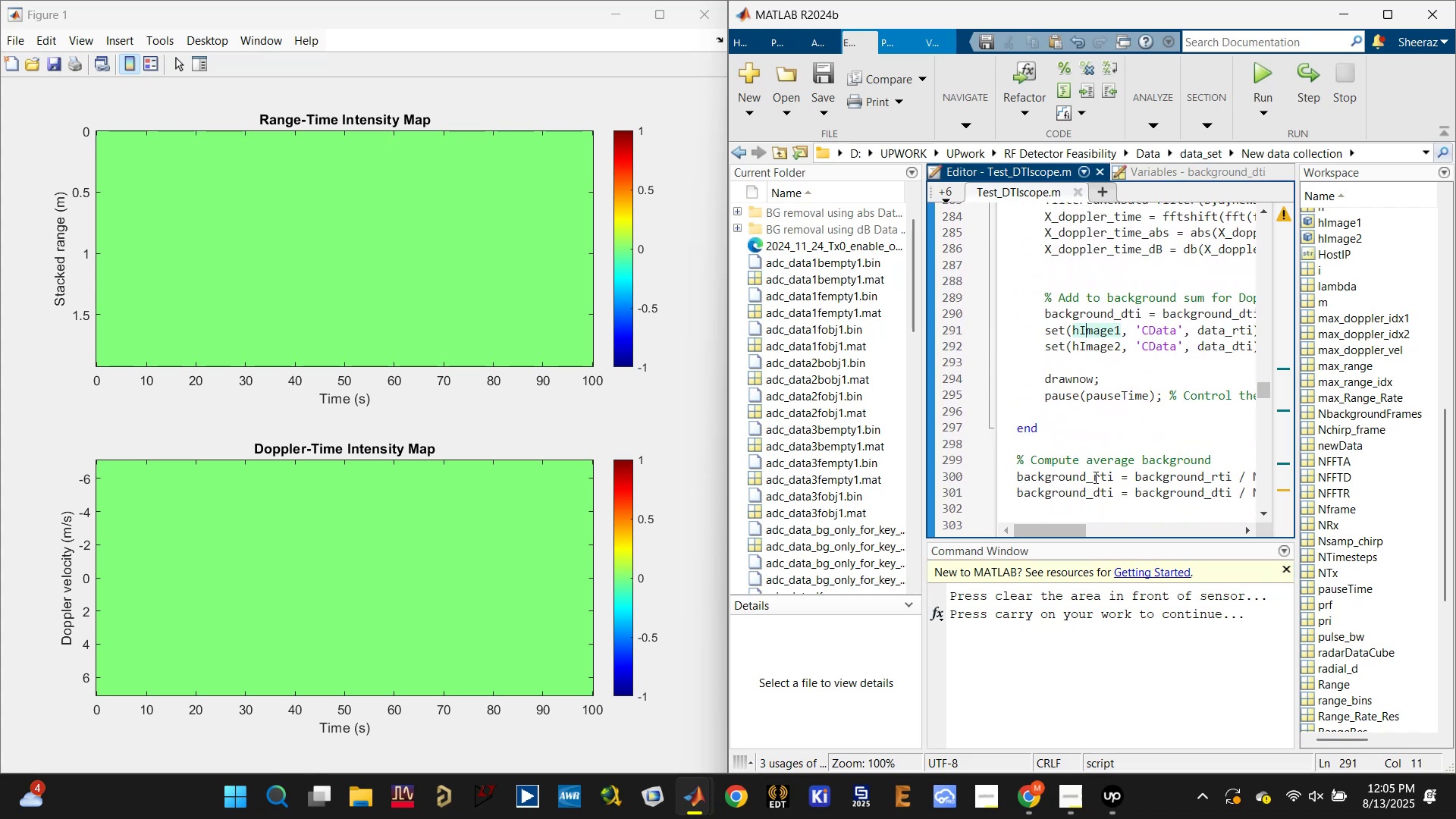 
left_click_drag(start_coordinate=[1066, 527], to_coordinate=[1054, 506])
 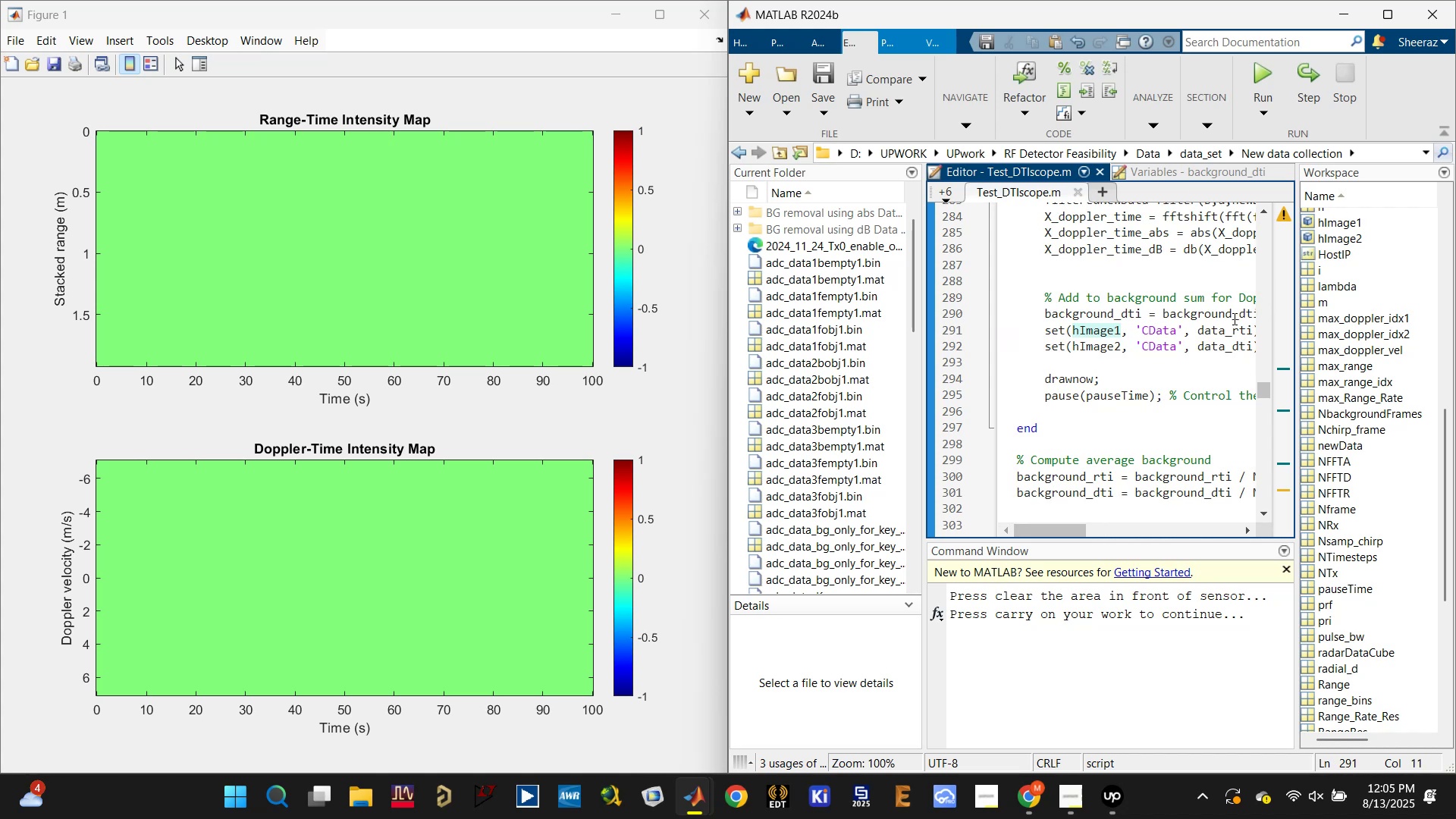 
left_click([1221, 335])
 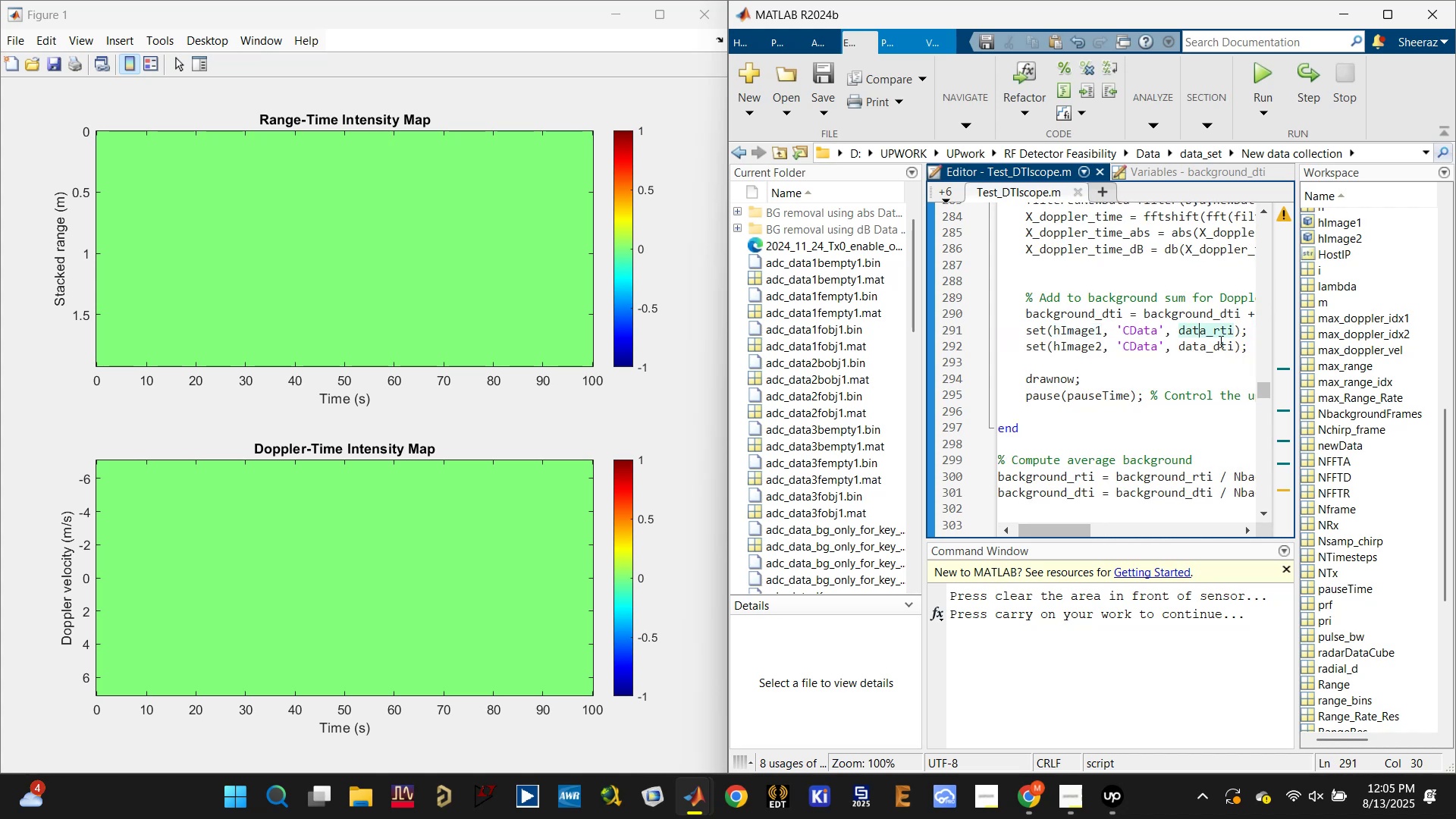 
scroll: coordinate [1200, 373], scroll_direction: down, amount: 5.0
 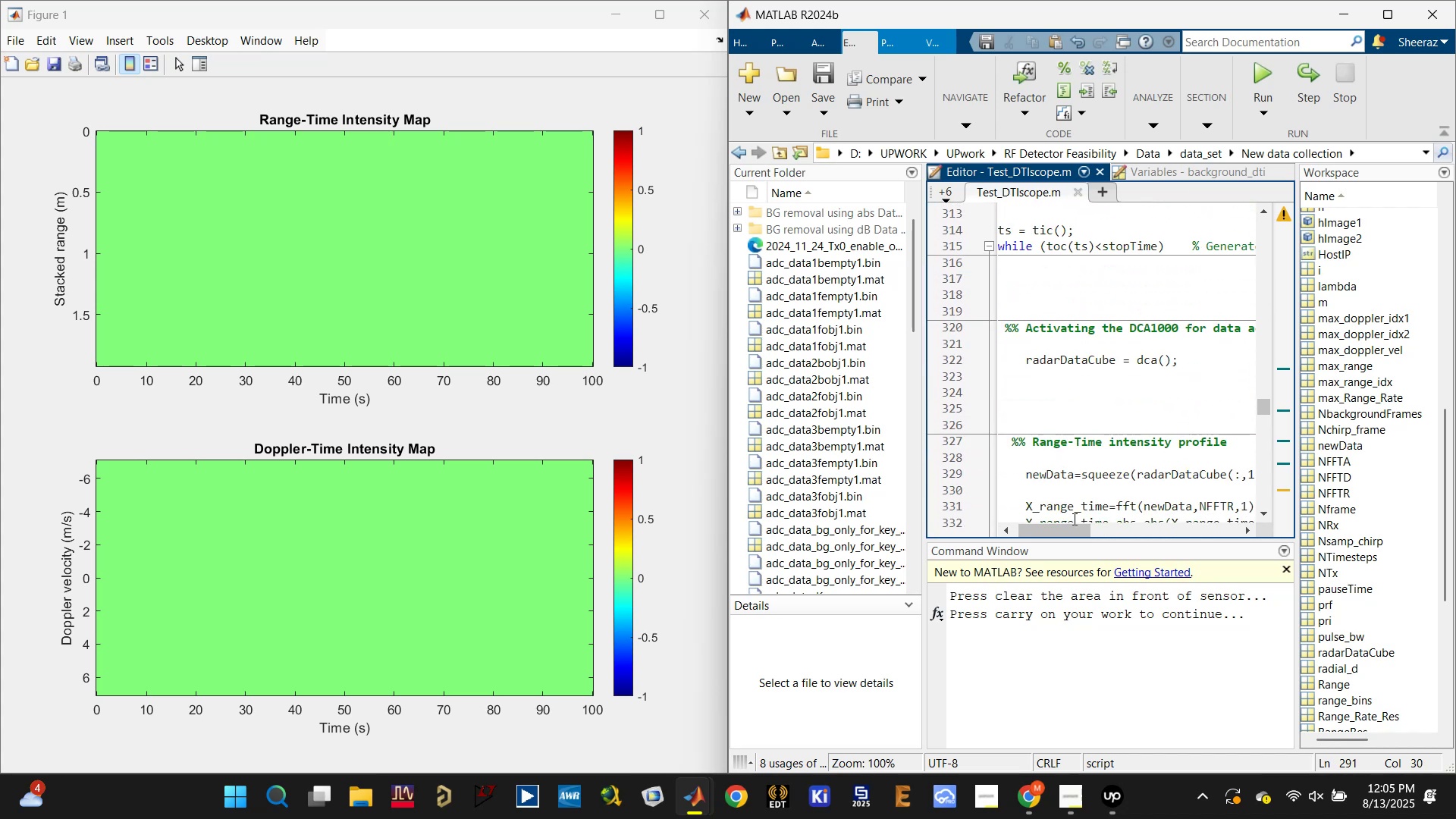 
left_click_drag(start_coordinate=[1061, 530], to_coordinate=[1014, 526])
 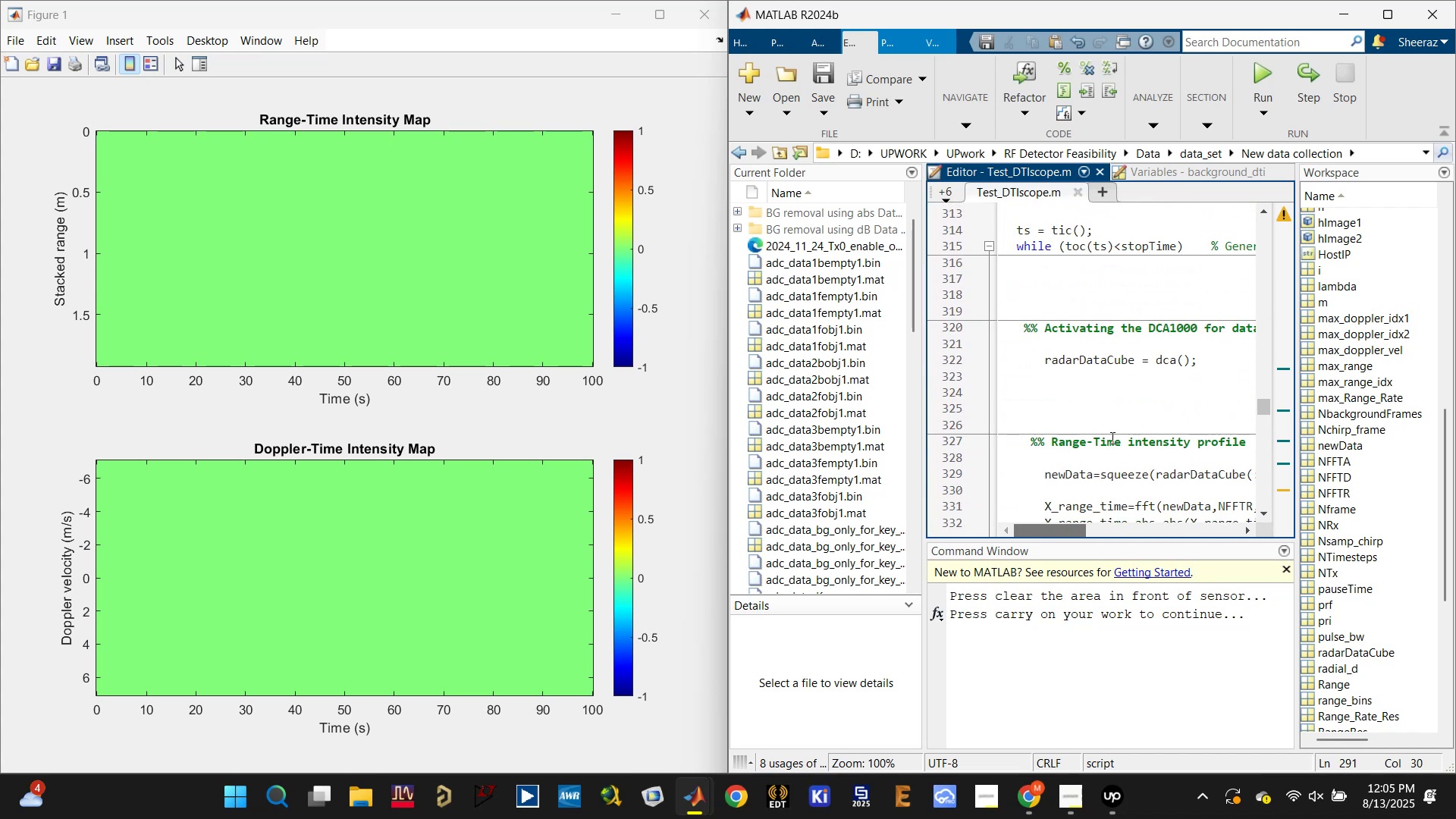 
scroll: coordinate [1127, 472], scroll_direction: down, amount: 6.0
 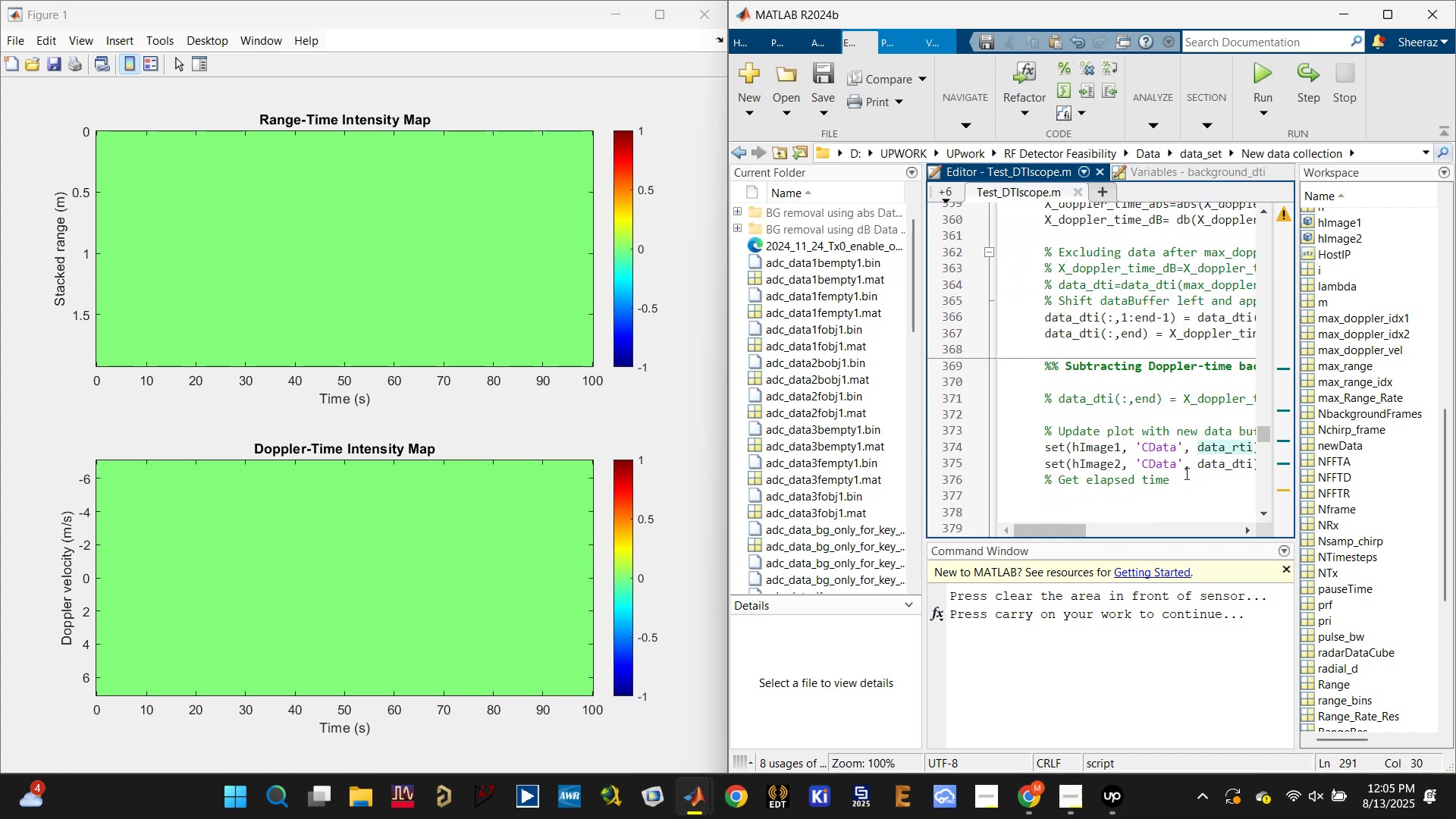 
left_click_drag(start_coordinate=[1059, 531], to_coordinate=[1039, 514])
 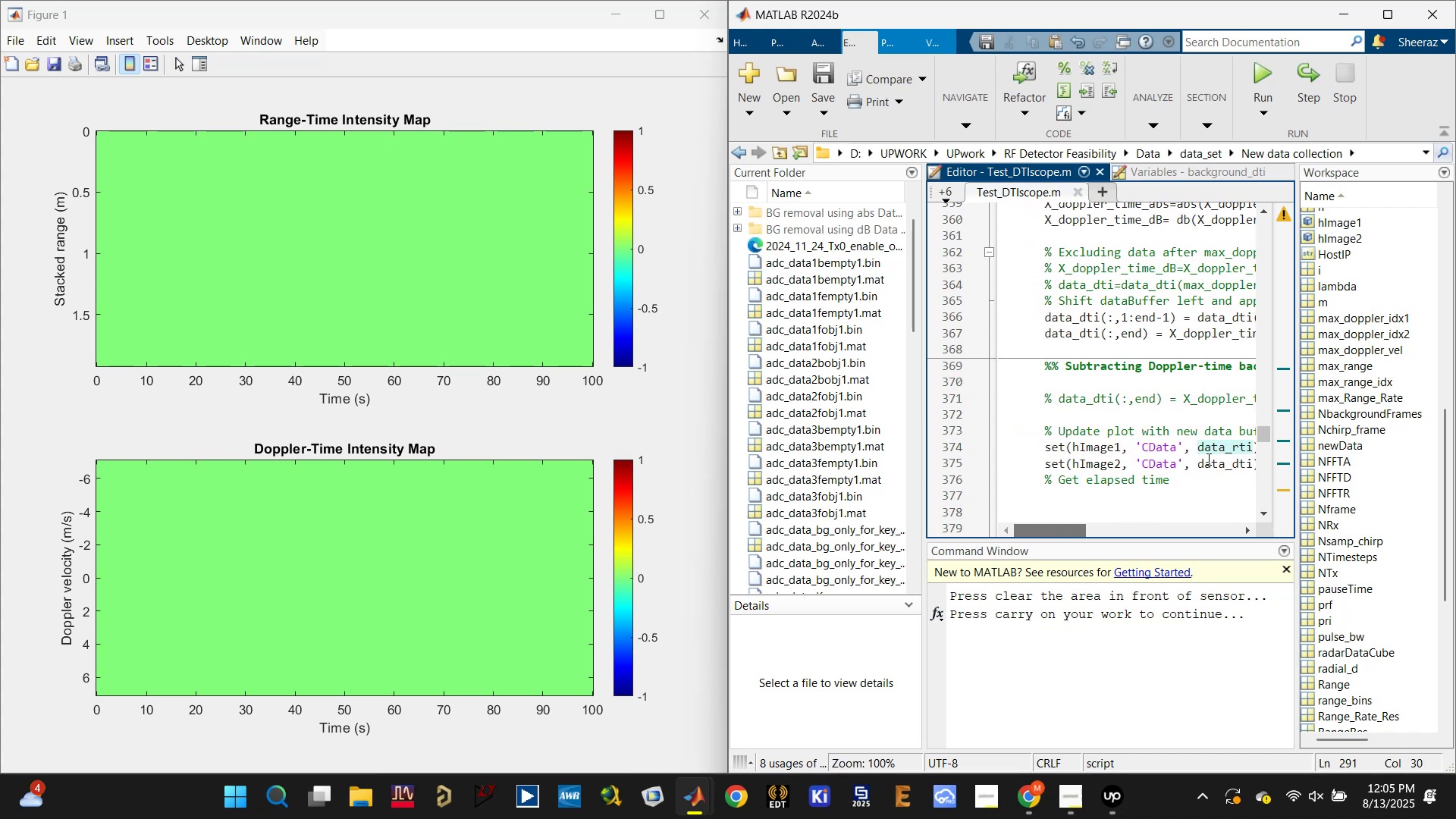 
left_click([1219, 463])
 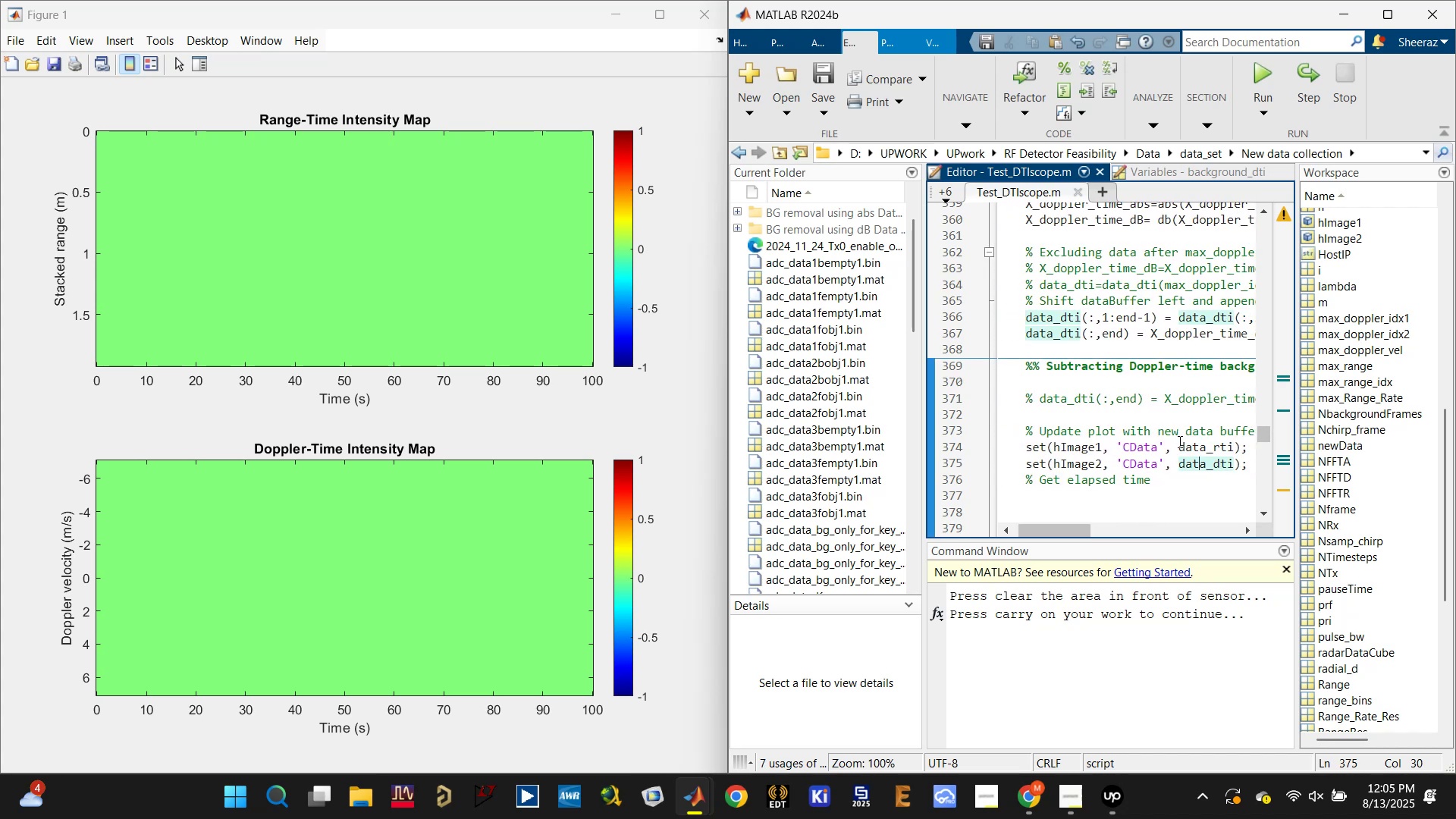 
scroll: coordinate [1171, 431], scroll_direction: up, amount: 4.0
 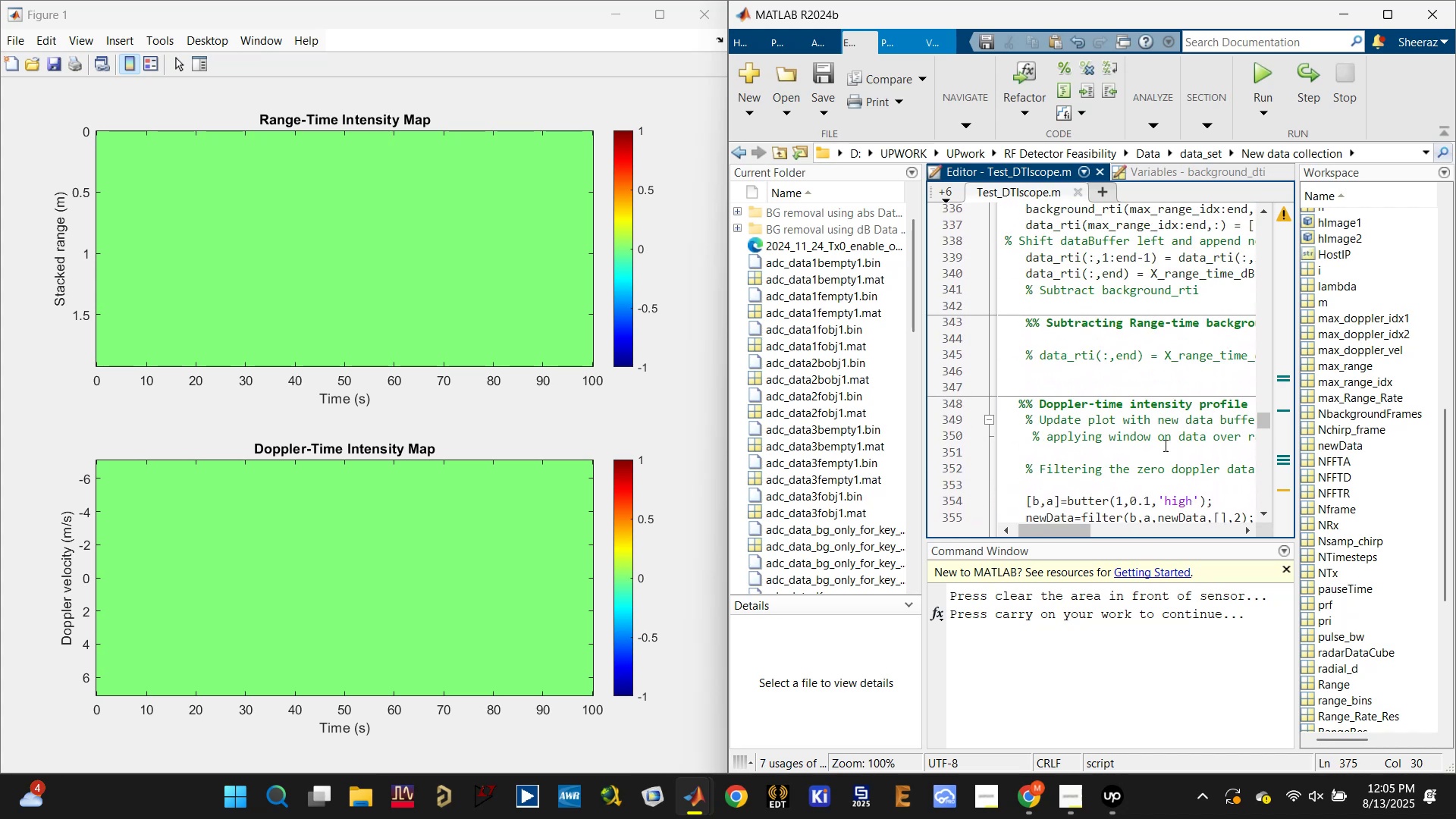 
left_click([1154, 626])
 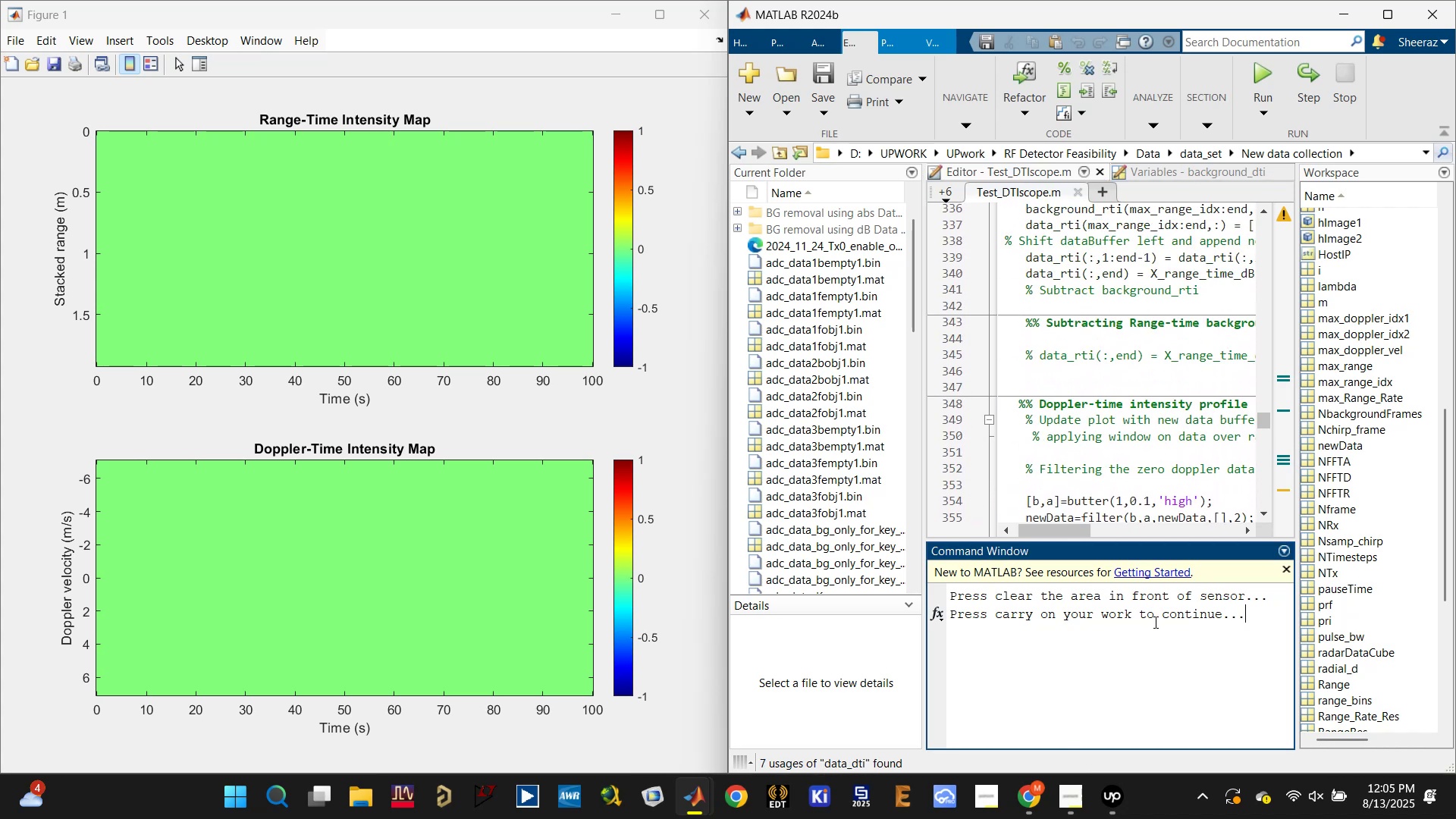 
key(Enter)
 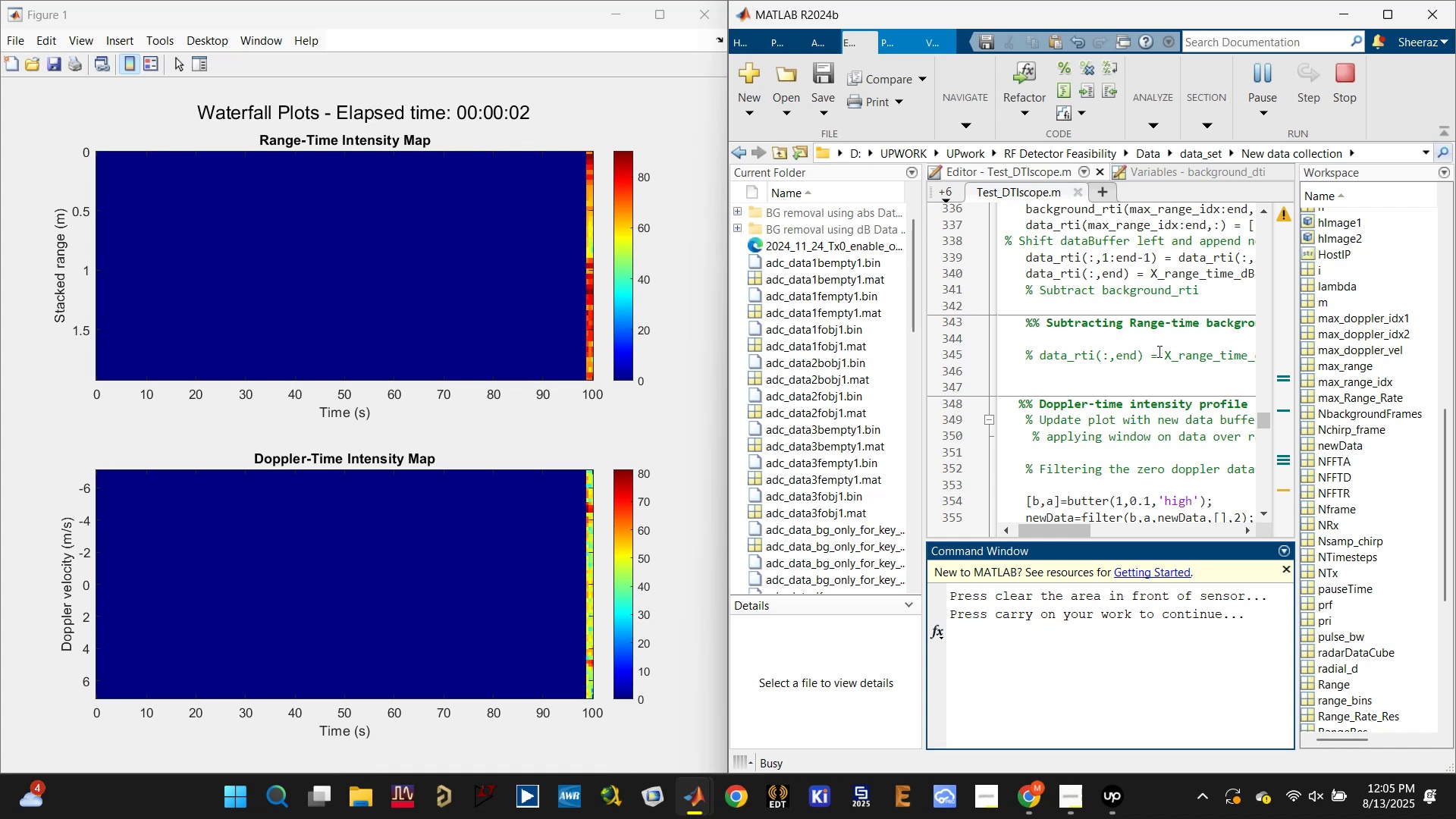 
scroll: coordinate [1156, 351], scroll_direction: up, amount: 3.0
 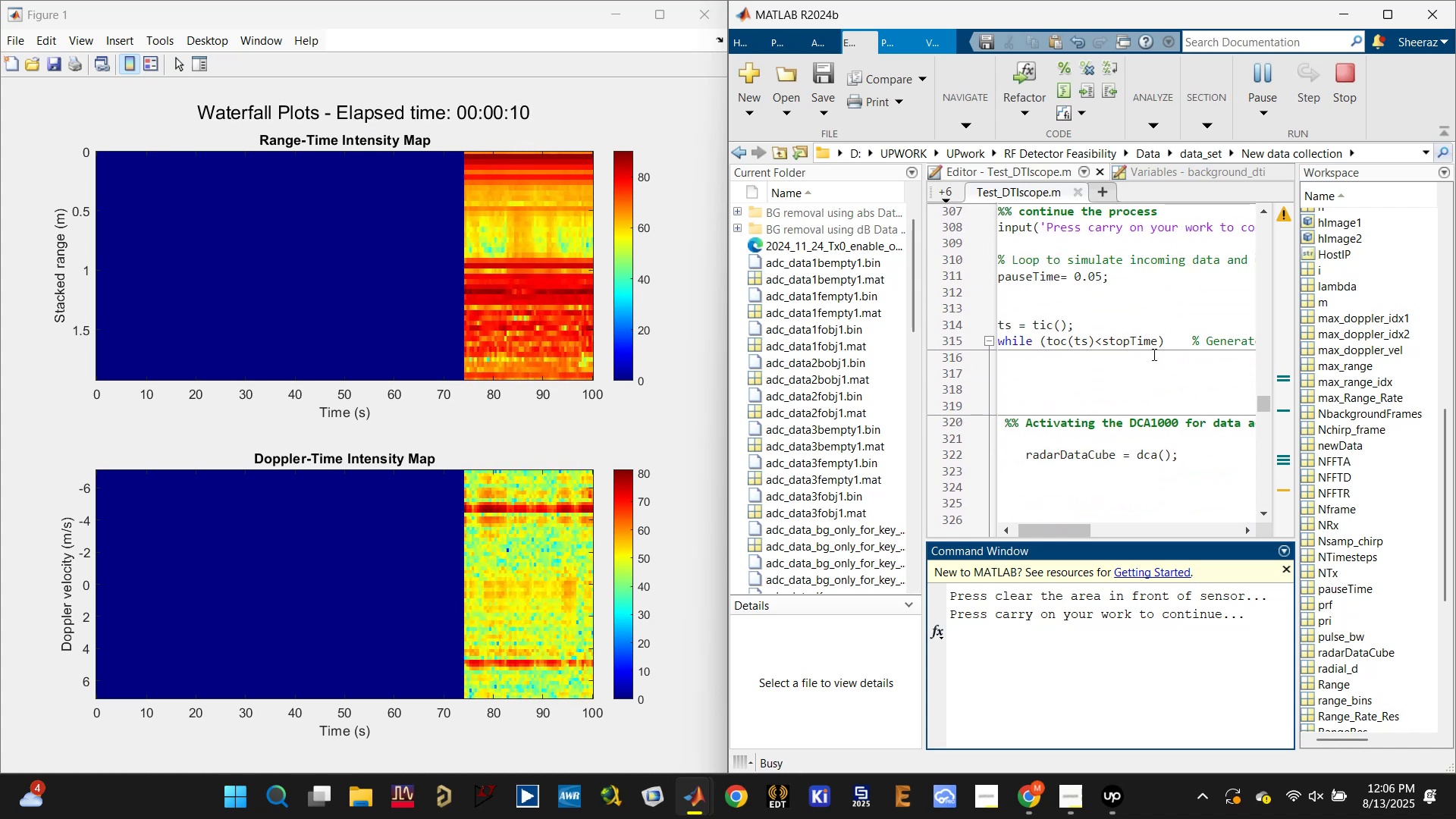 
left_click_drag(start_coordinate=[1078, 531], to_coordinate=[1012, 530])
 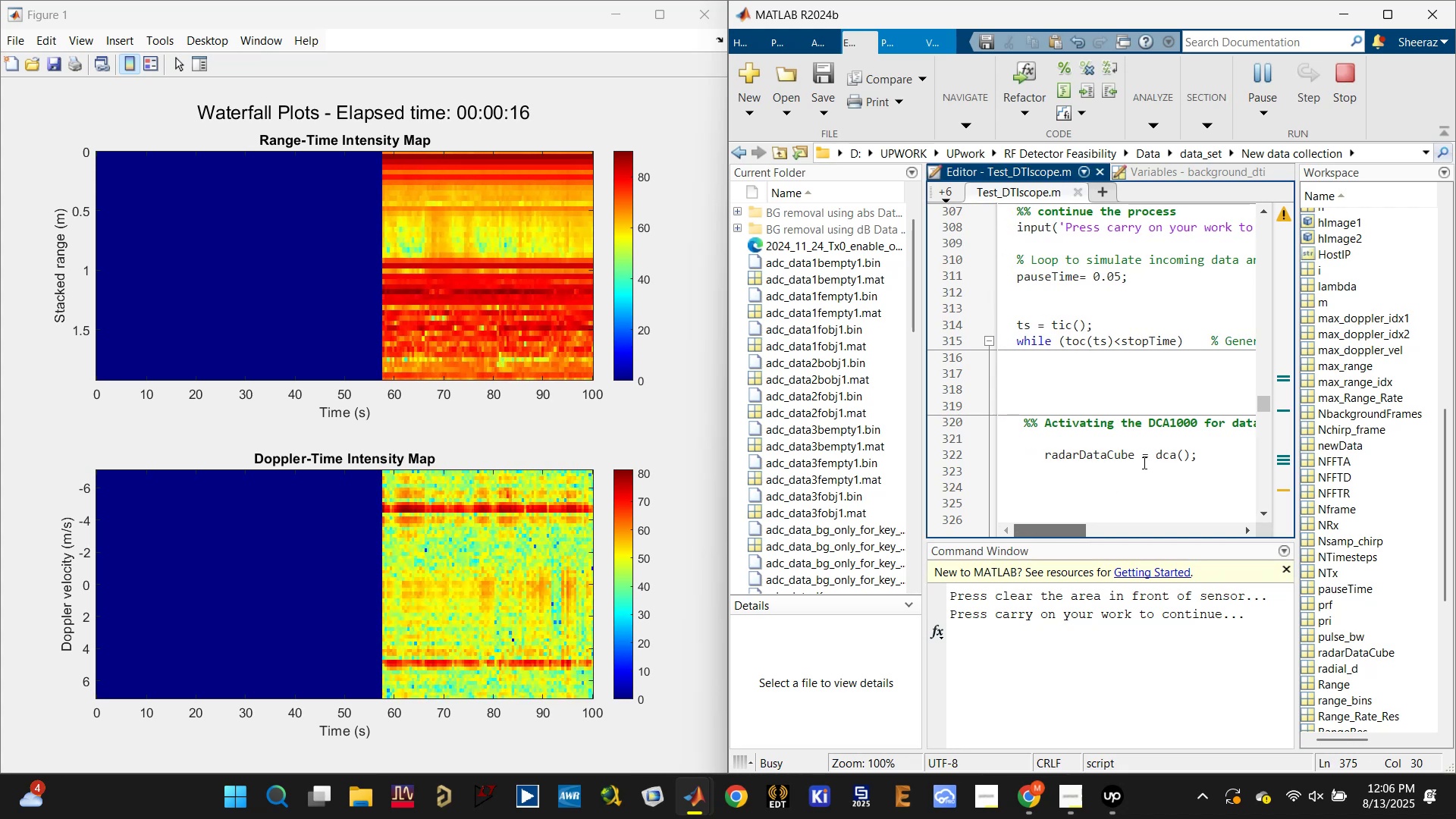 
wait(5.68)
 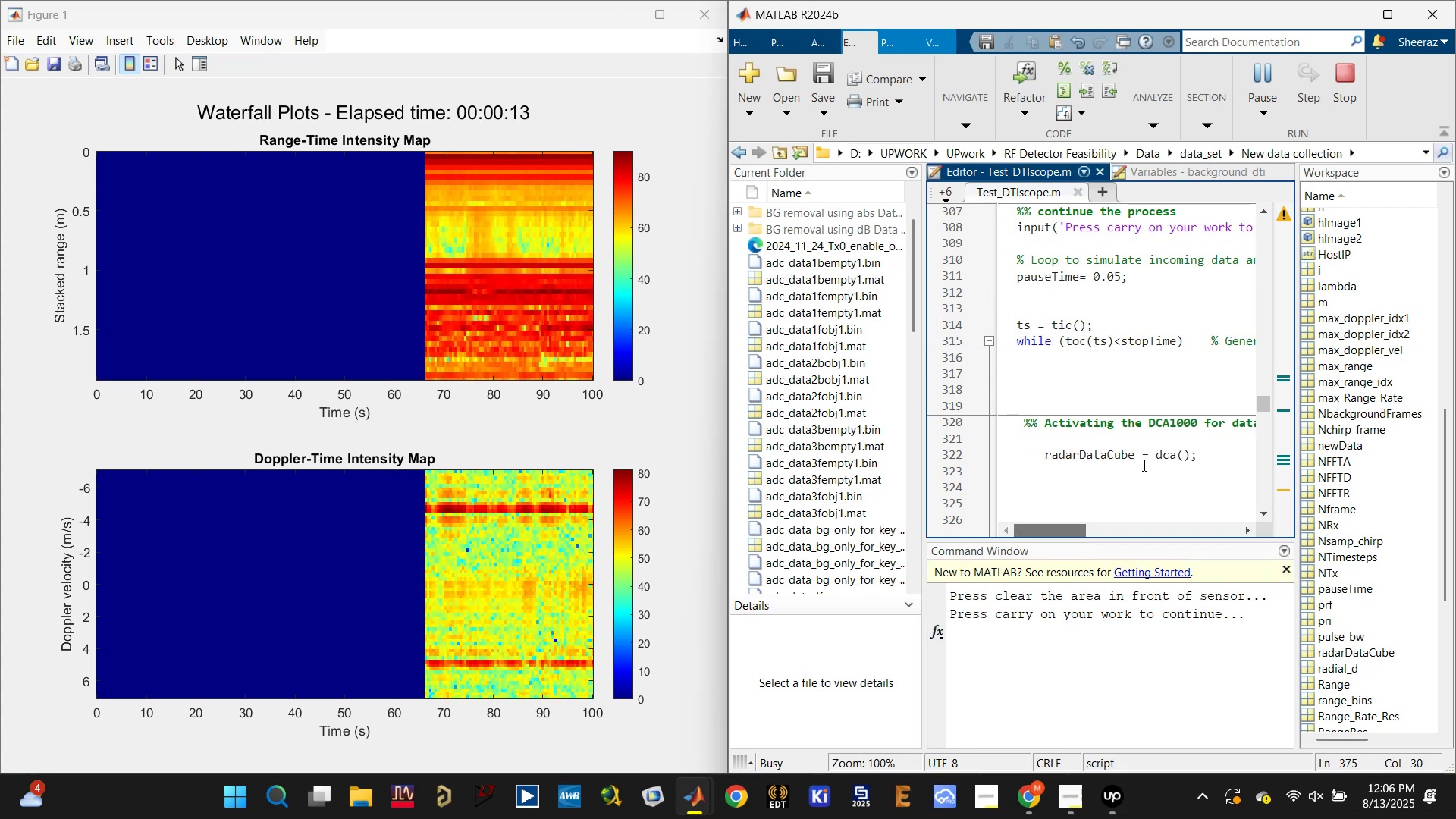 
scroll: coordinate [1143, 460], scroll_direction: up, amount: 1.0
 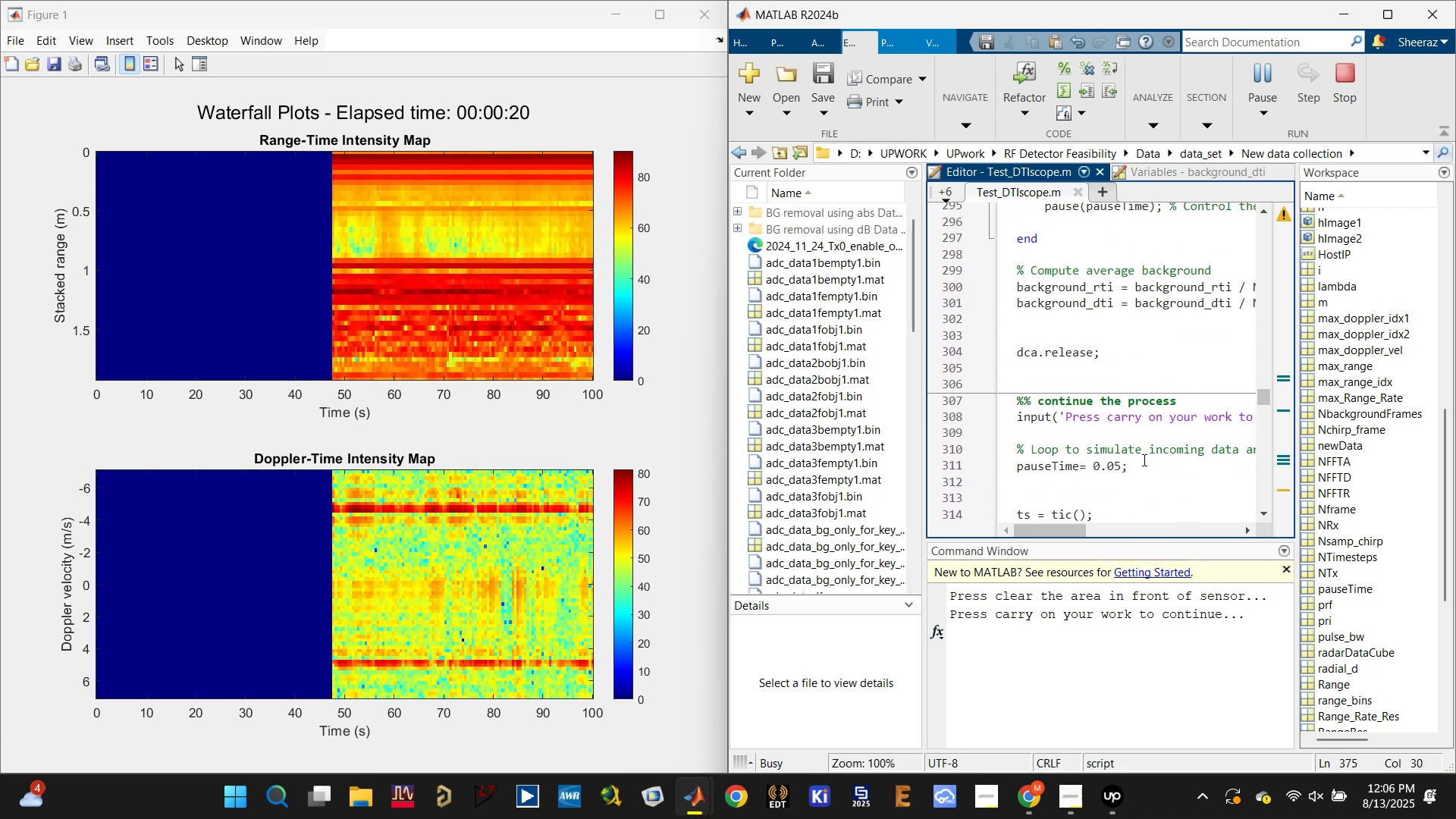 
left_click([1089, 302])
 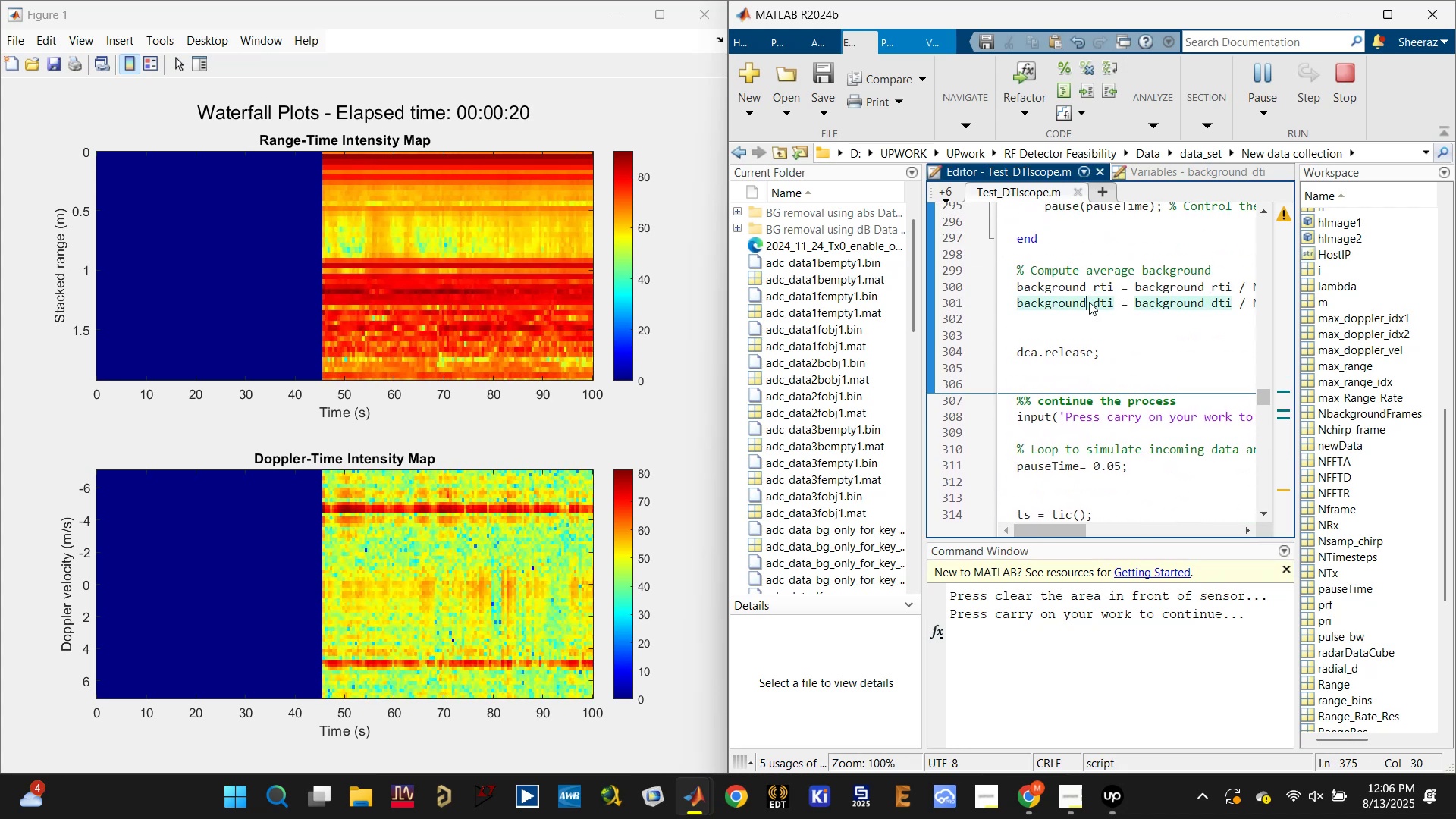 
scroll: coordinate [1090, 302], scroll_direction: up, amount: 1.0
 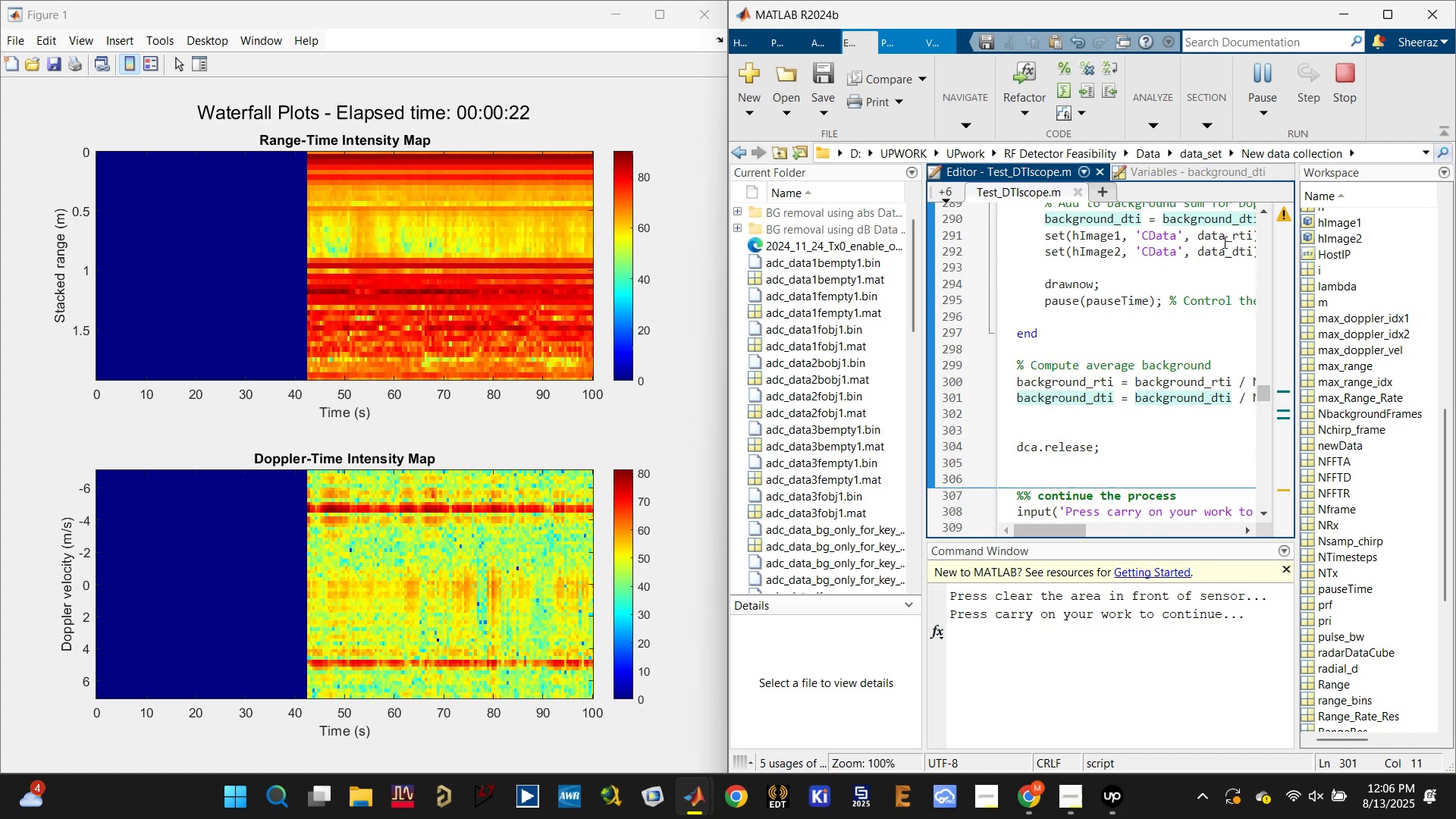 
left_click([1231, 240])
 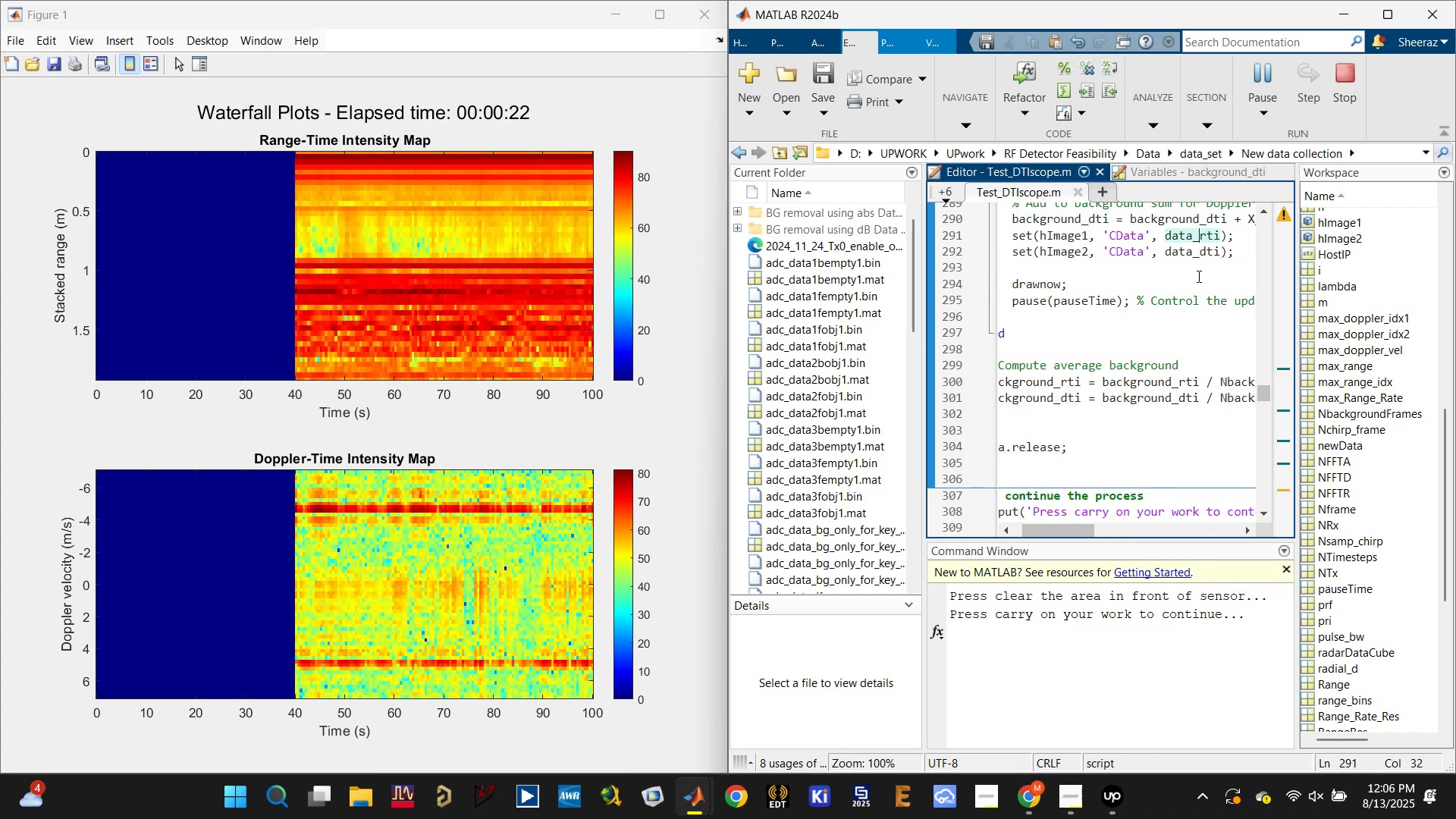 
scroll: coordinate [1169, 300], scroll_direction: up, amount: 1.0
 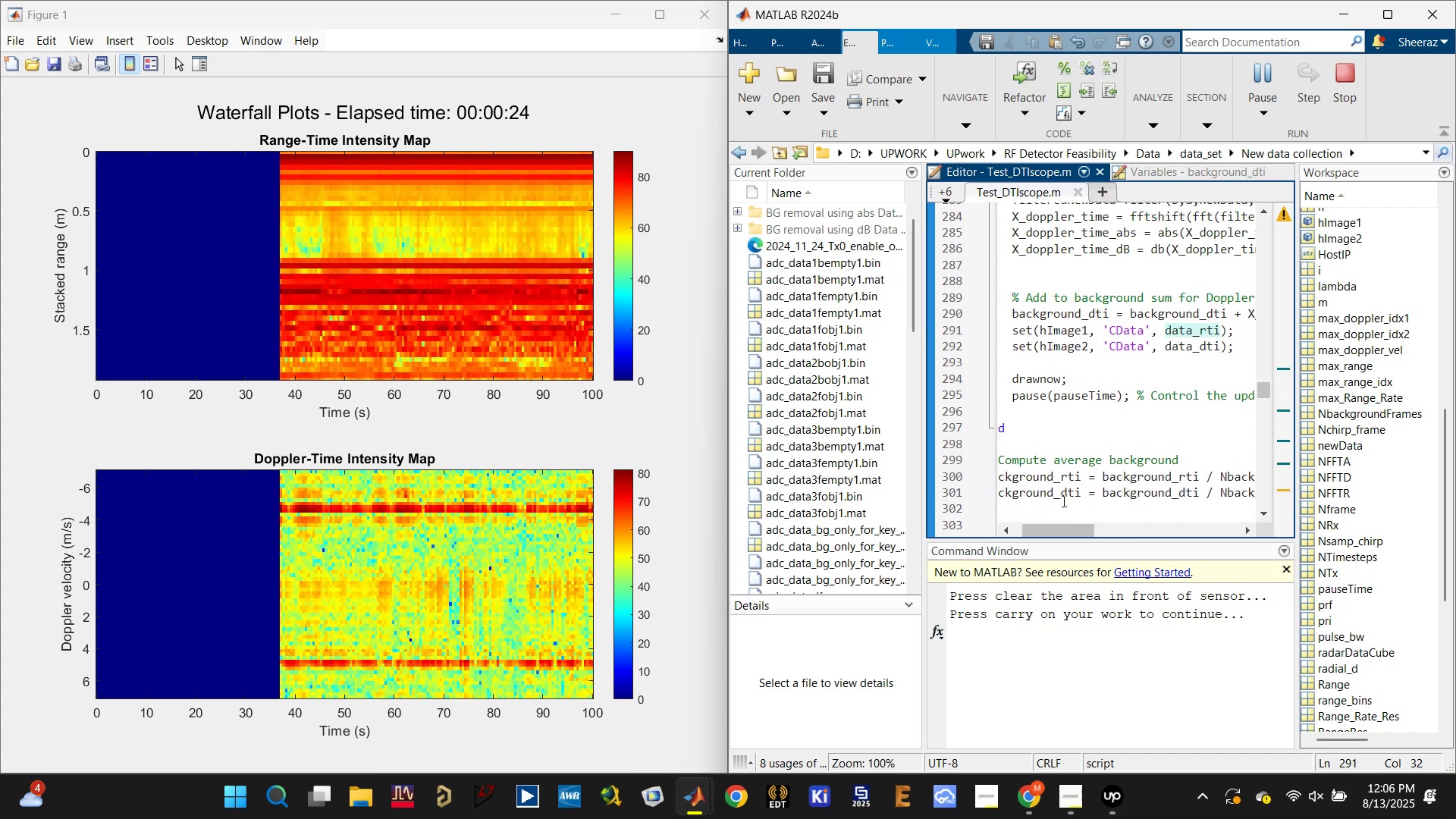 
left_click_drag(start_coordinate=[1068, 527], to_coordinate=[1043, 530])
 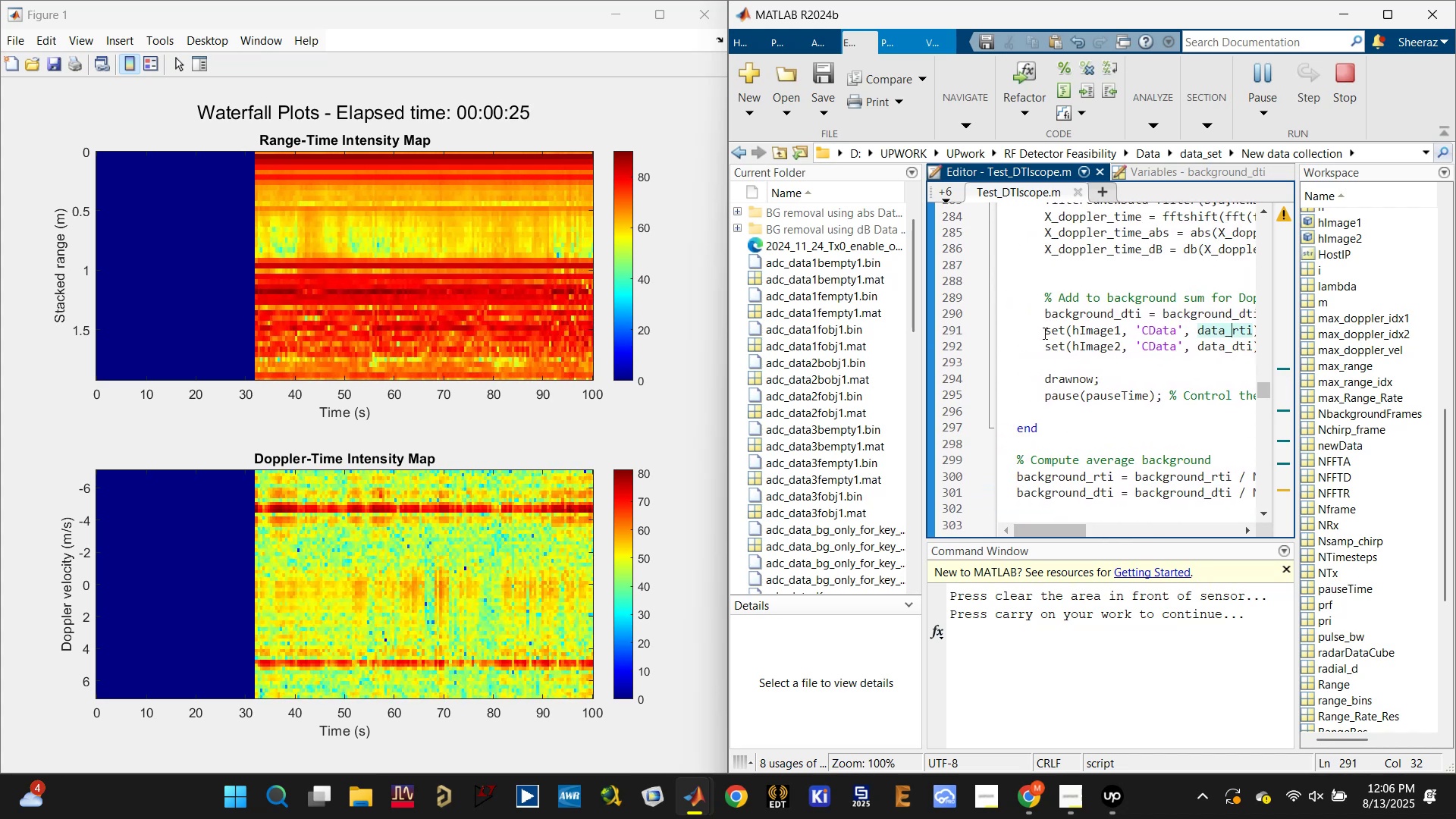 
left_click([1043, 333])
 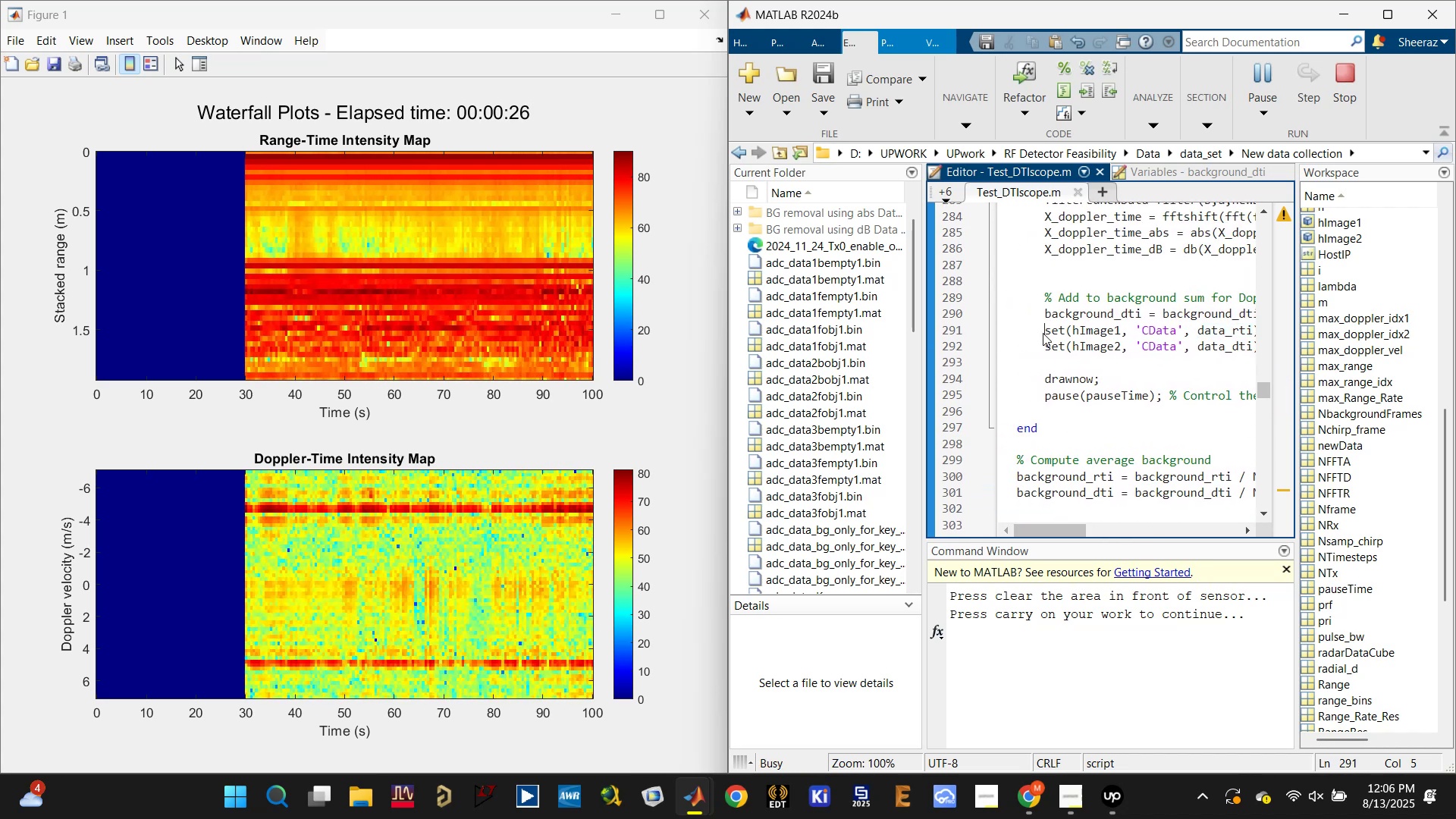 
key(Enter)
 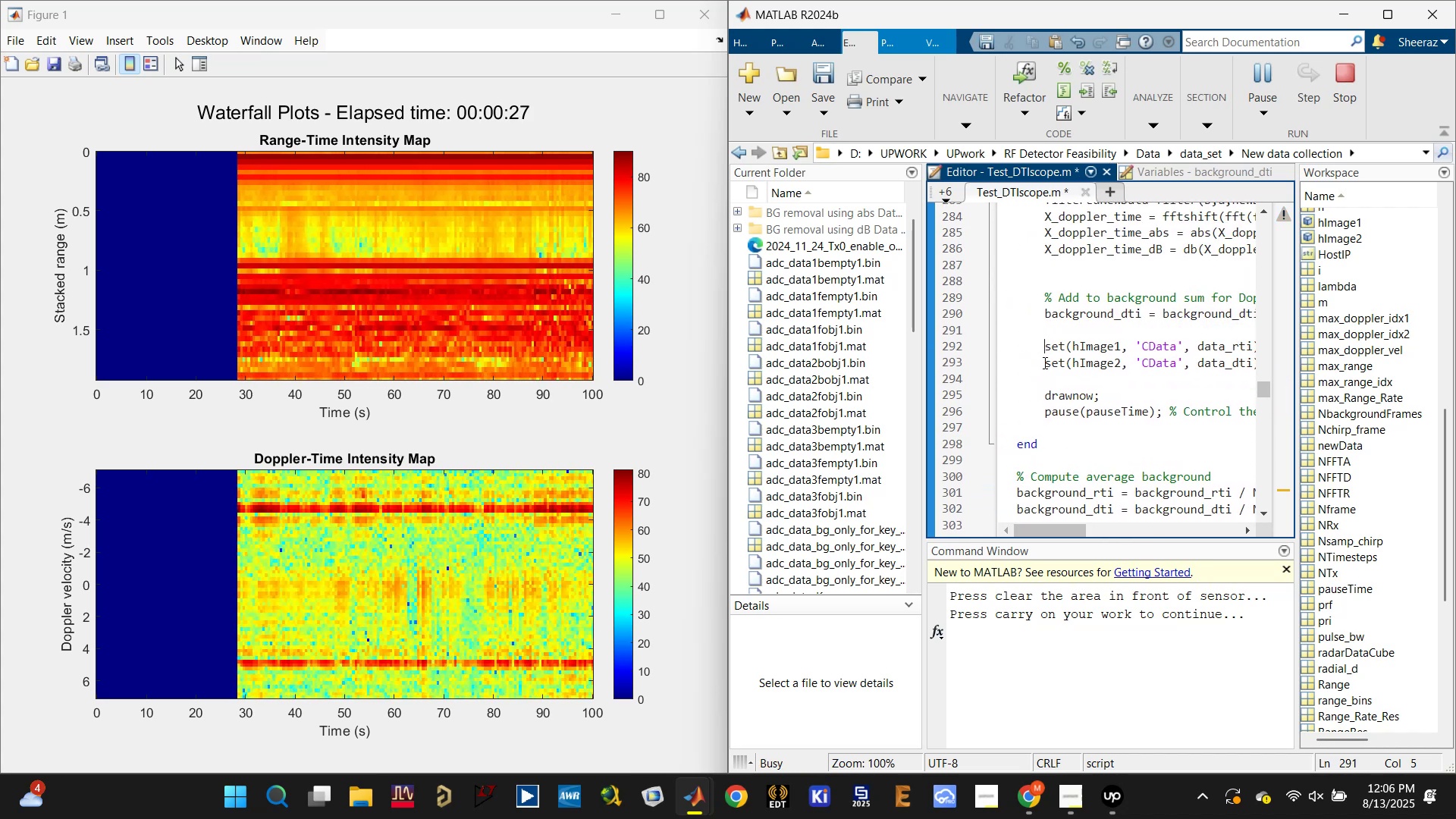 
left_click([1043, 362])
 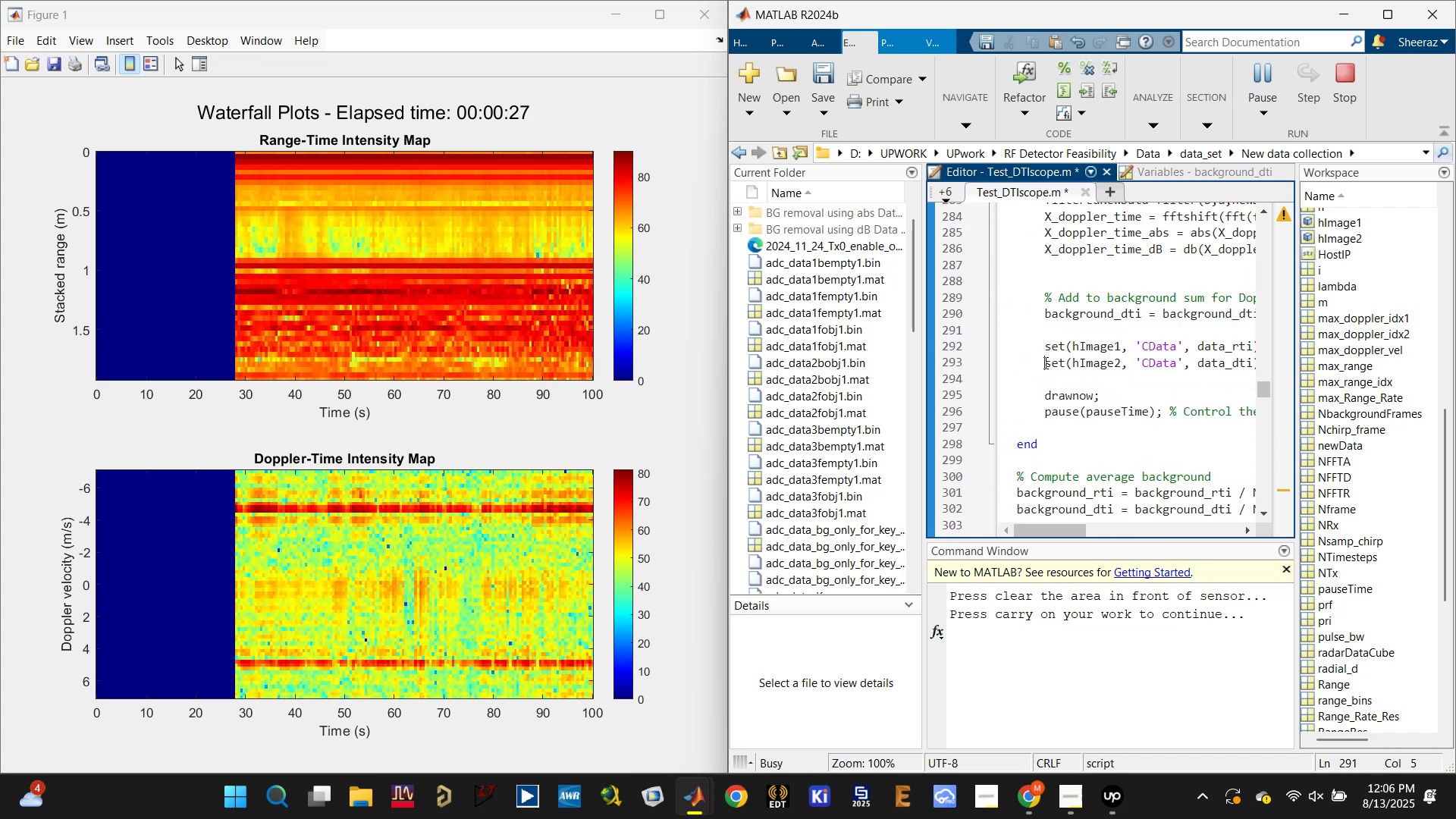 
key(Enter)
 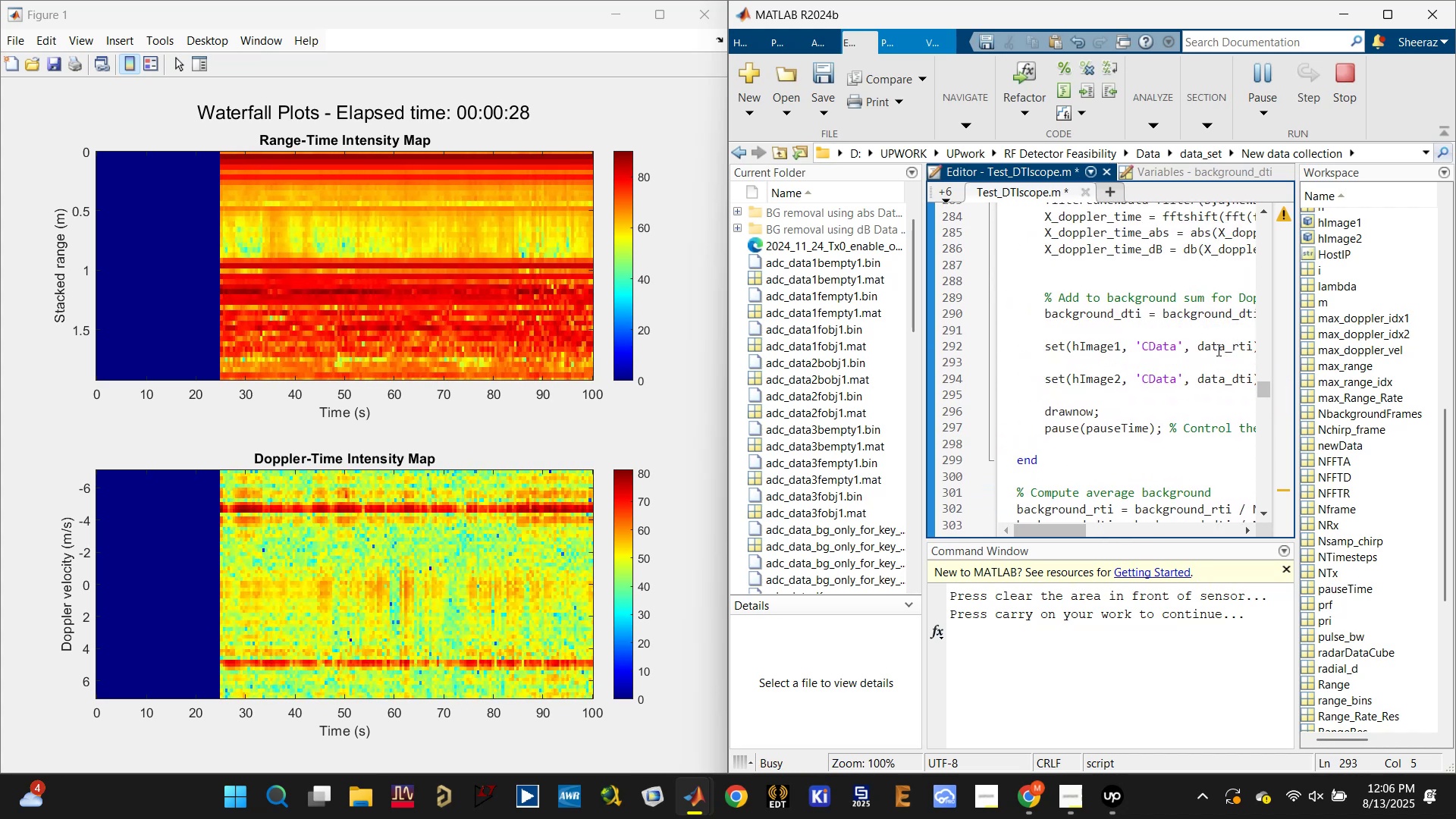 
key(Backspace)
 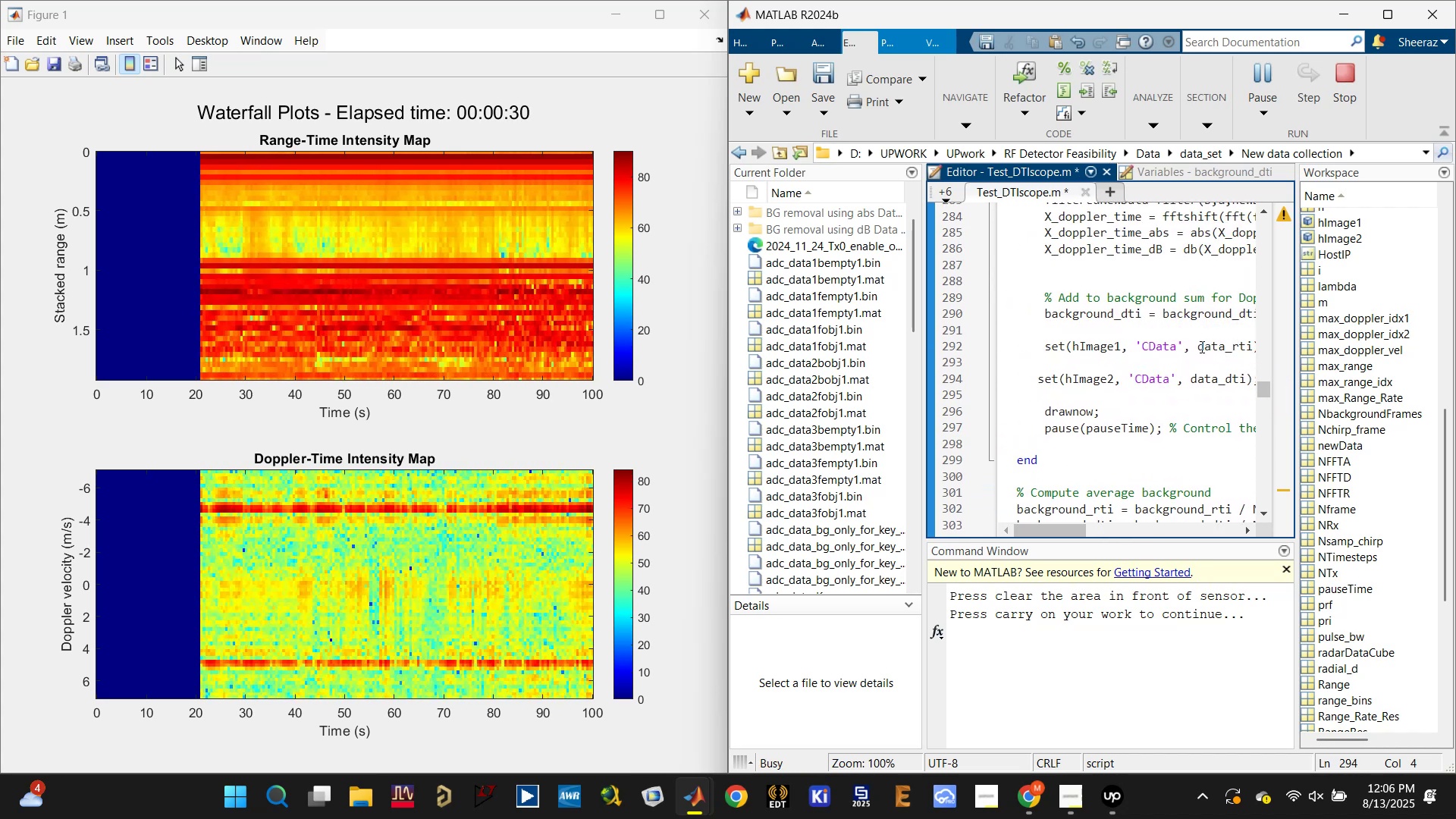 
key(Control+Z)
 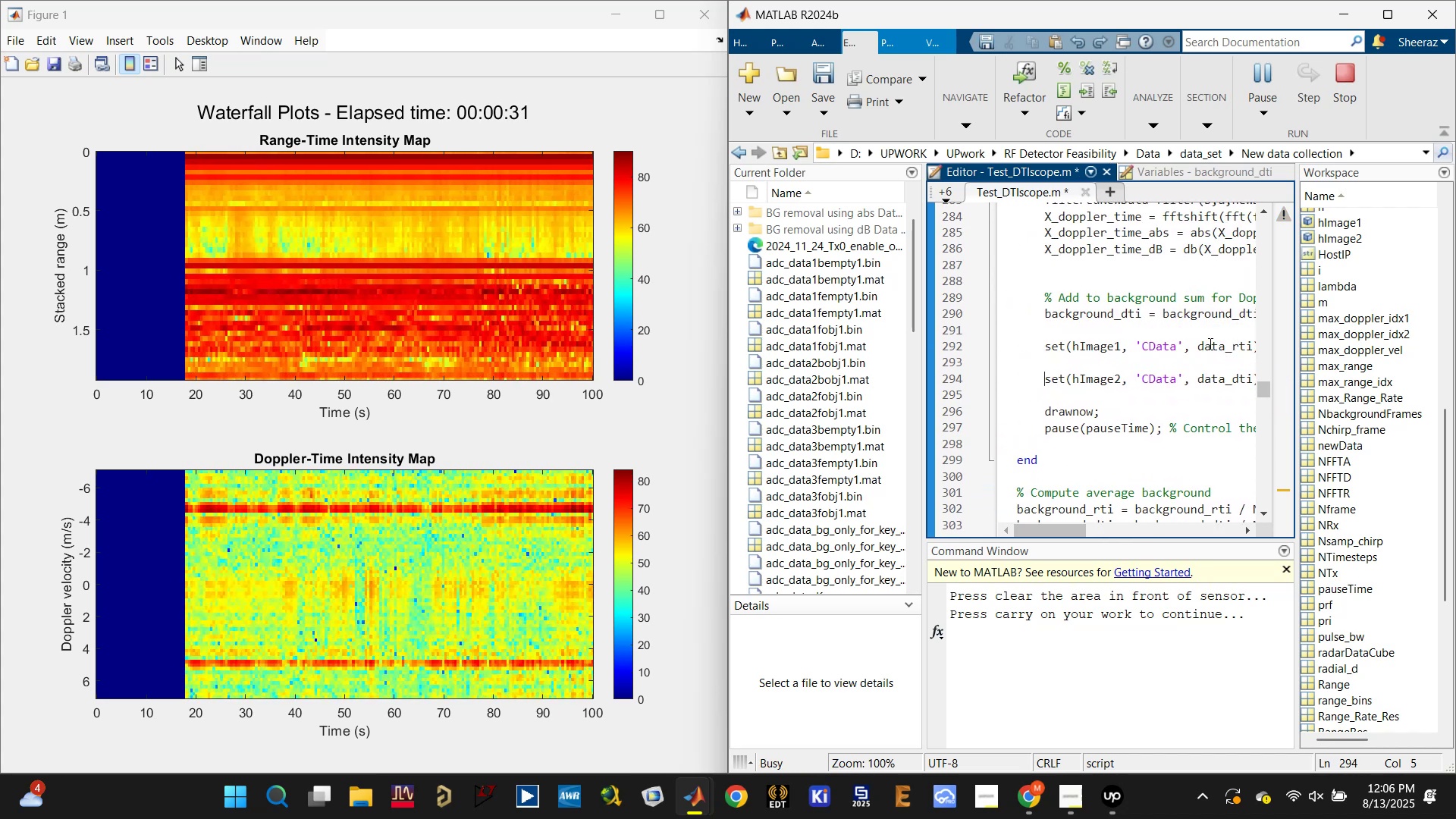 
left_click([1170, 356])
 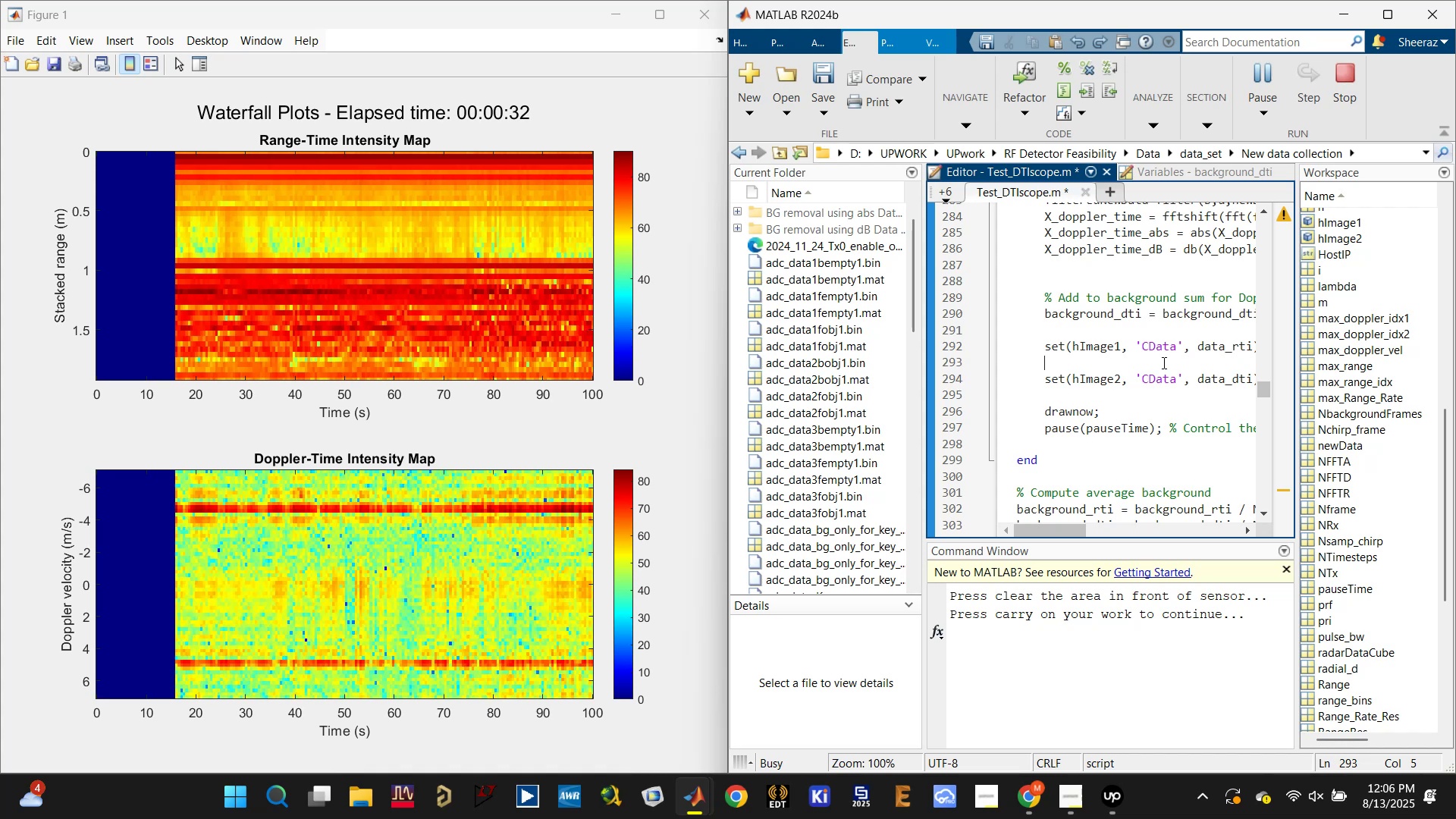 
key(Backspace)
 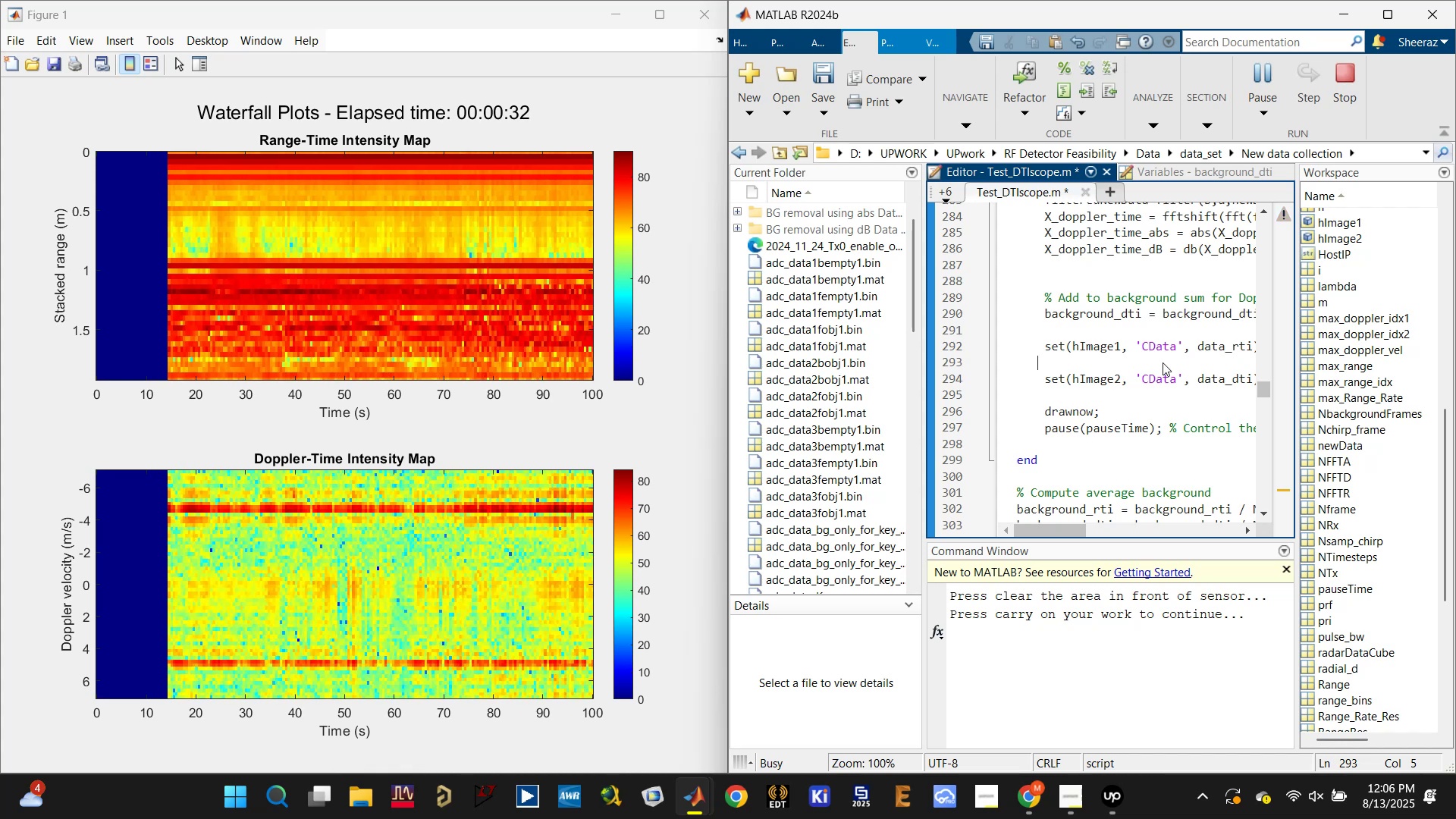 
key(Backspace)
 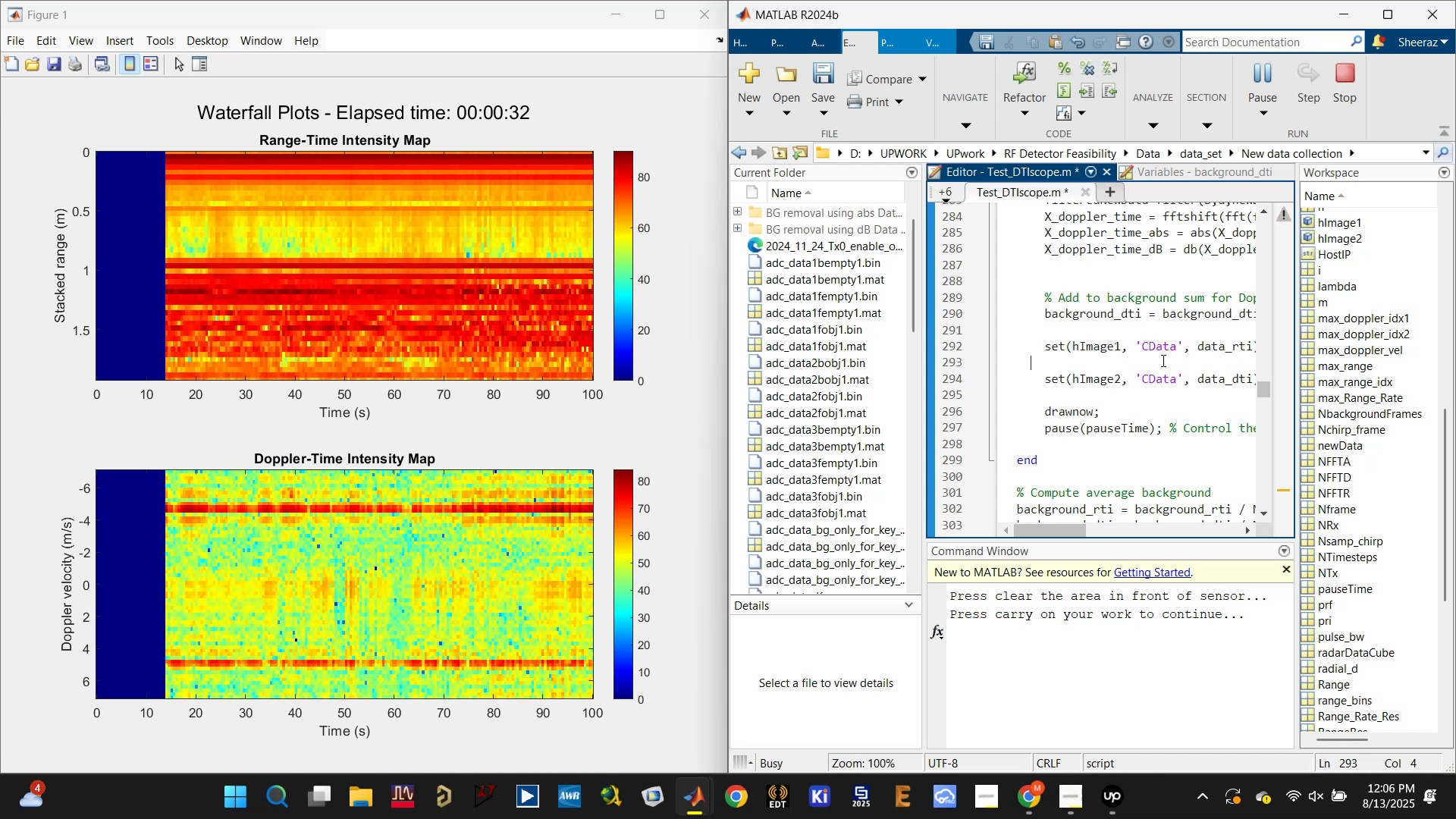 
key(Backspace)
 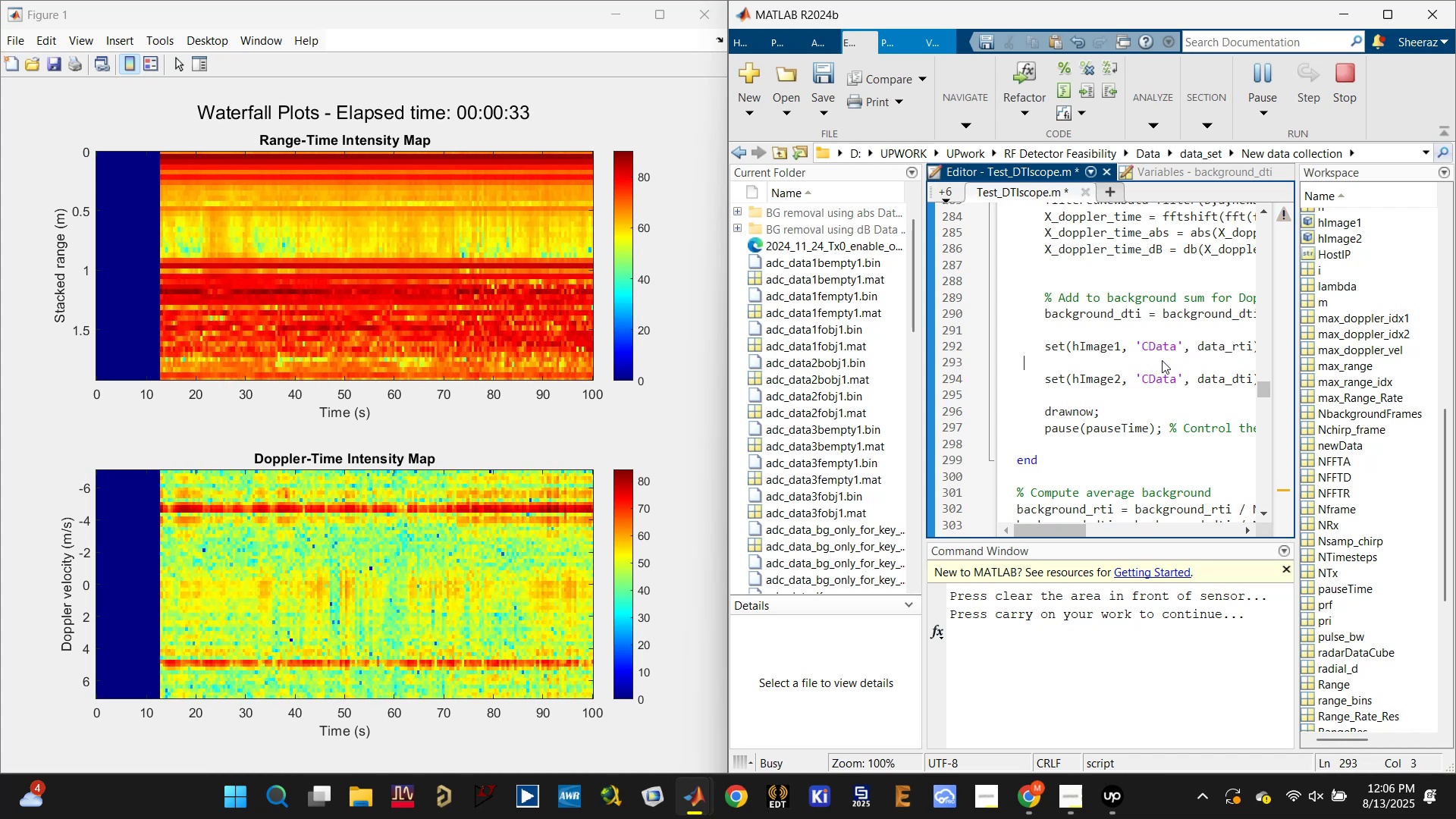 
key(Backspace)
 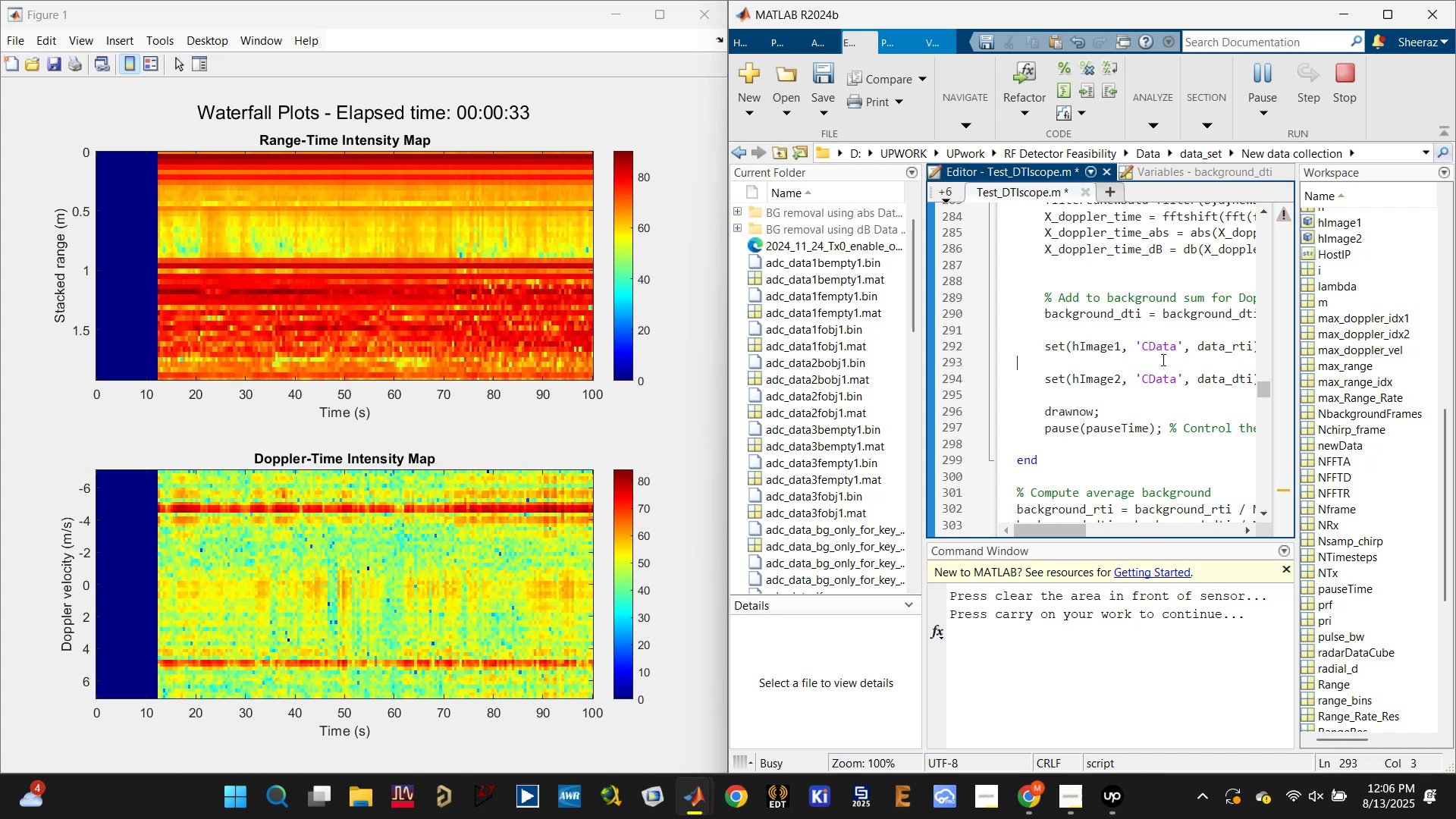 
key(Backspace)
 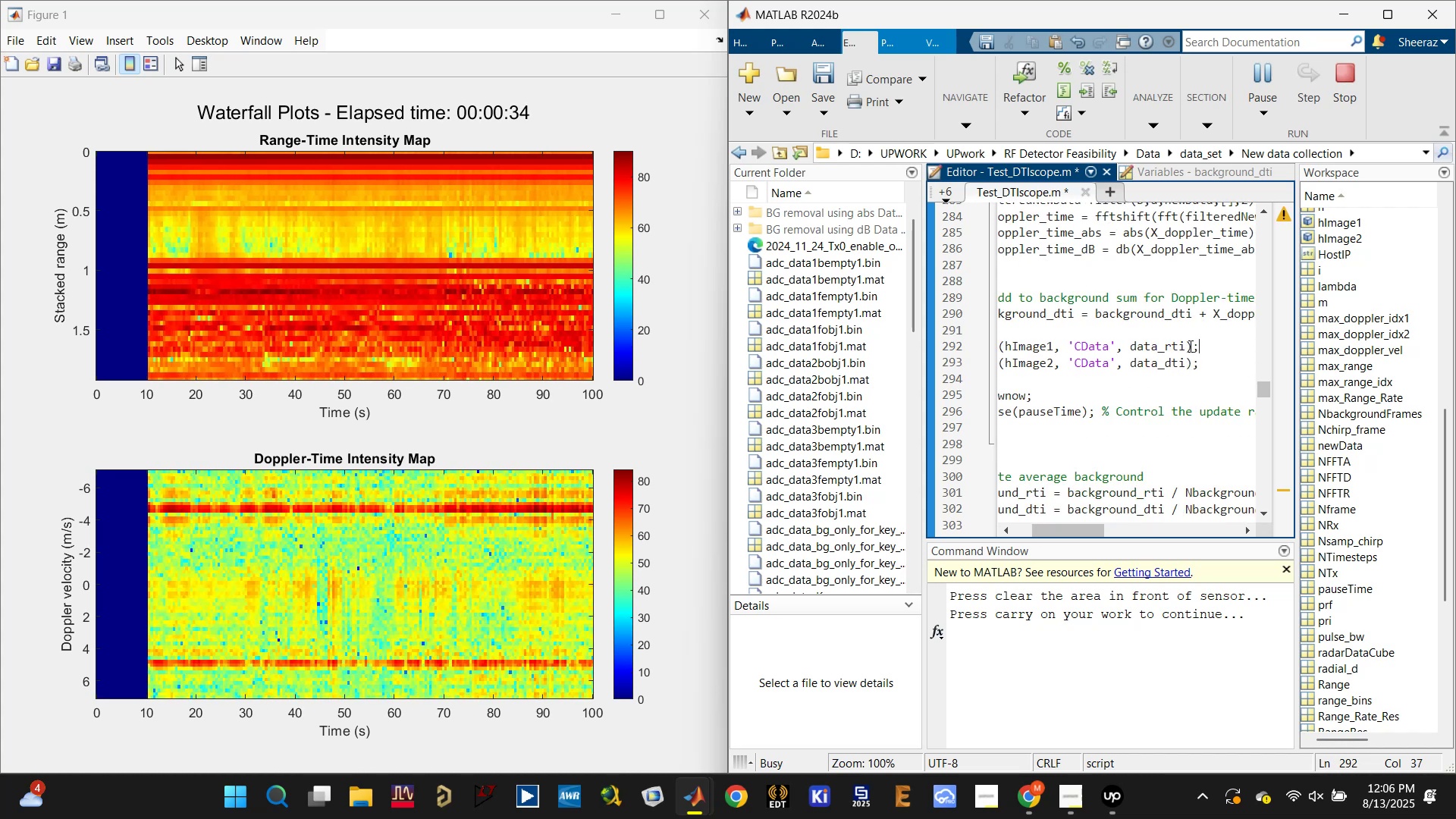 
left_click([1170, 345])
 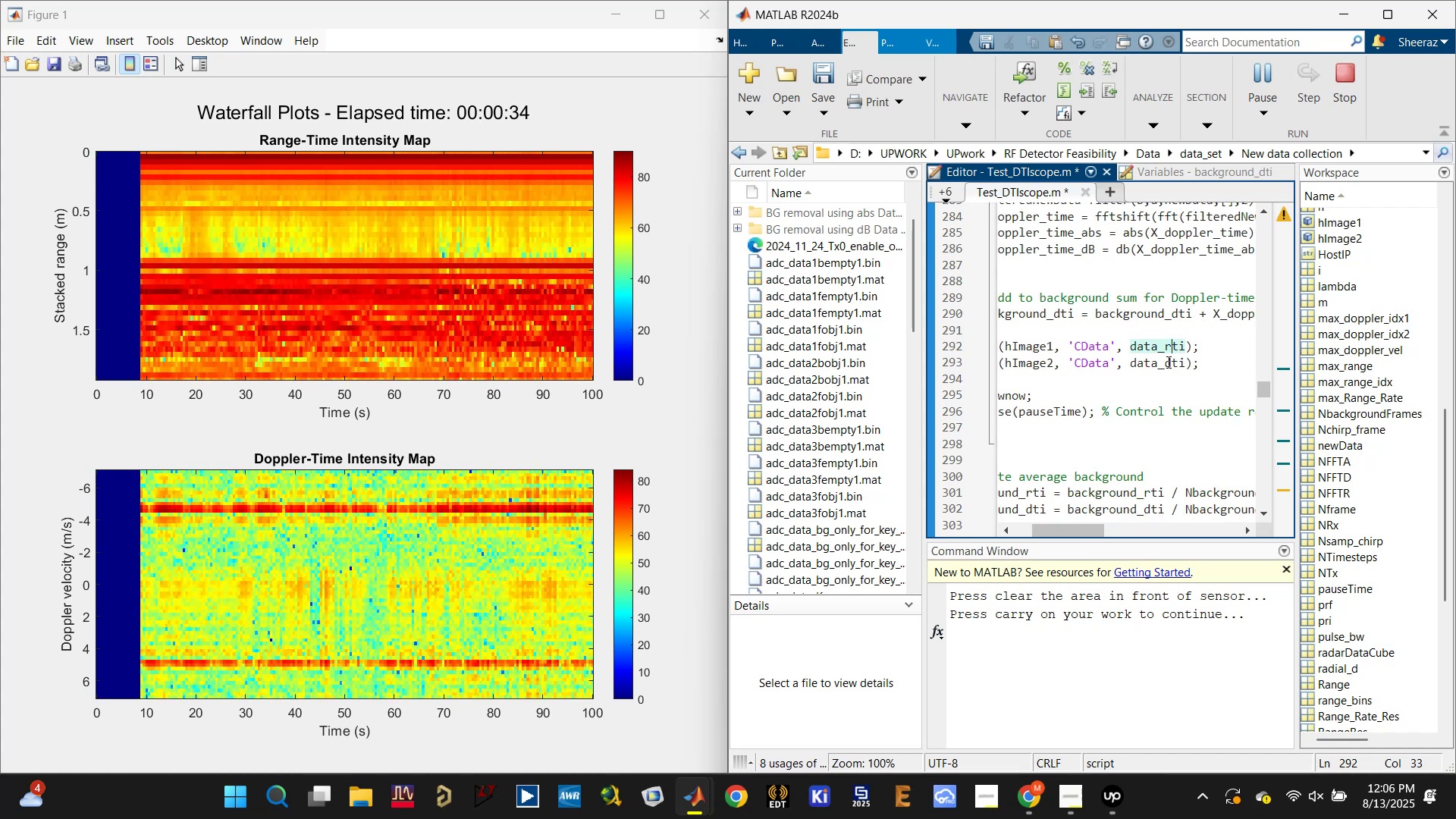 
key(Control+C)
 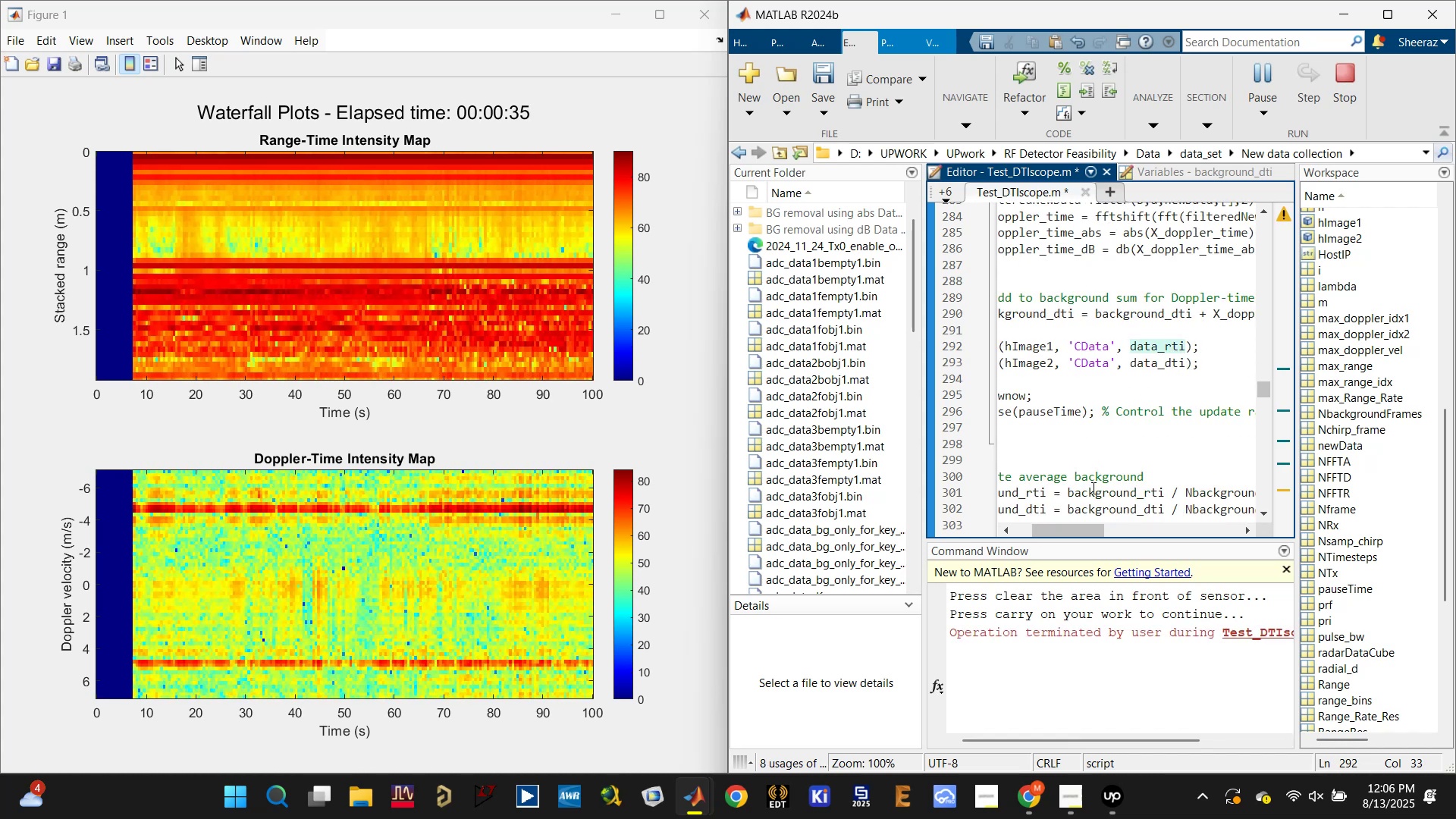 
scroll: coordinate [1106, 447], scroll_direction: down, amount: 7.0
 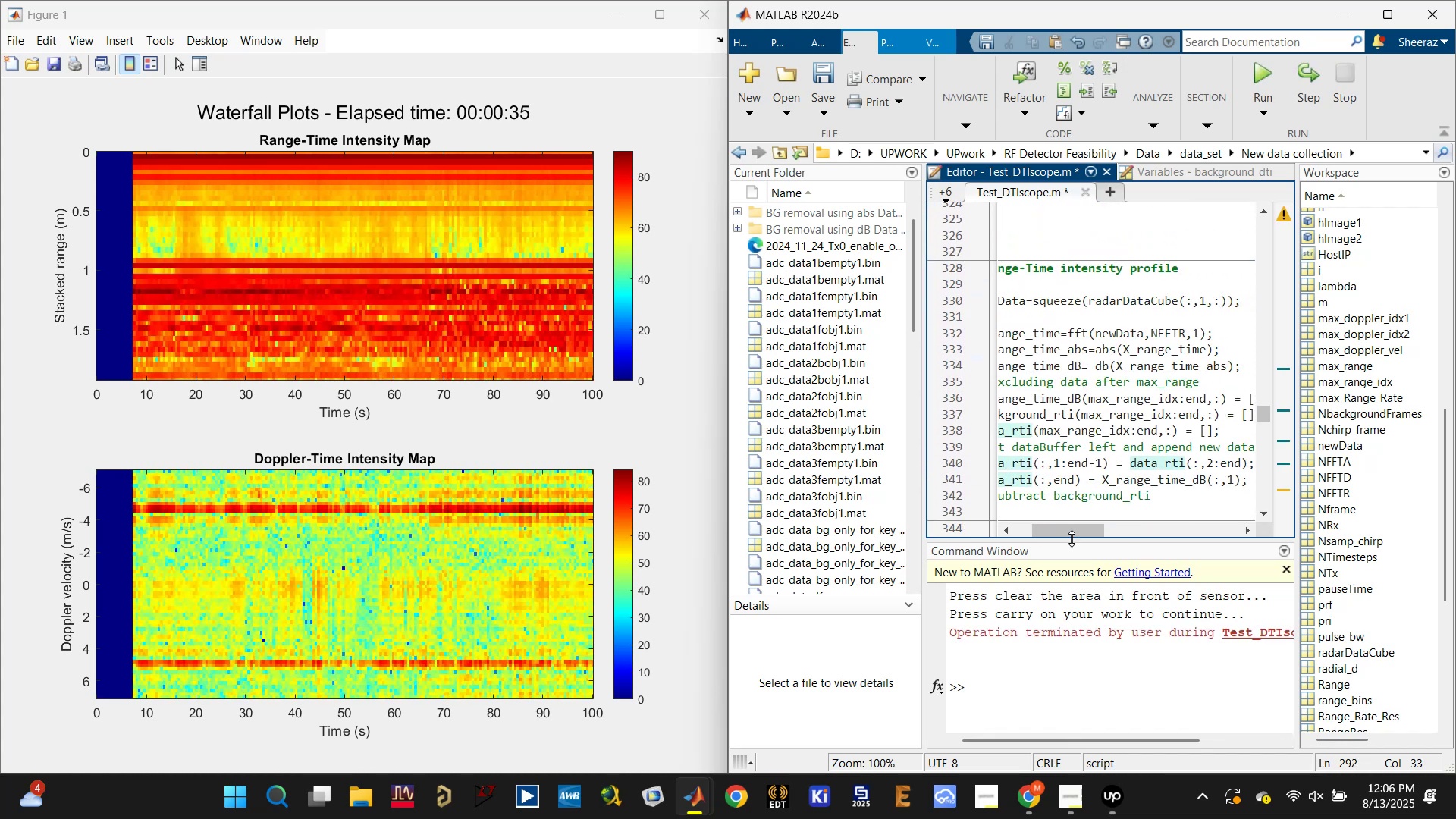 
left_click_drag(start_coordinate=[1074, 529], to_coordinate=[1025, 526])
 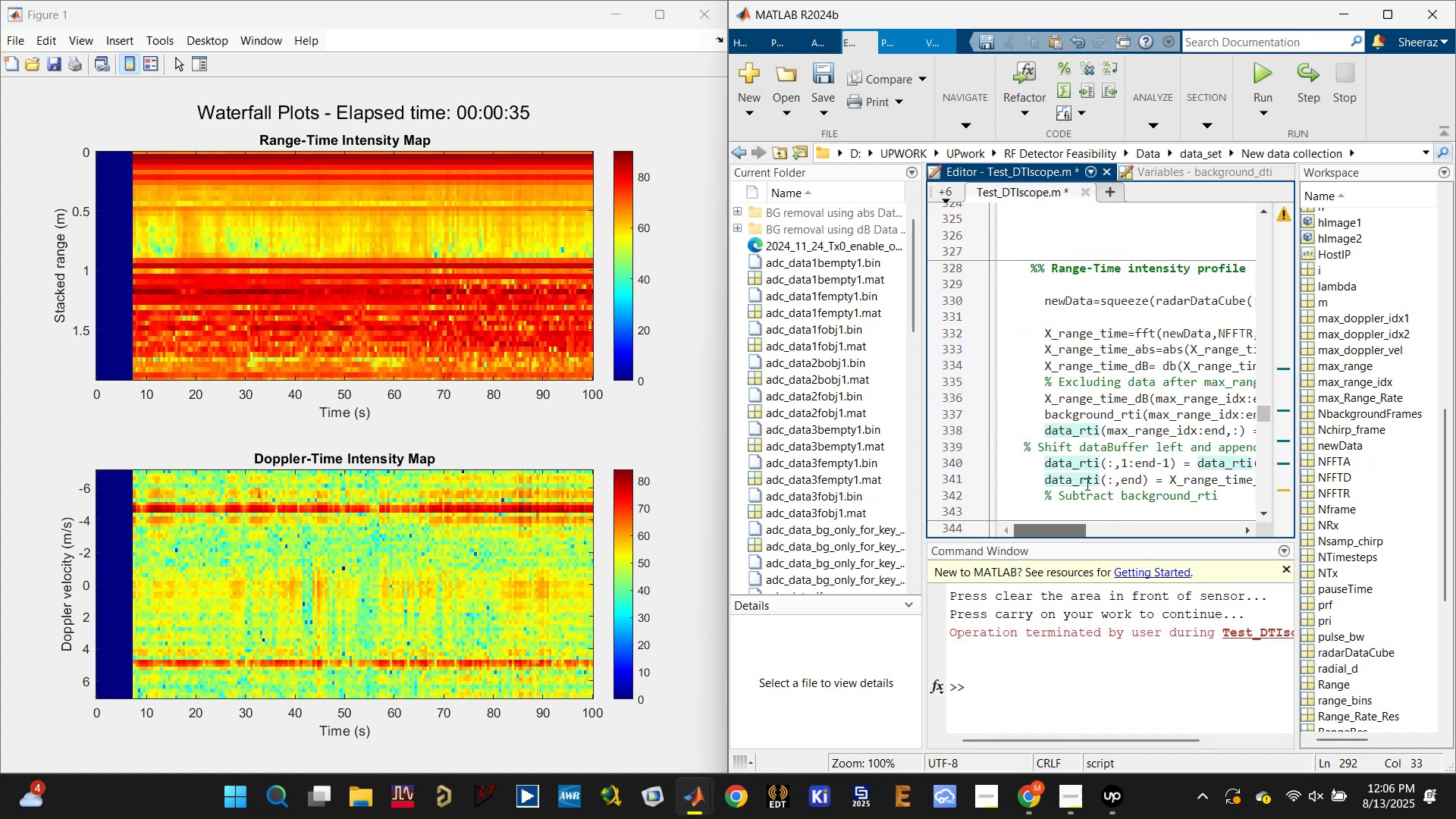 
scroll: coordinate [1088, 482], scroll_direction: down, amount: 1.0
 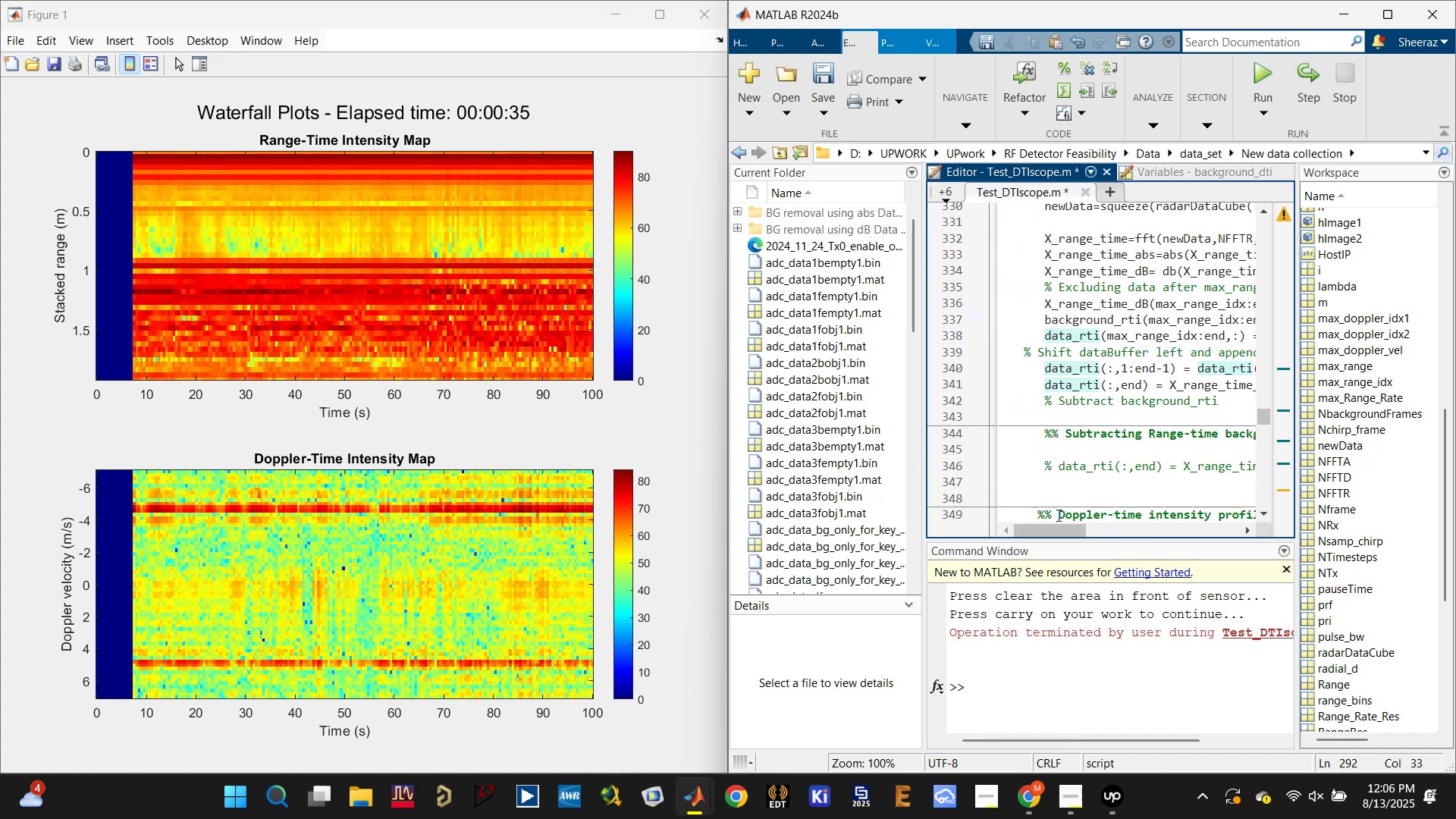 
left_click_drag(start_coordinate=[1057, 524], to_coordinate=[1052, 518])
 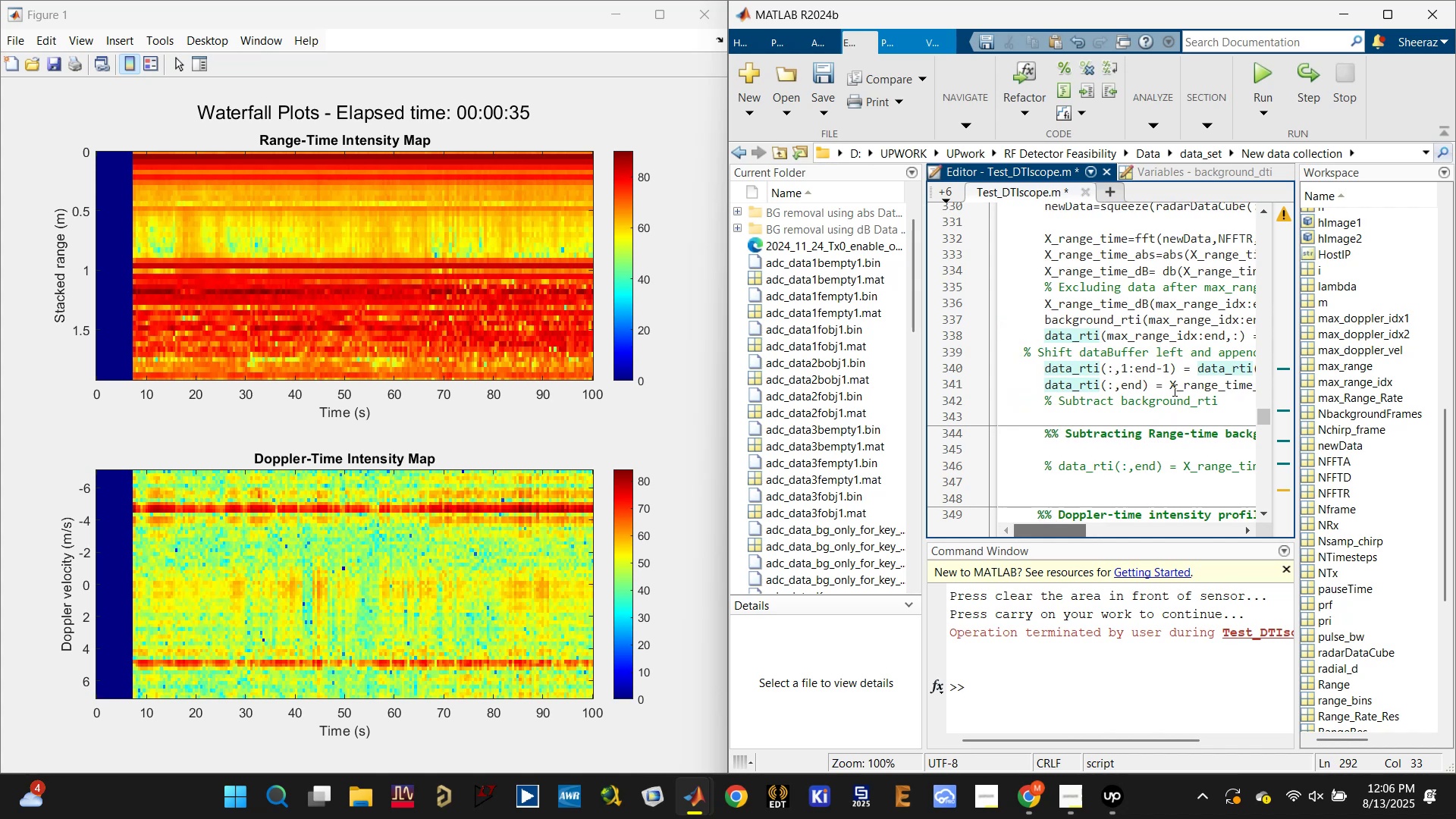 
left_click([1173, 390])
 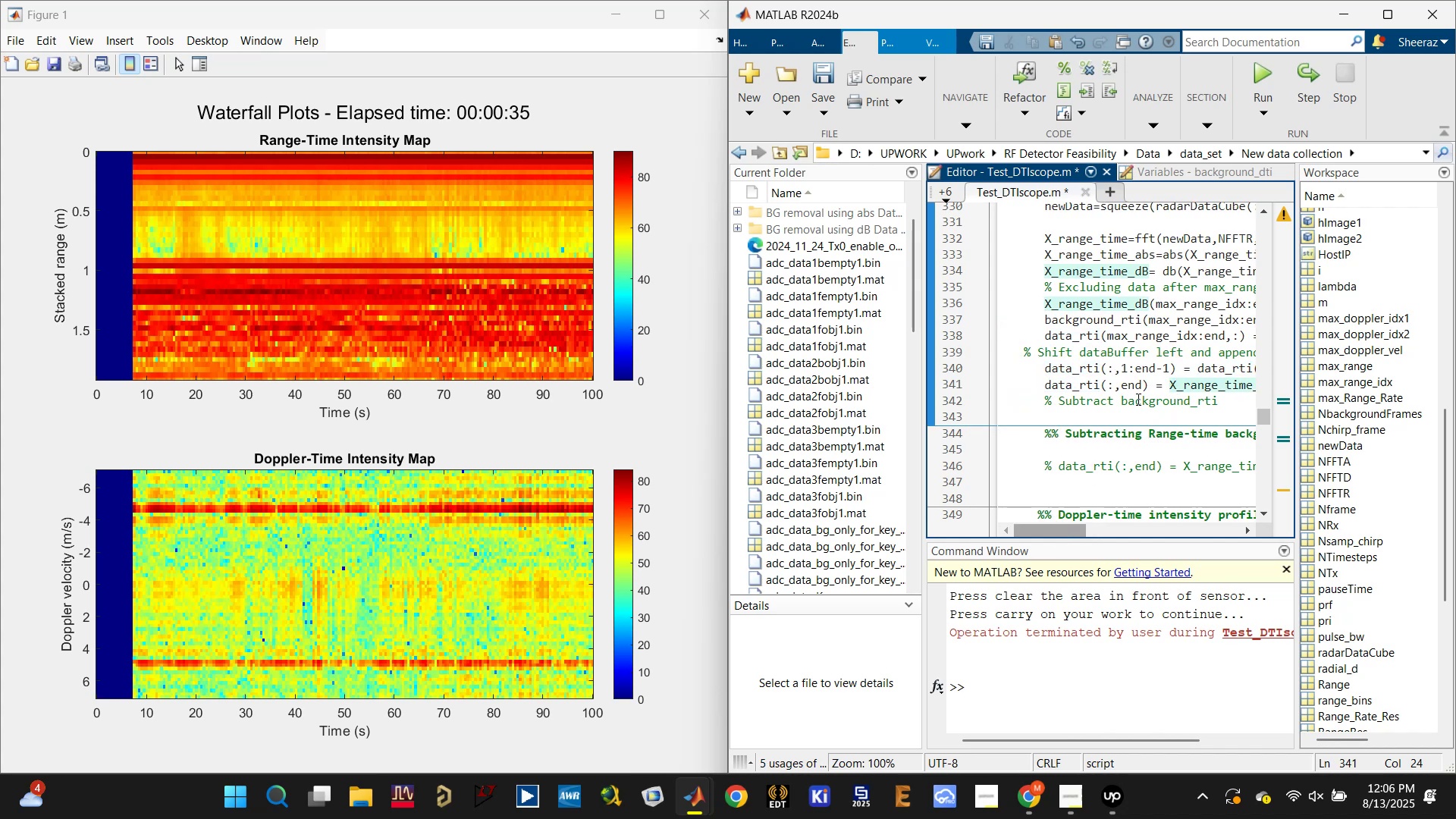 
left_click([1132, 377])
 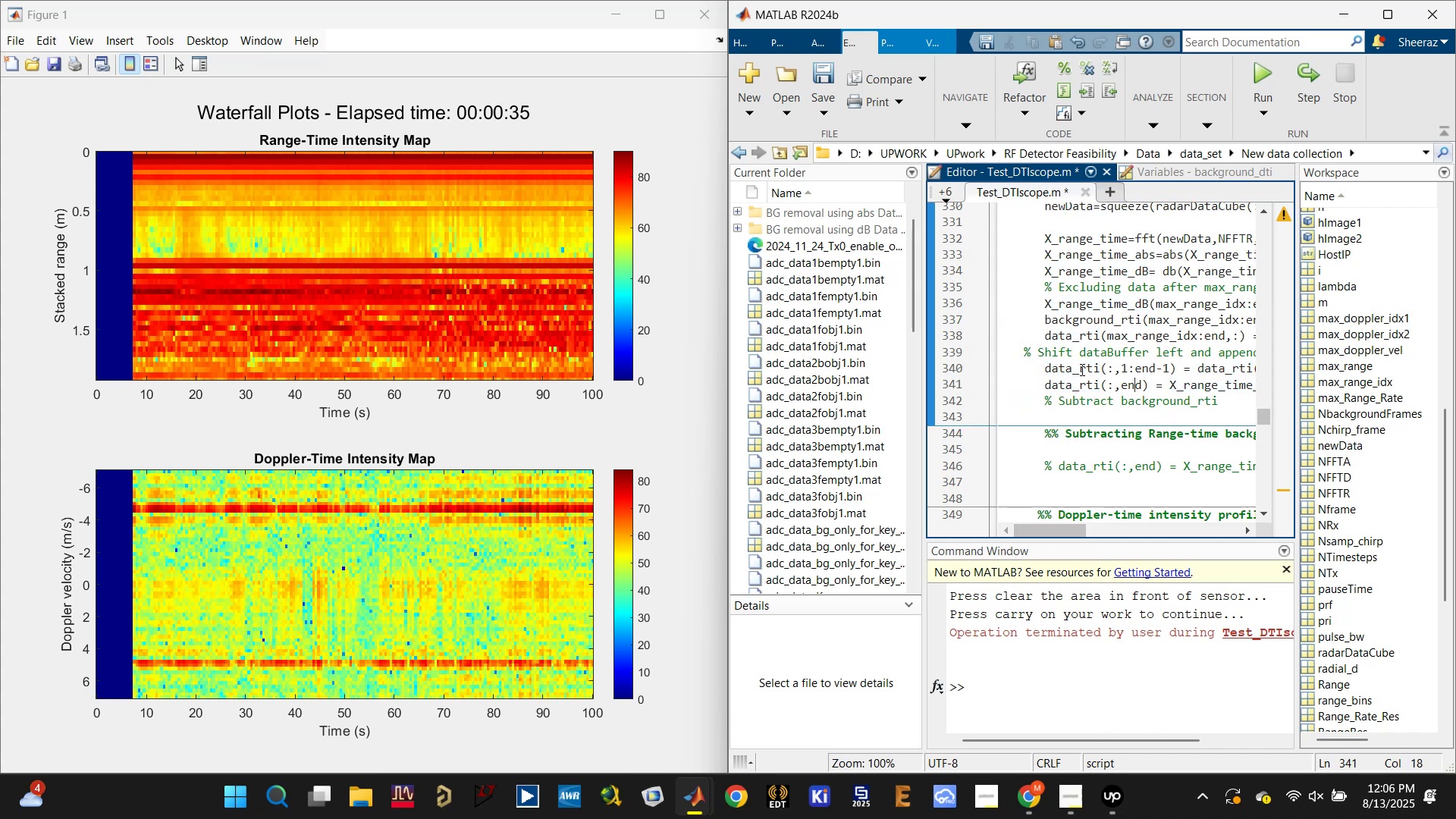 
left_click([1075, 369])
 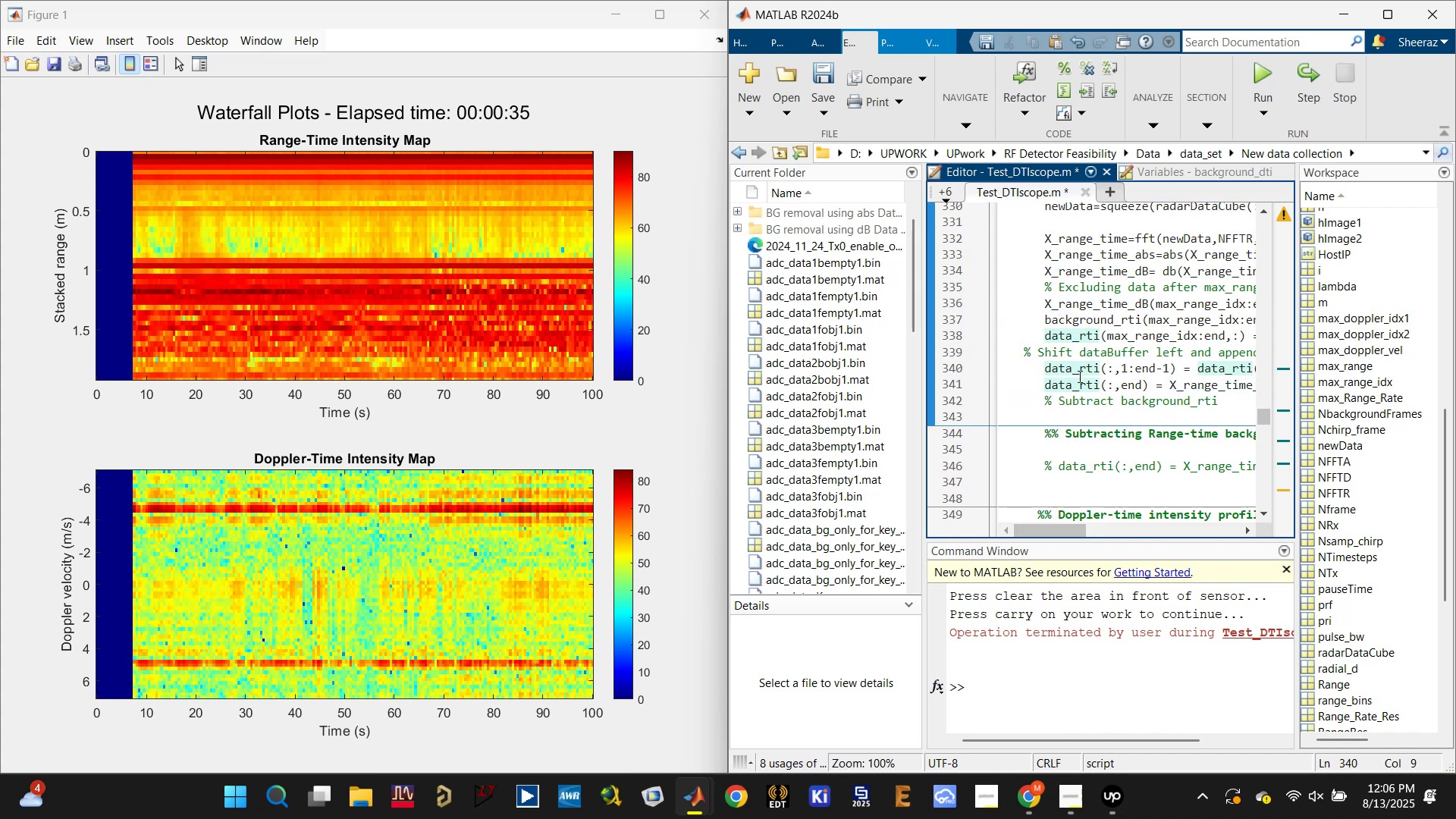 
scroll: coordinate [1080, 378], scroll_direction: up, amount: 10.0
 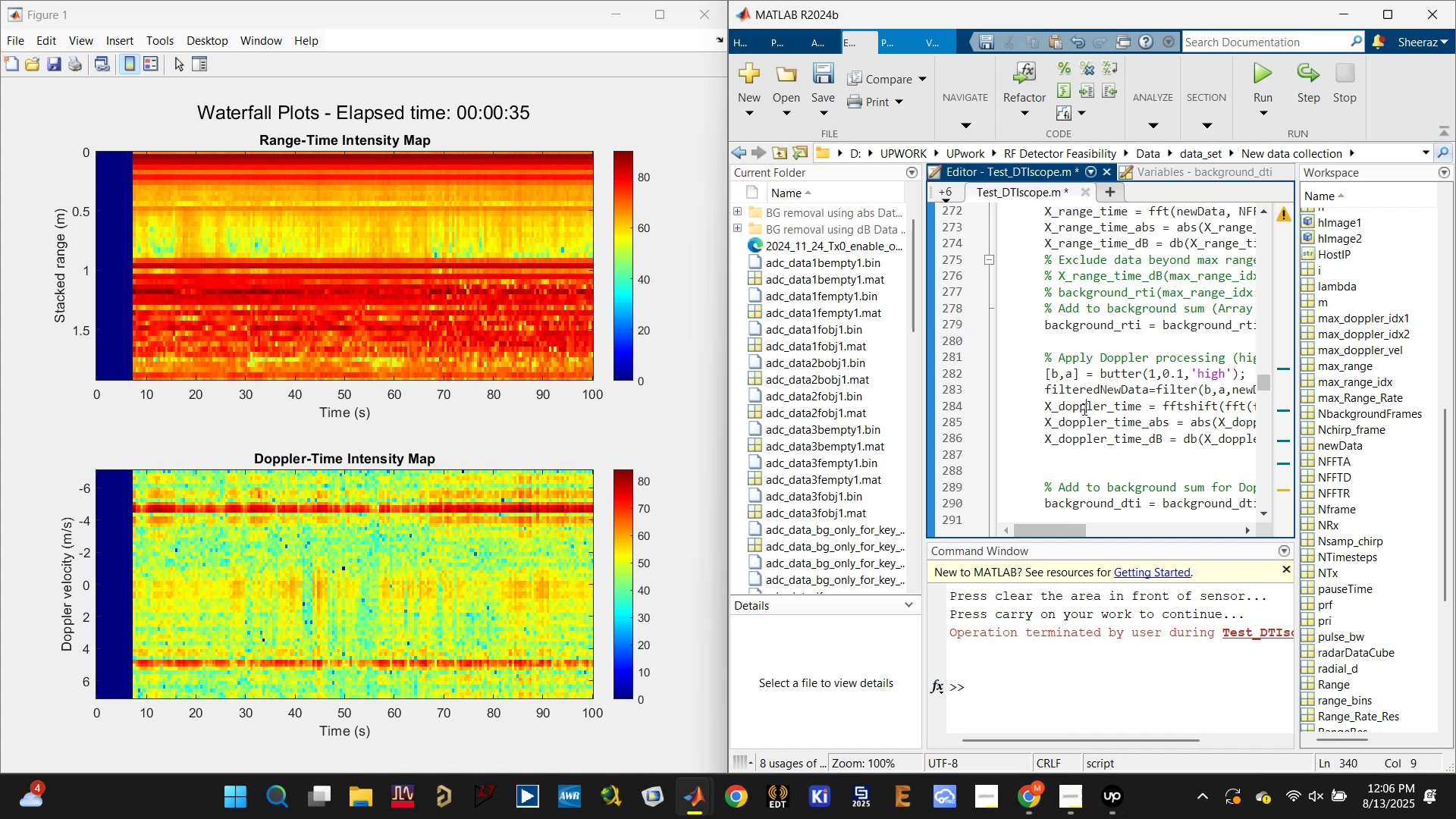 
double_click([1082, 429])
 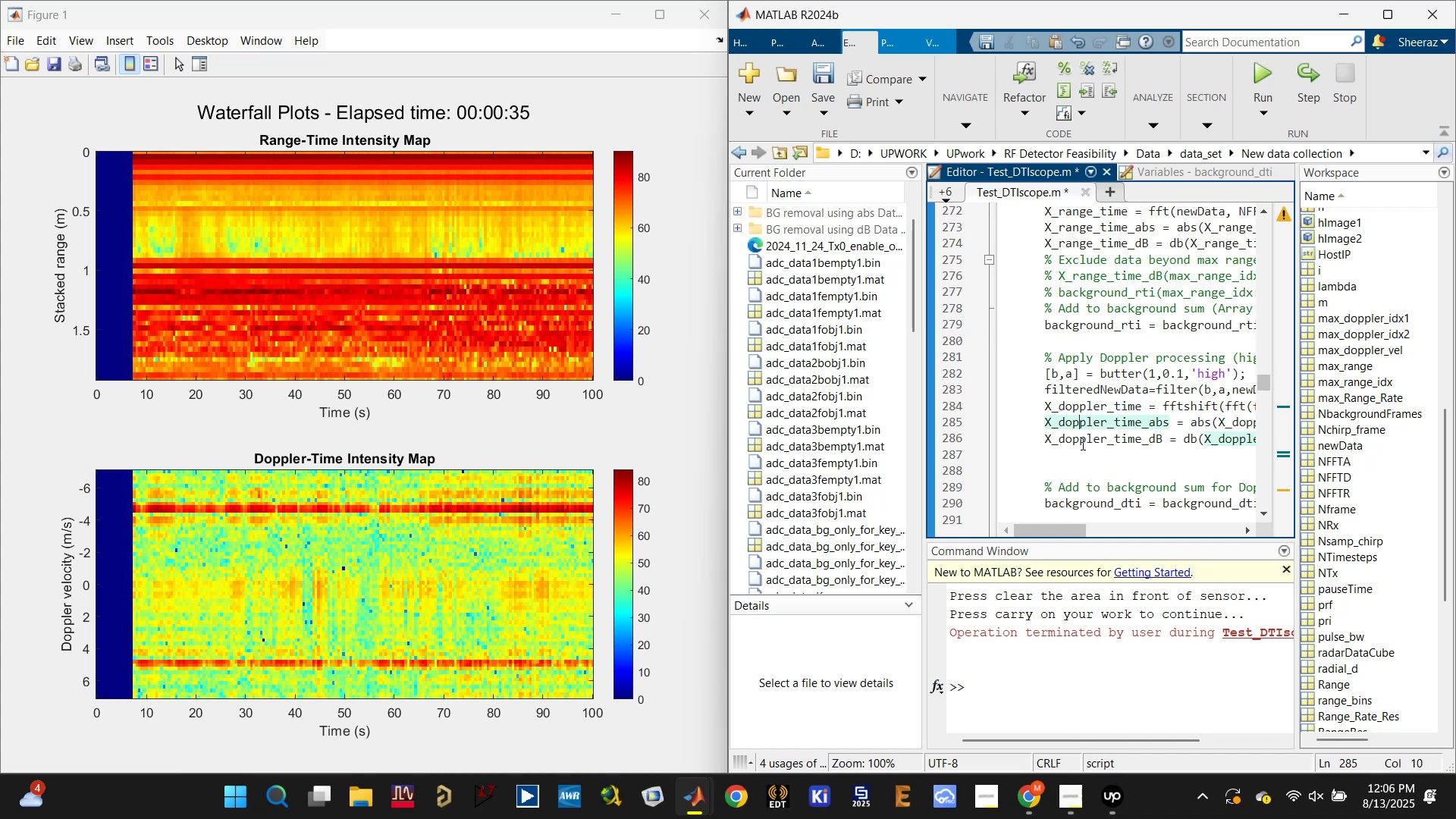 
left_click([1080, 450])
 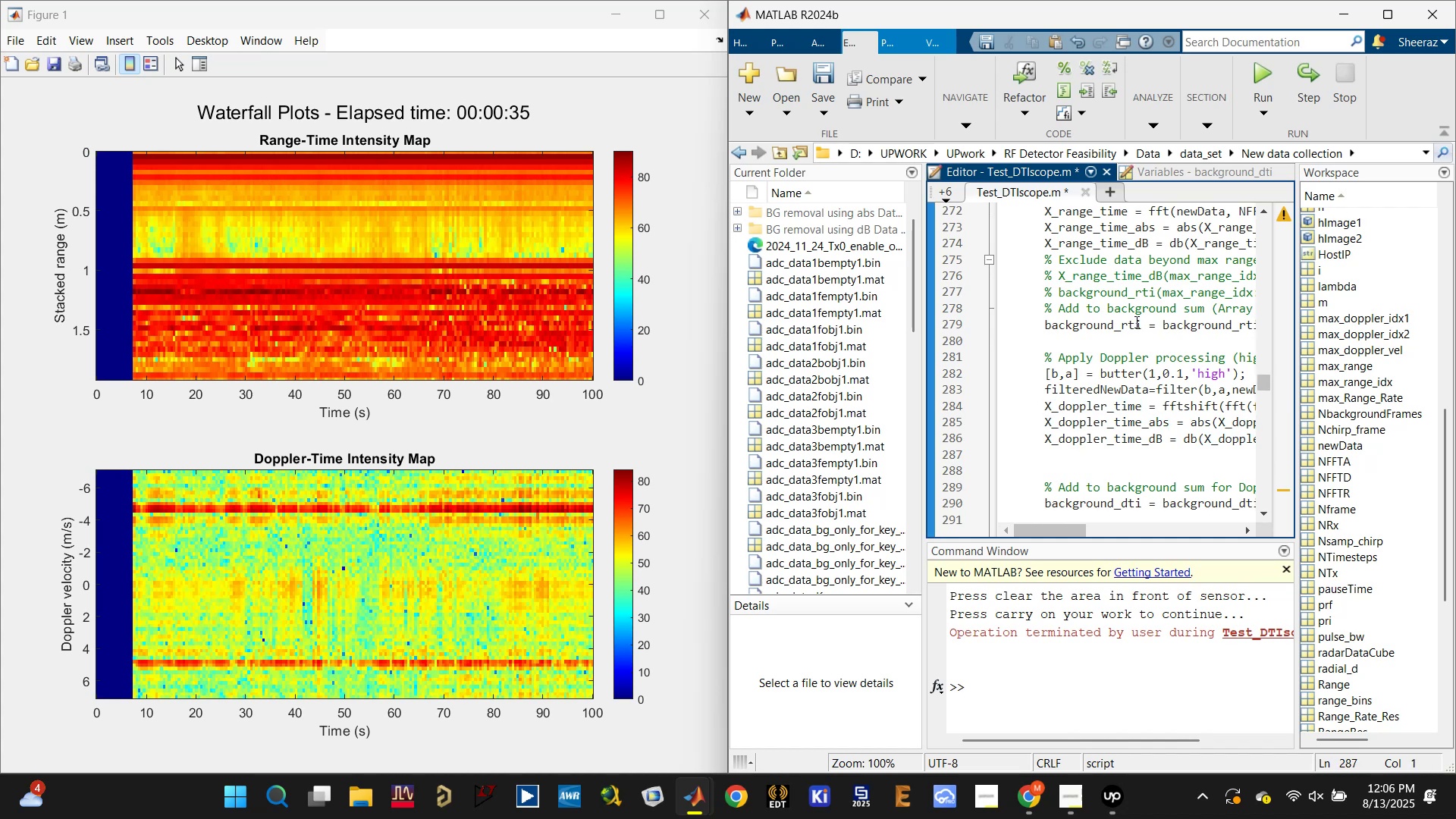 
left_click([1114, 334])
 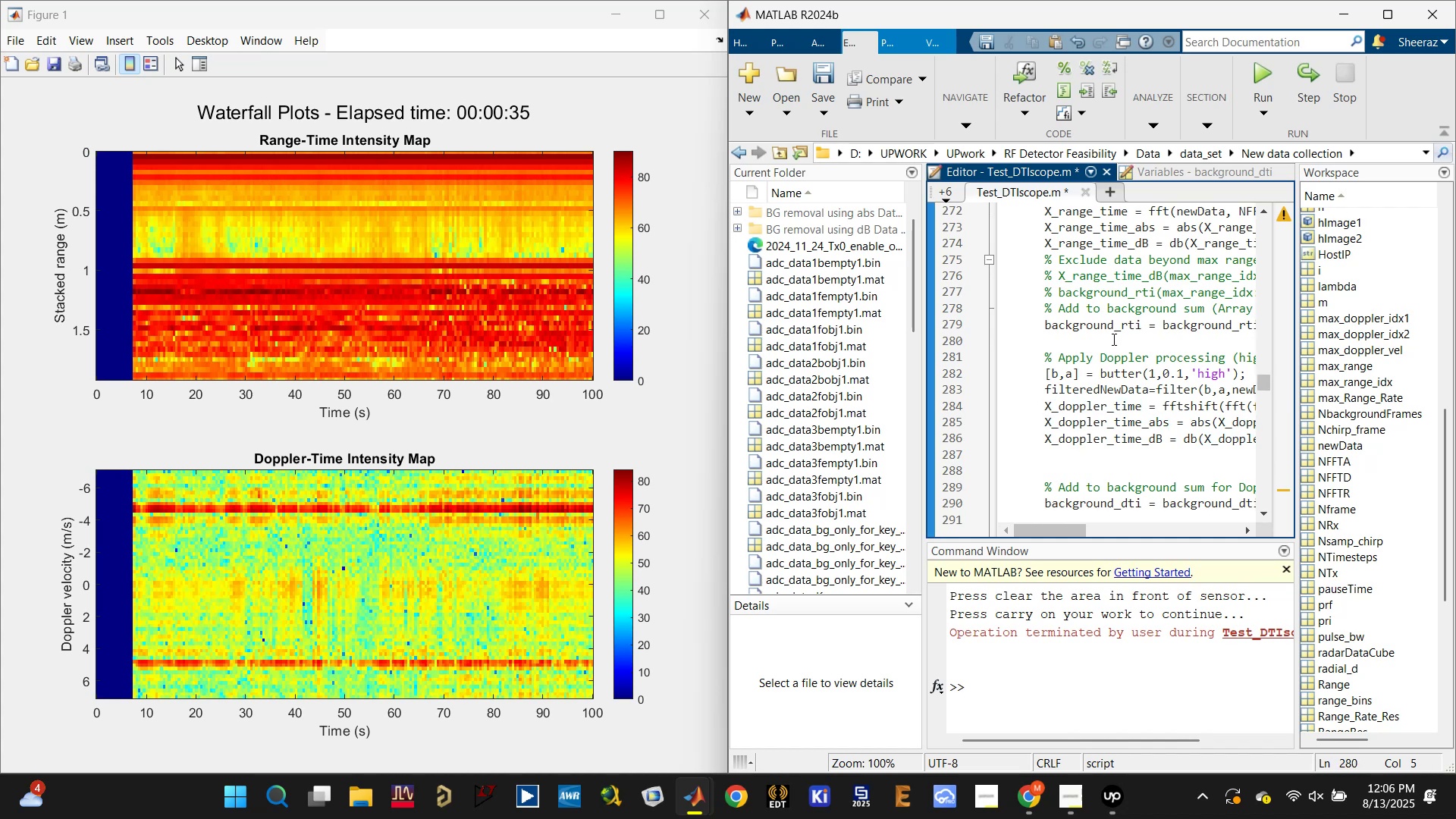 
left_click([1125, 333])
 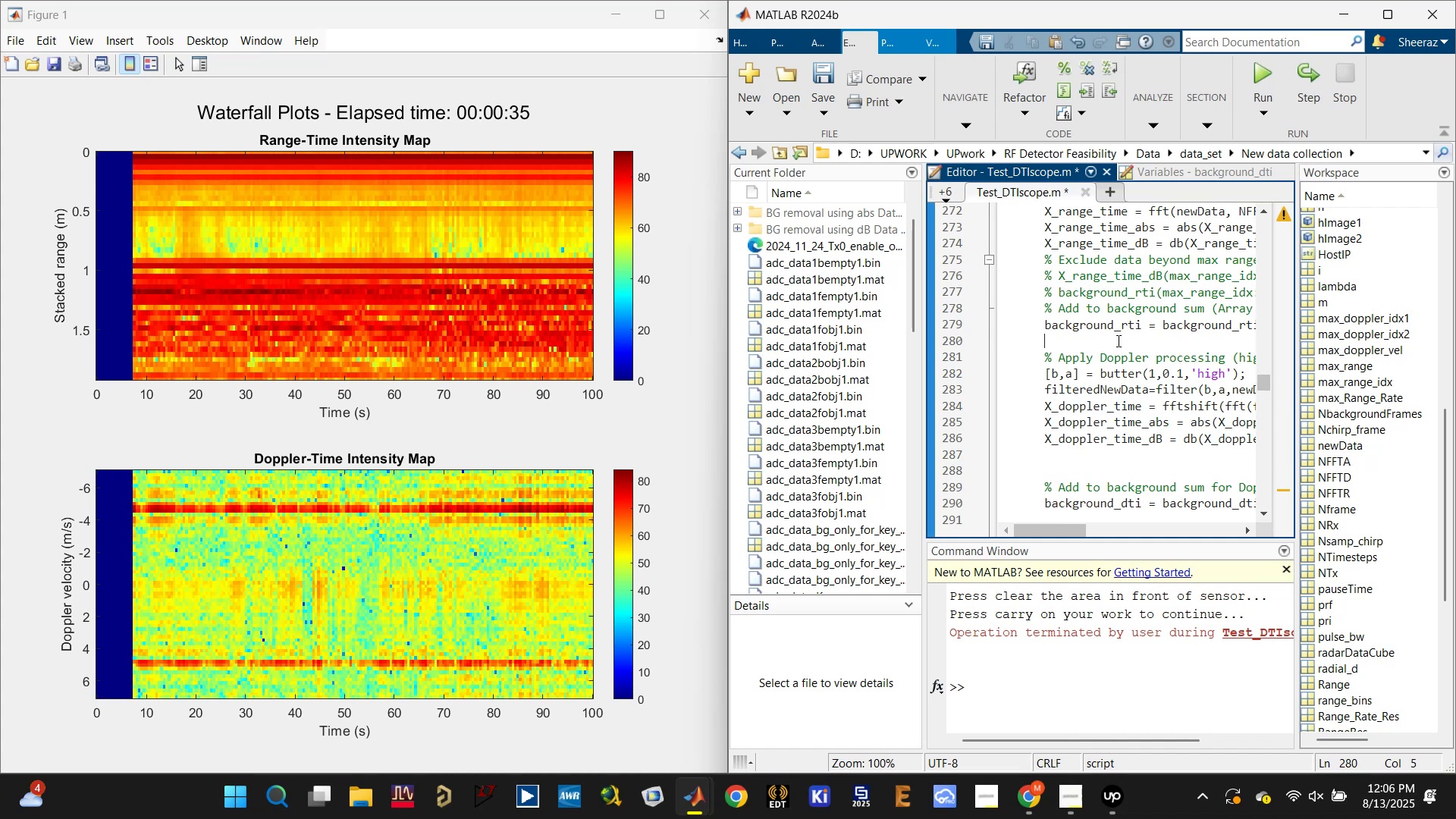 
left_click([1117, 325])
 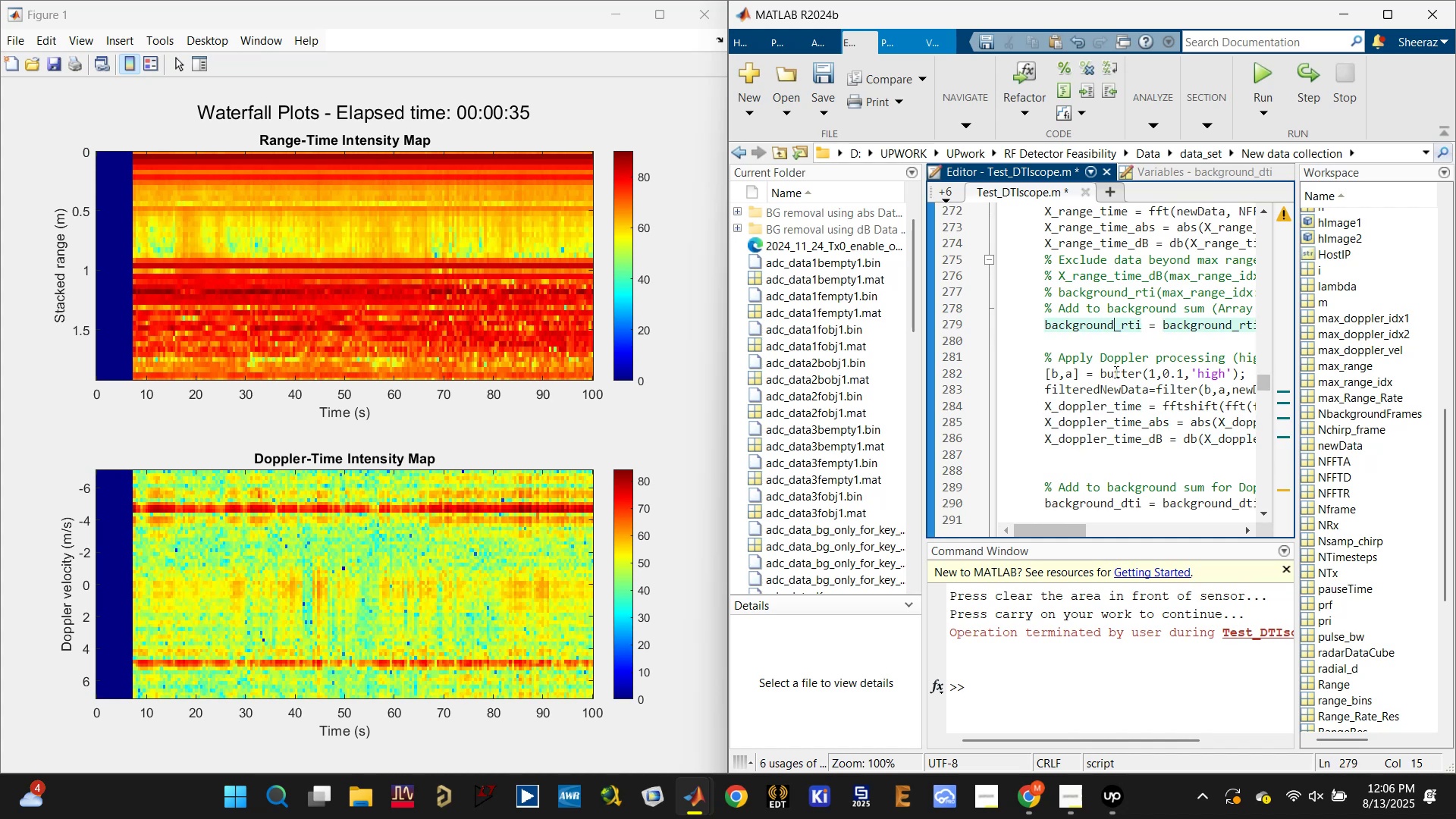 
scroll: coordinate [1131, 410], scroll_direction: down, amount: 1.0
 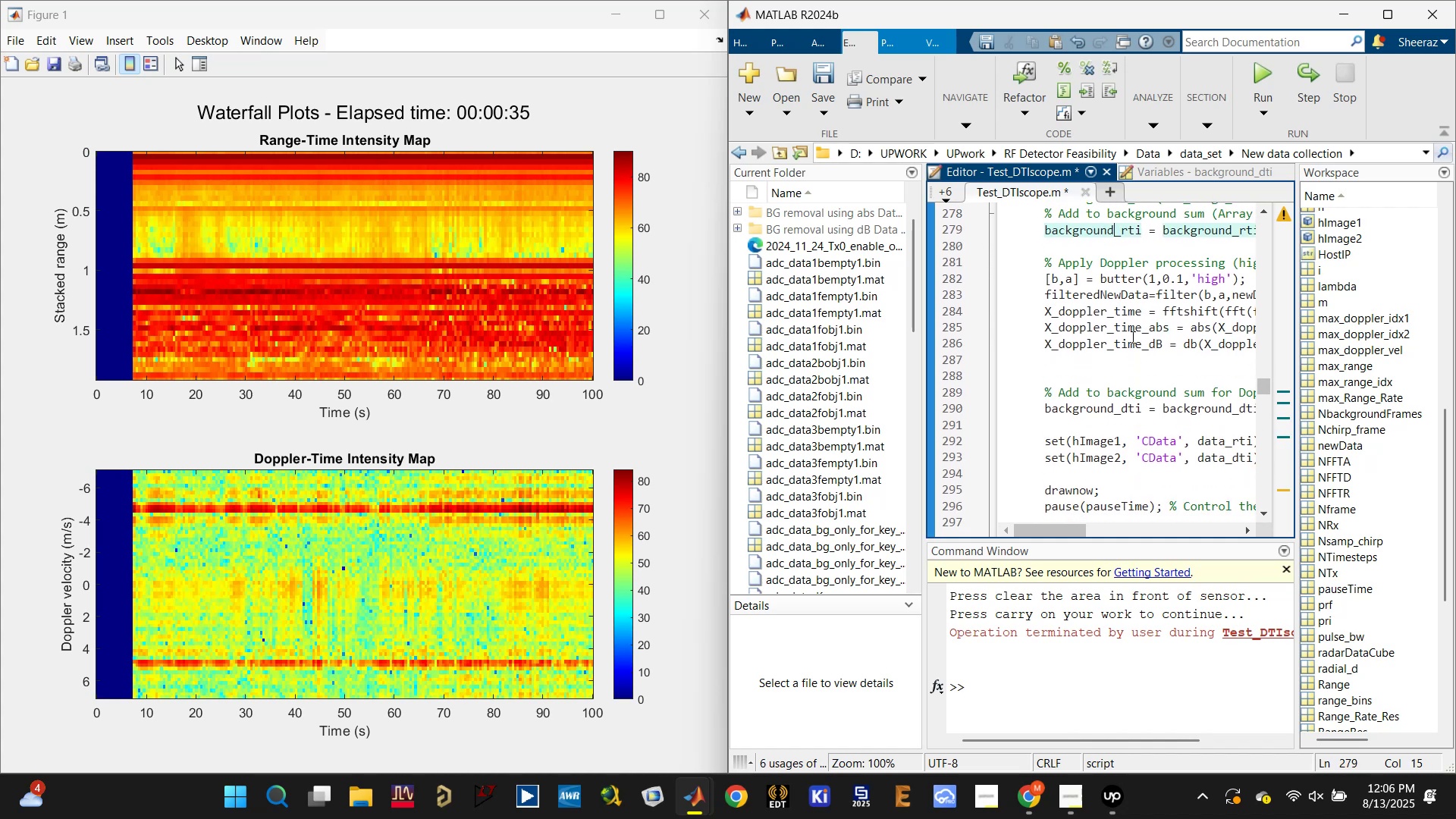 
key(Control+C)
 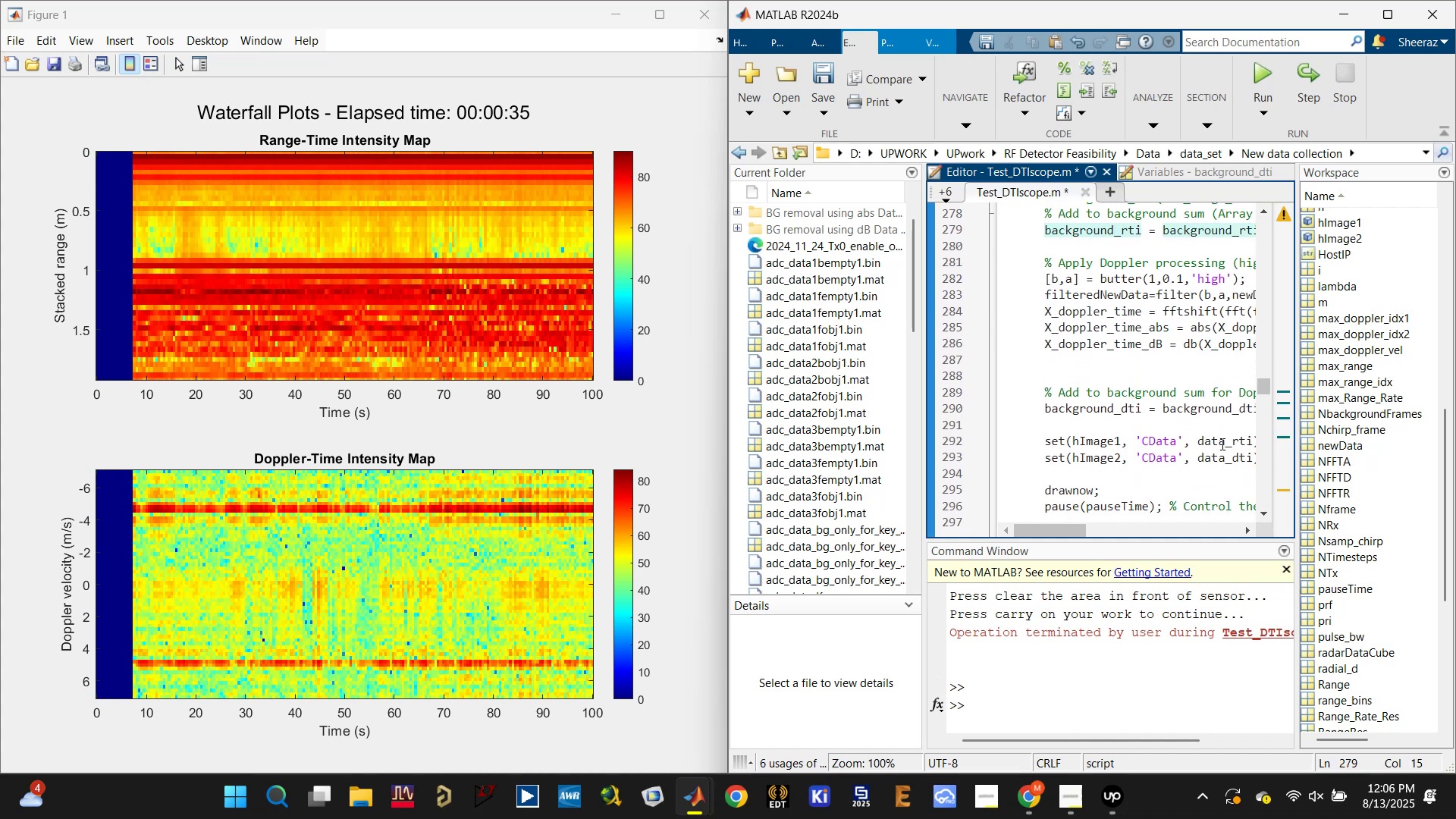 
left_click([1221, 441])
 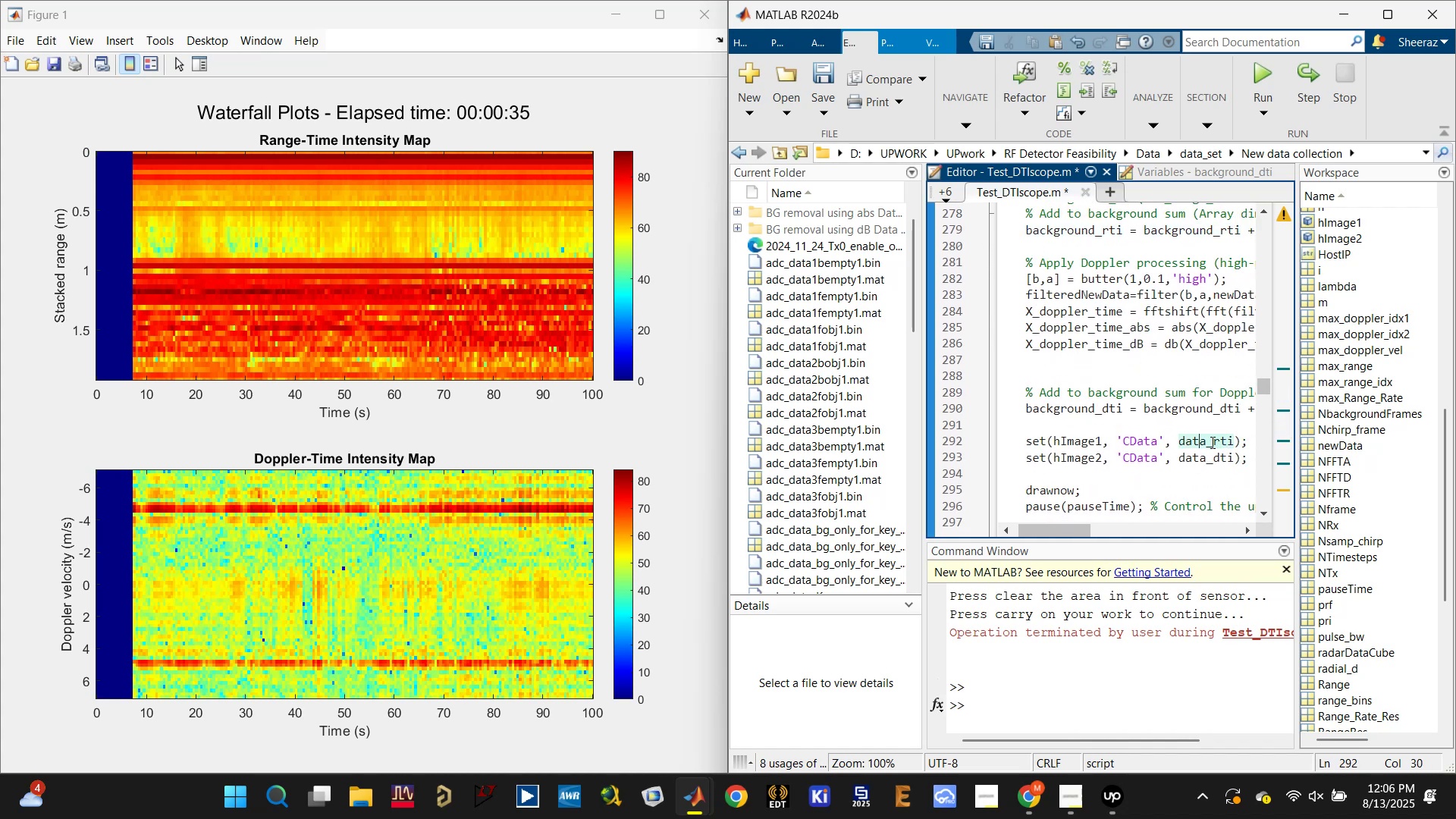 
key(Control+V)
 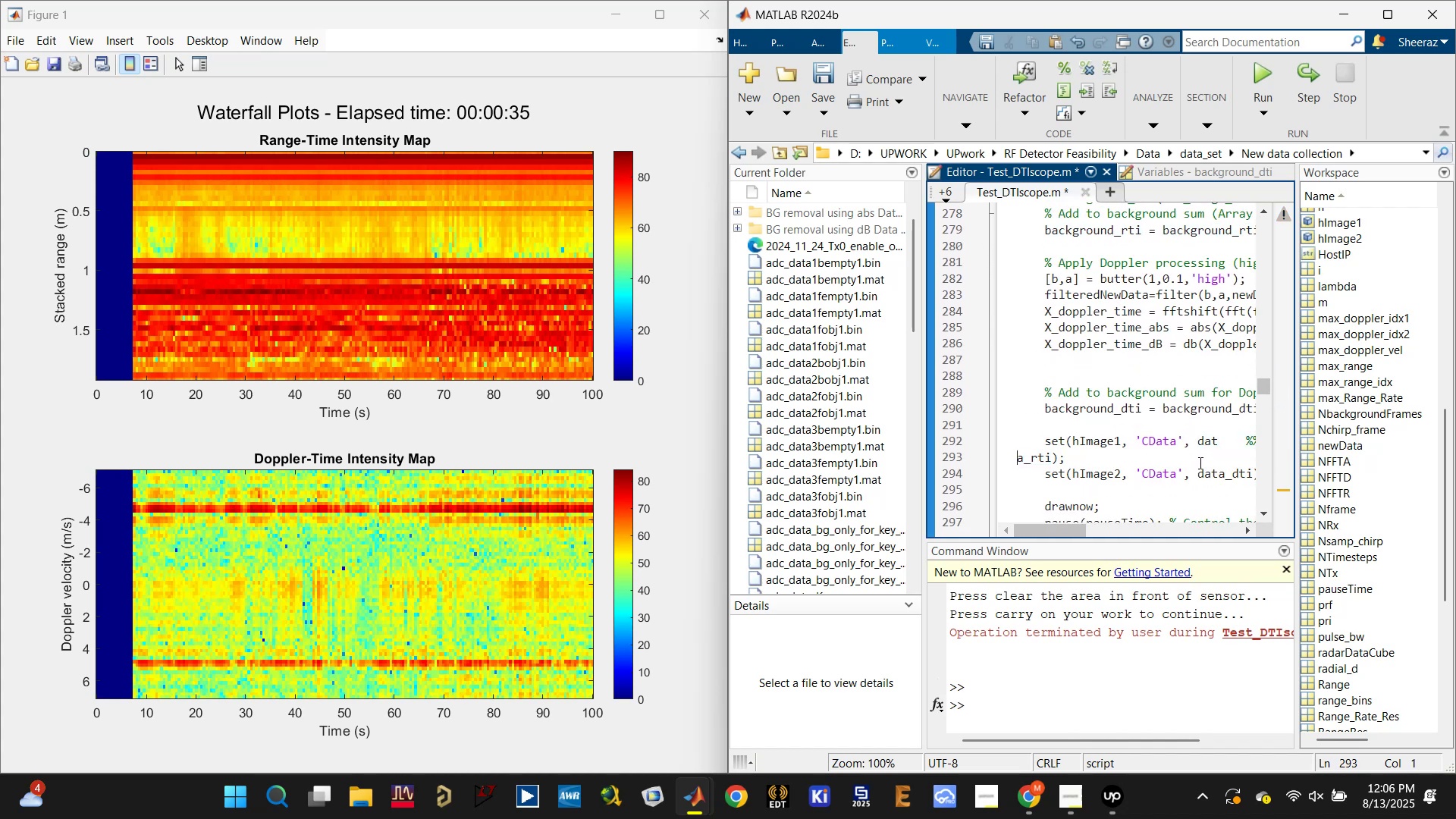 
key(Control+Z)
 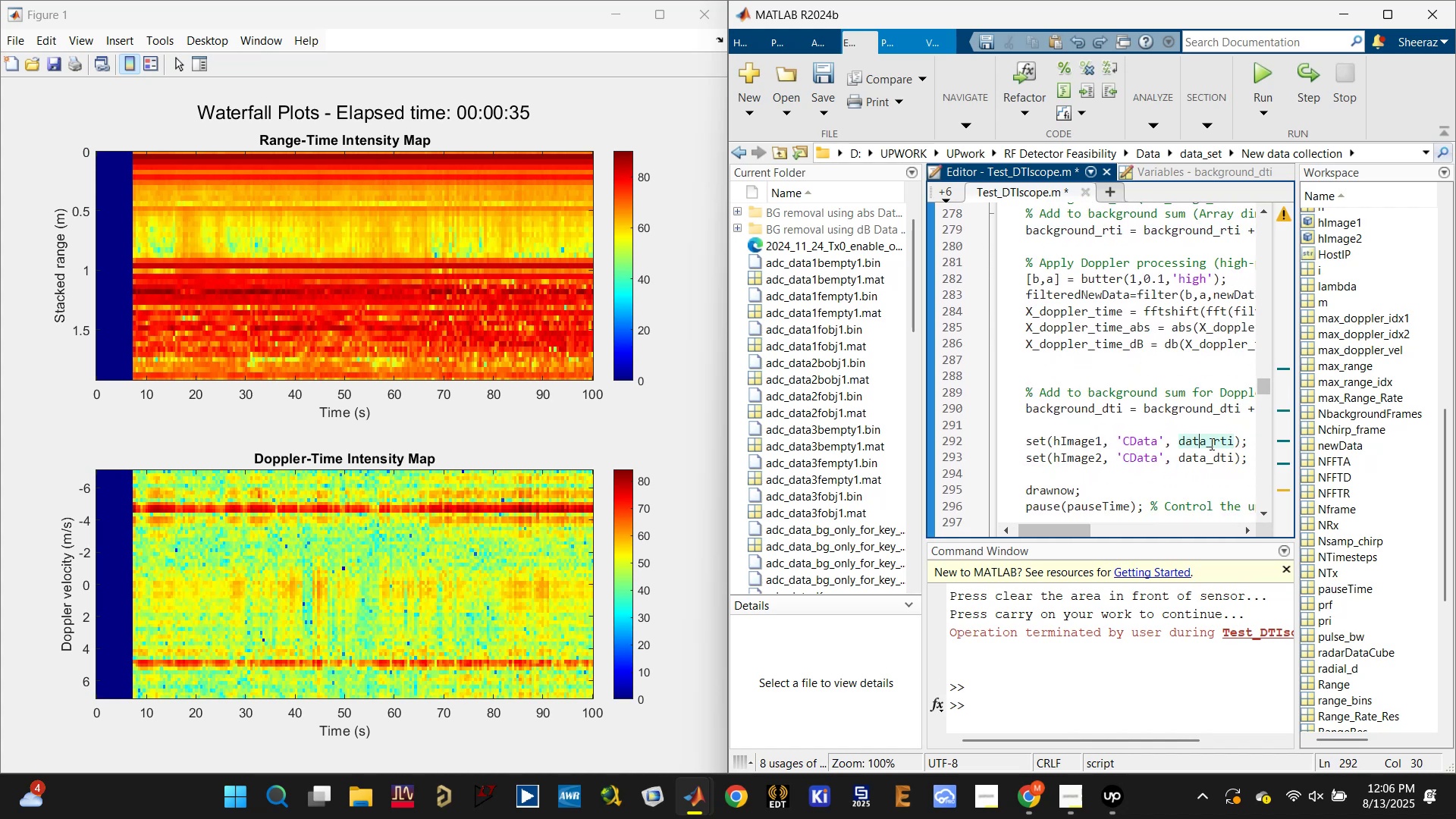 
double_click([1210, 444])
 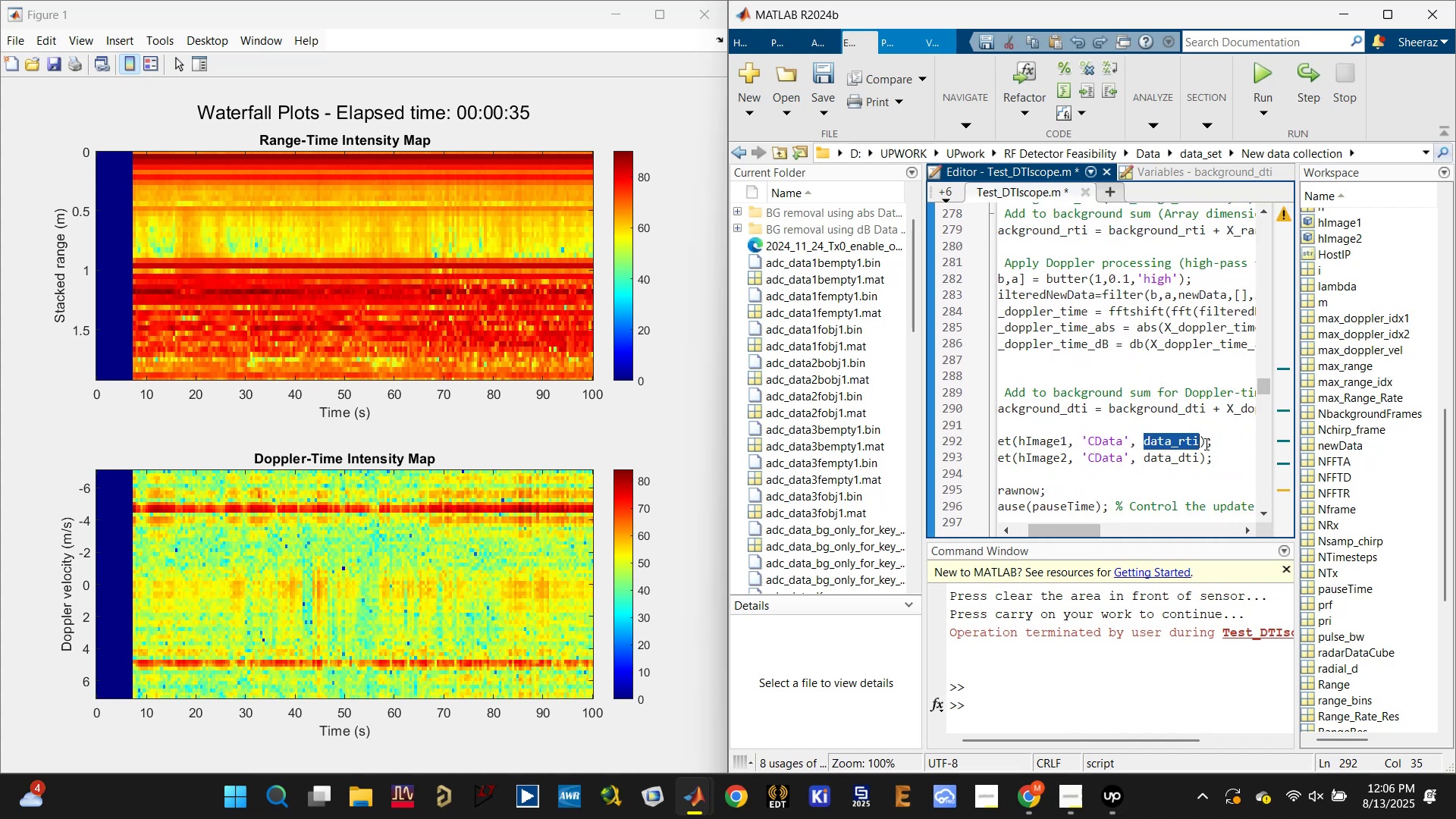 
key(Control+V)
 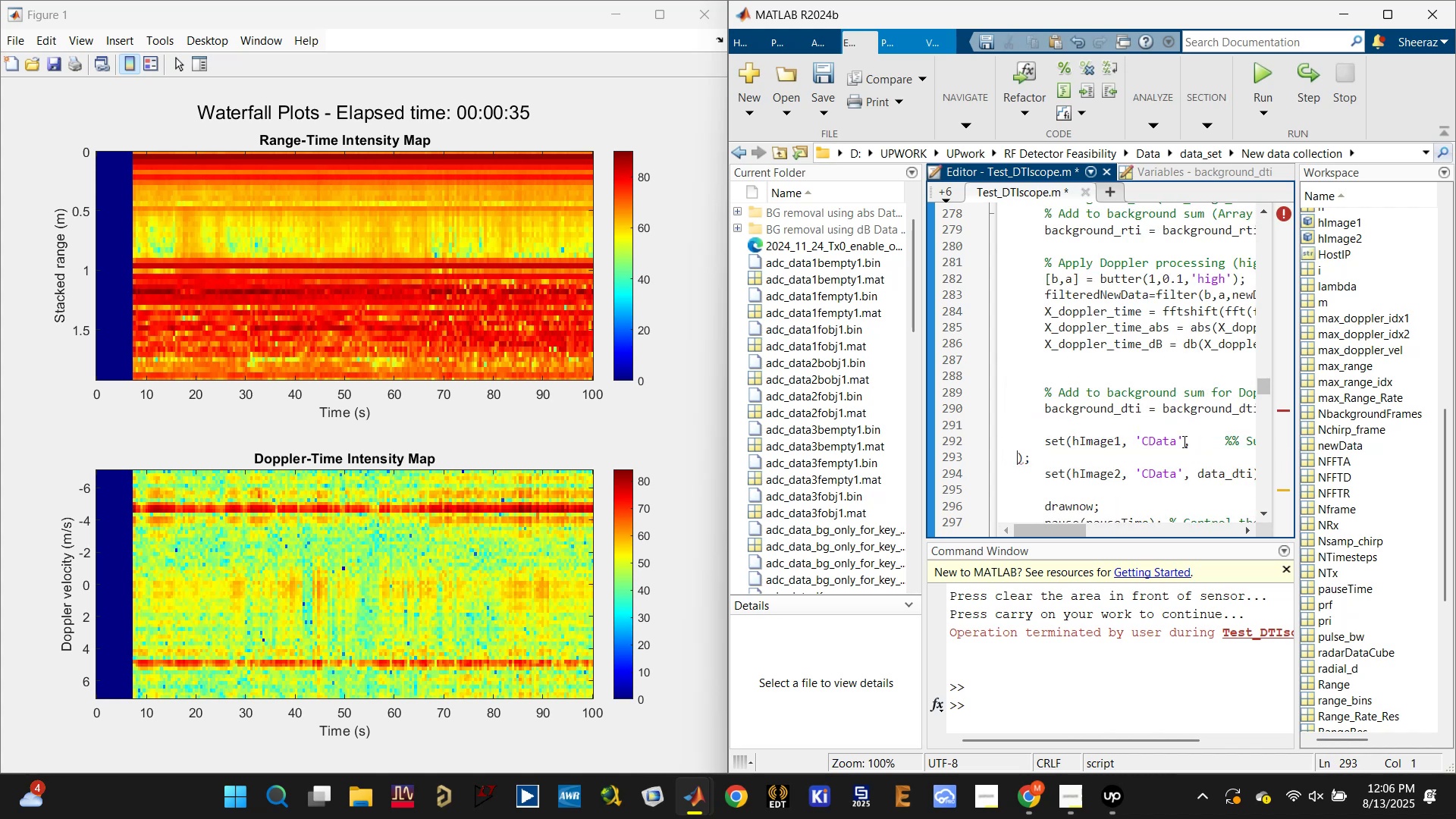 
key(Control+Z)
 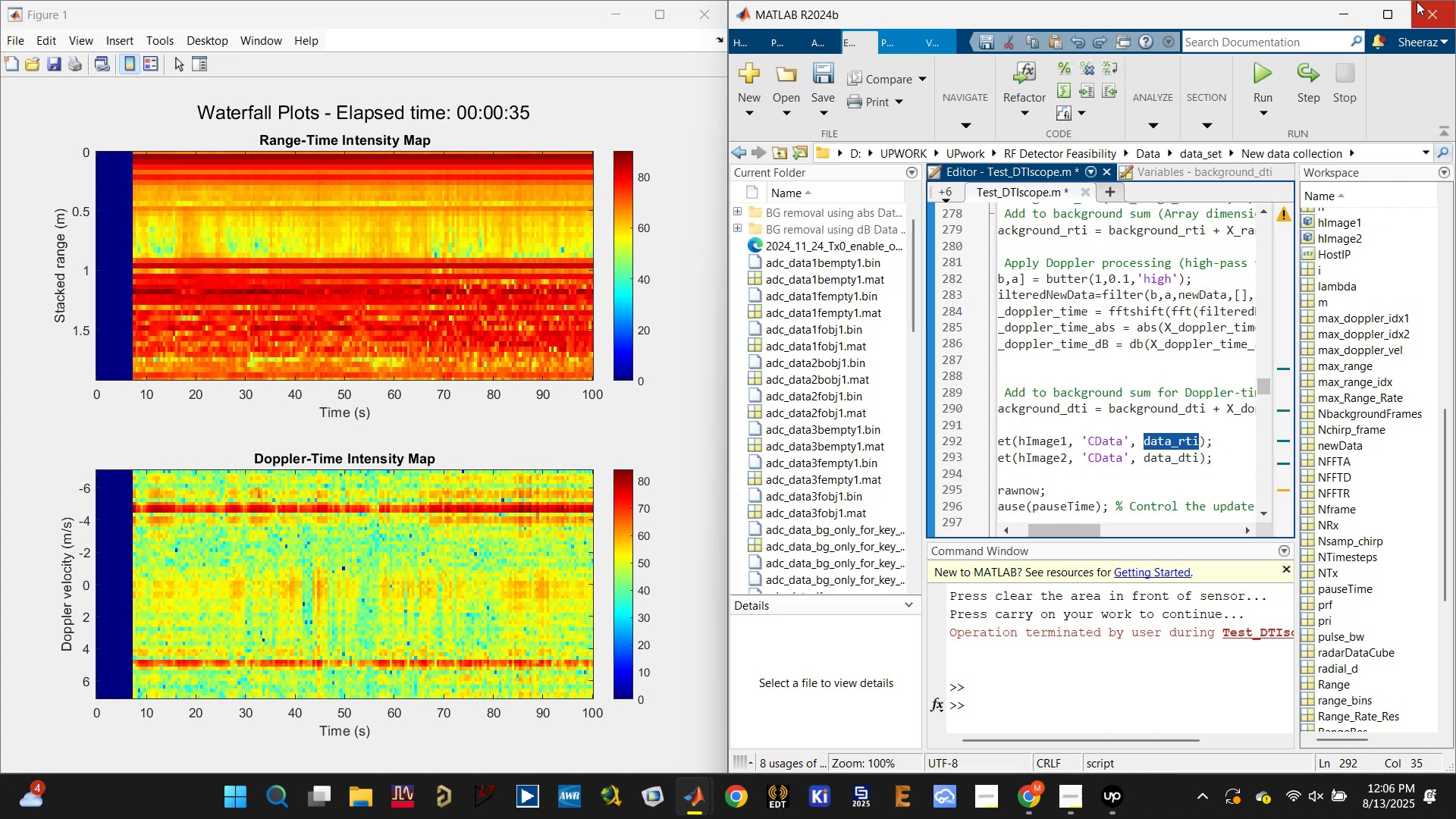 
left_click([1392, 11])
 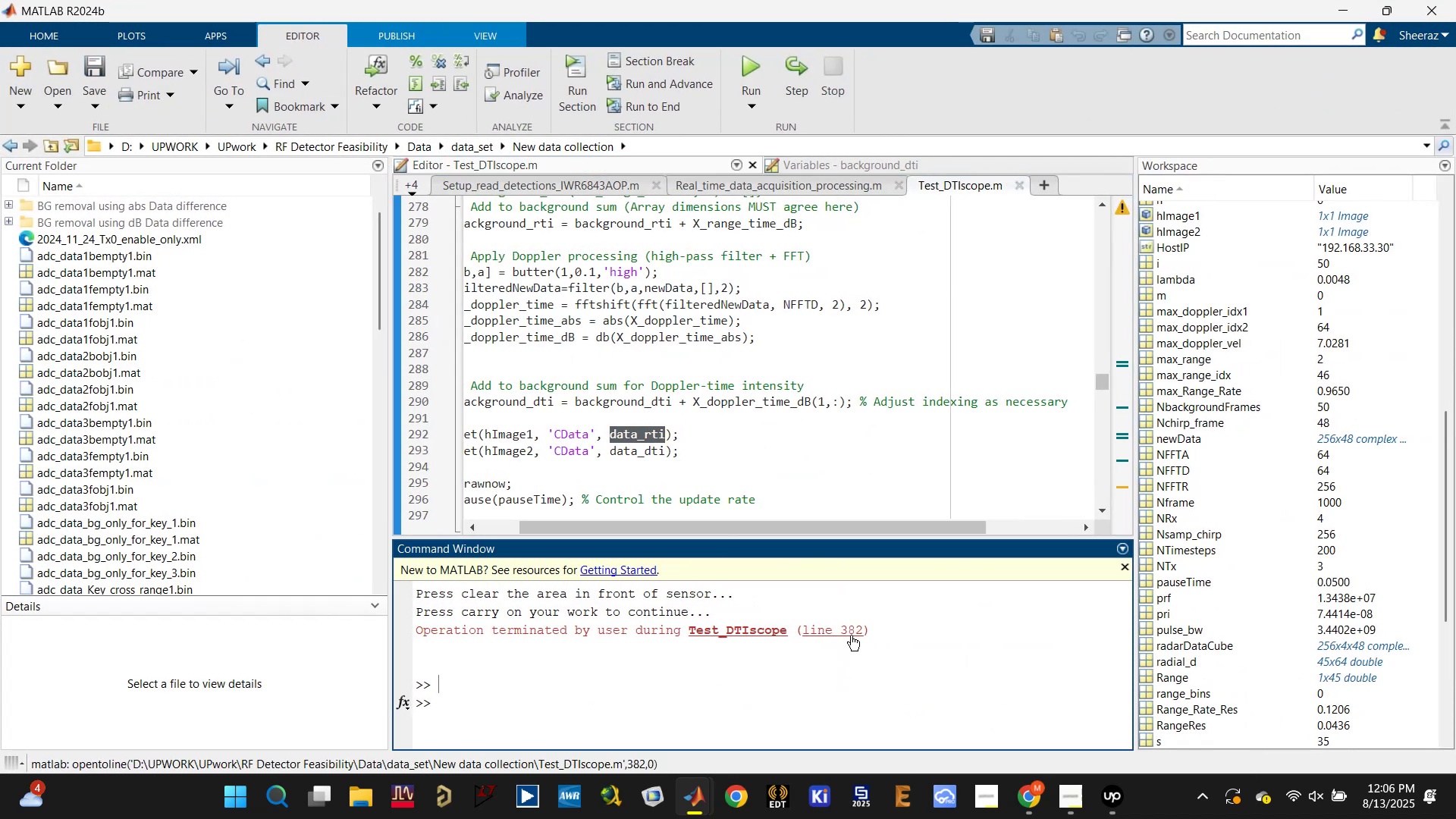 
left_click([758, 679])
 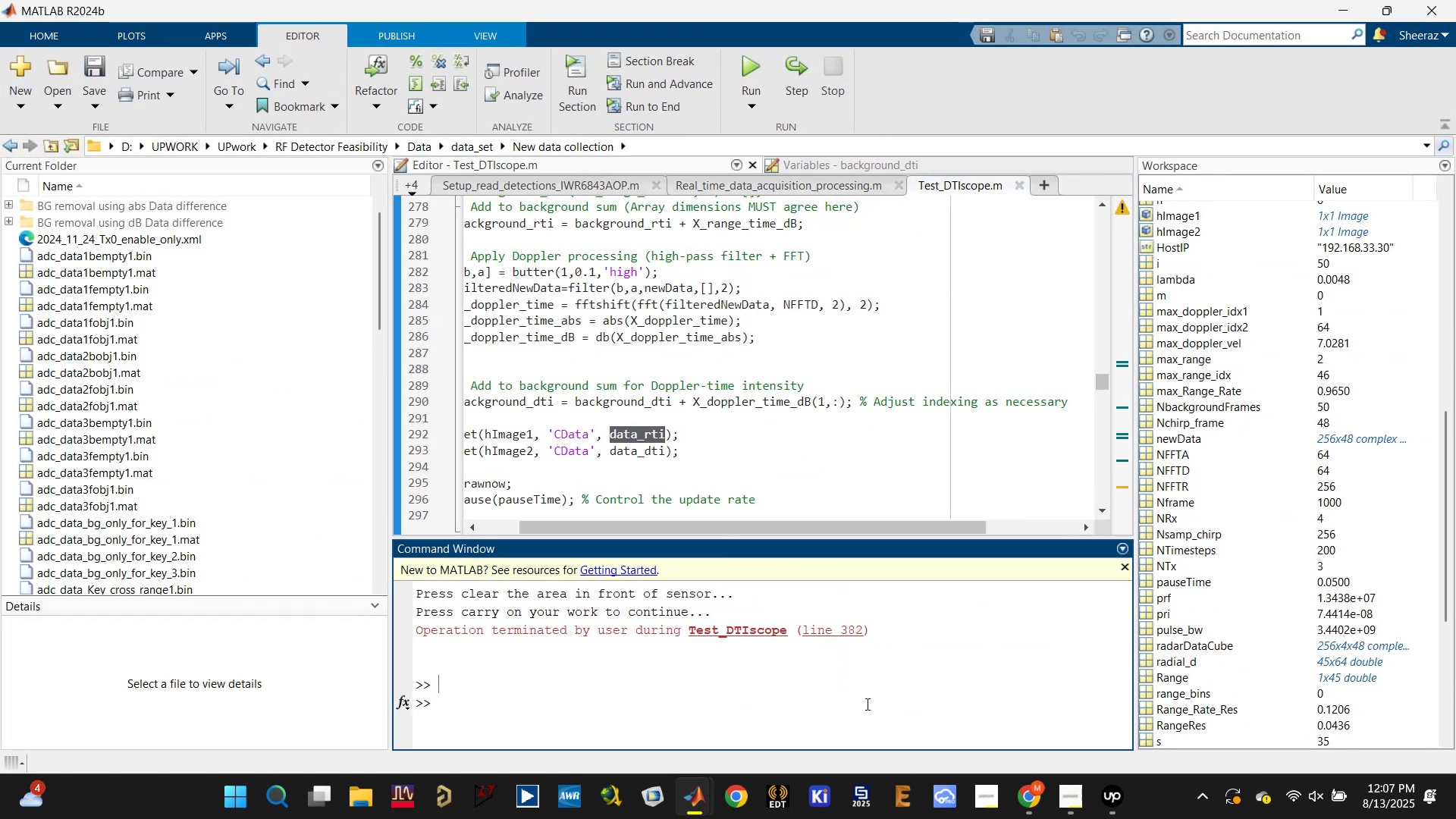 
type(dca.release;)
 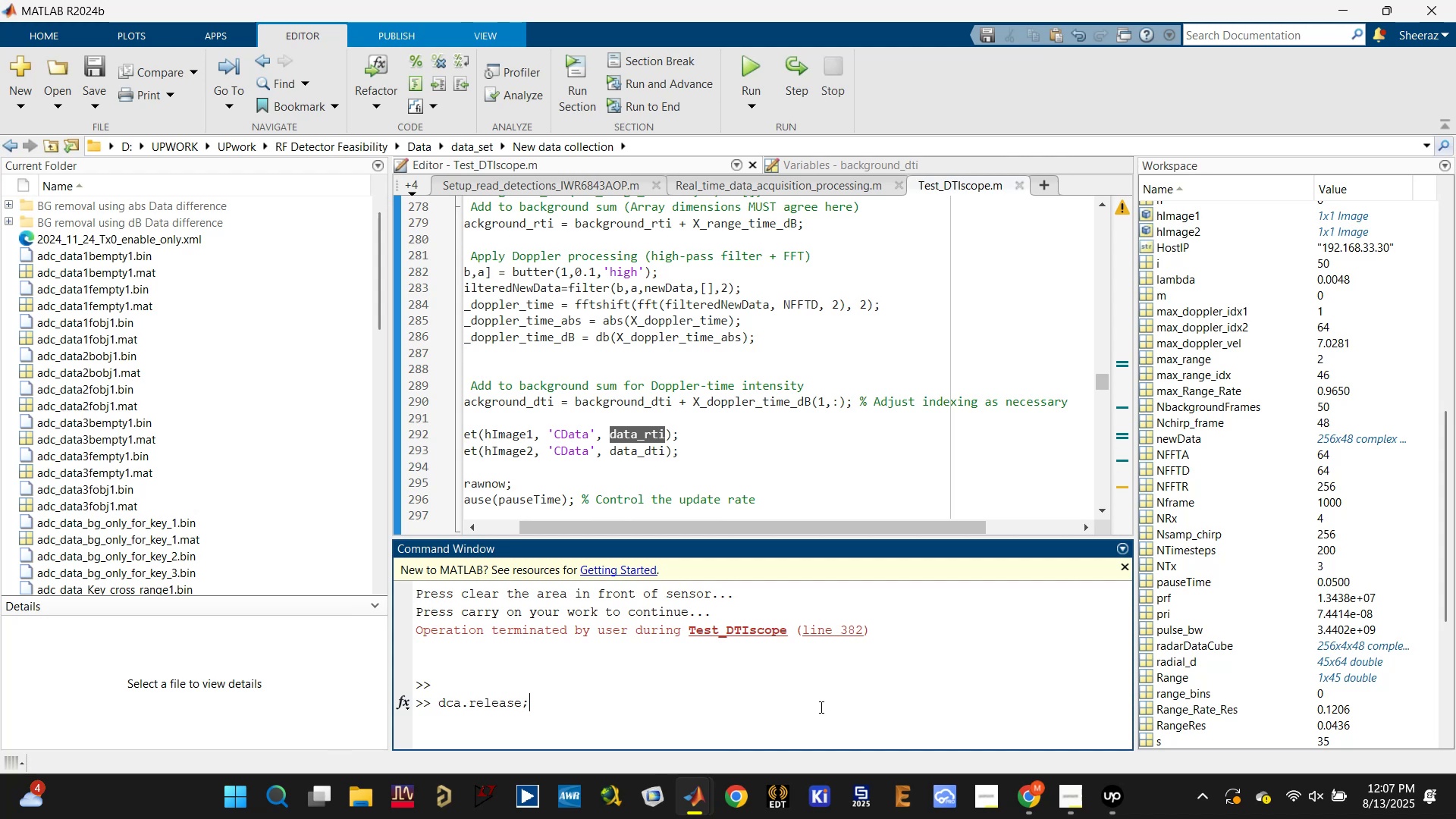 
key(Enter)
 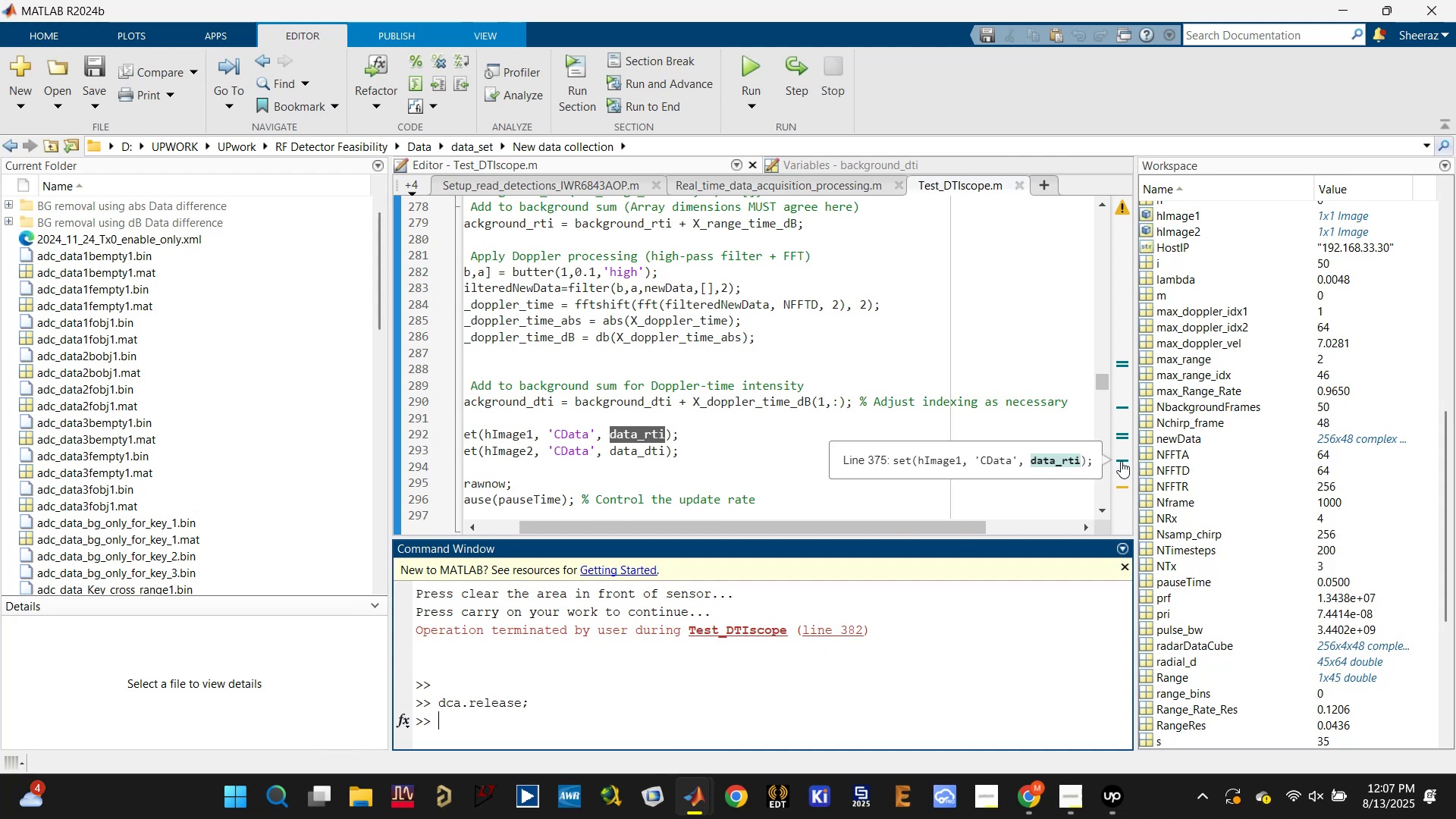 
left_click([738, 397])
 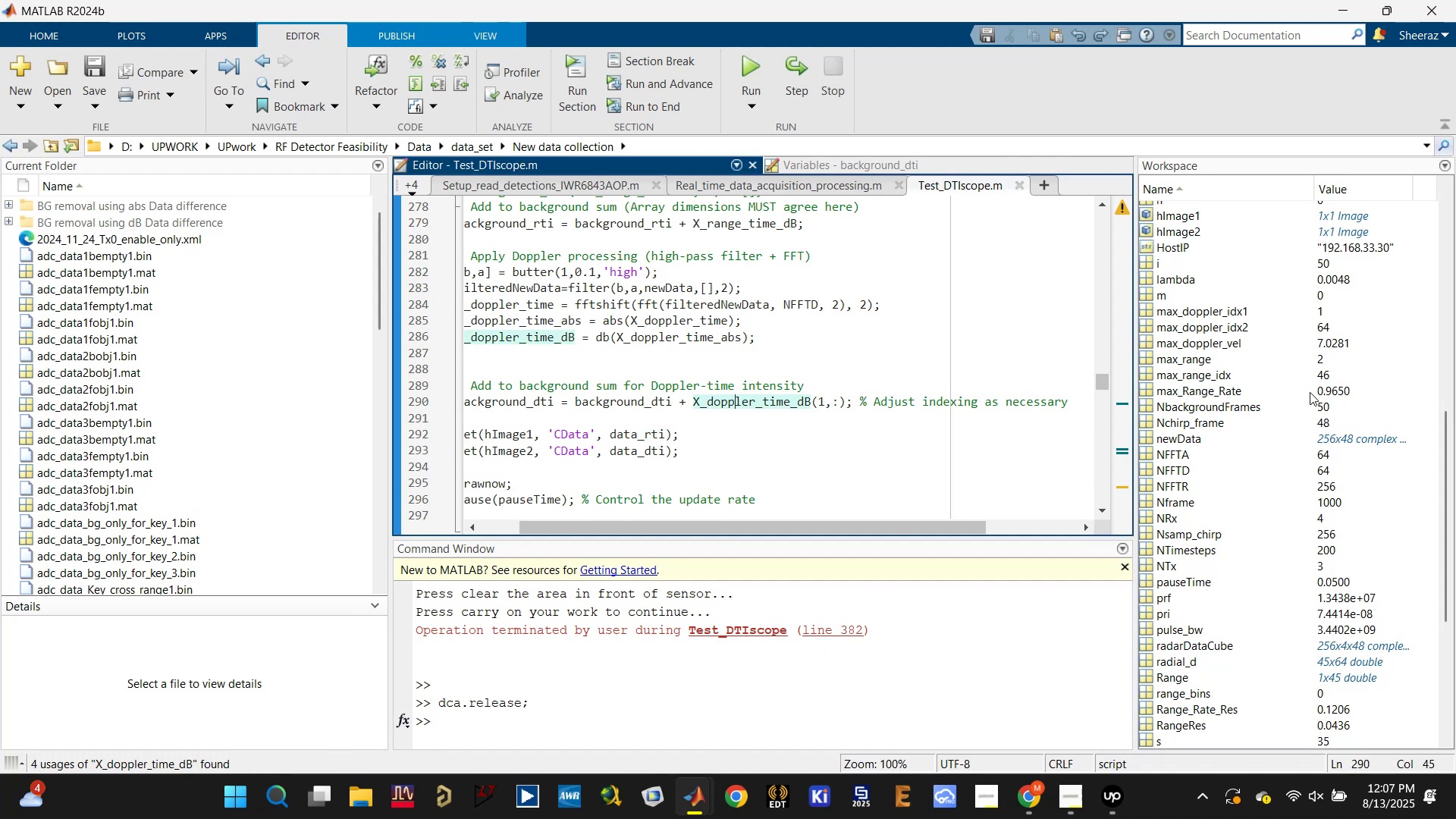 
scroll: coordinate [1199, 370], scroll_direction: up, amount: 17.0
 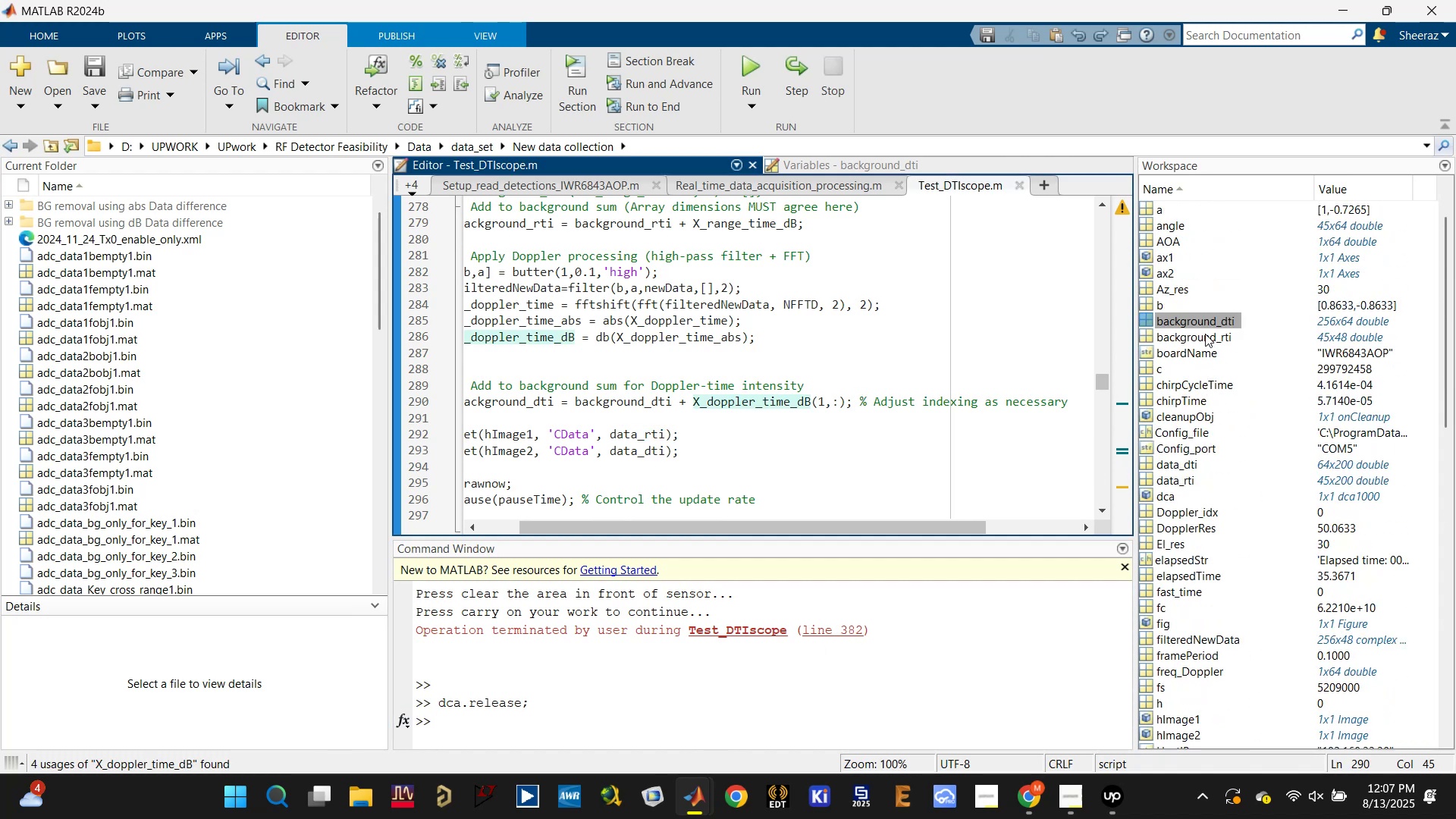 
left_click([1203, 334])
 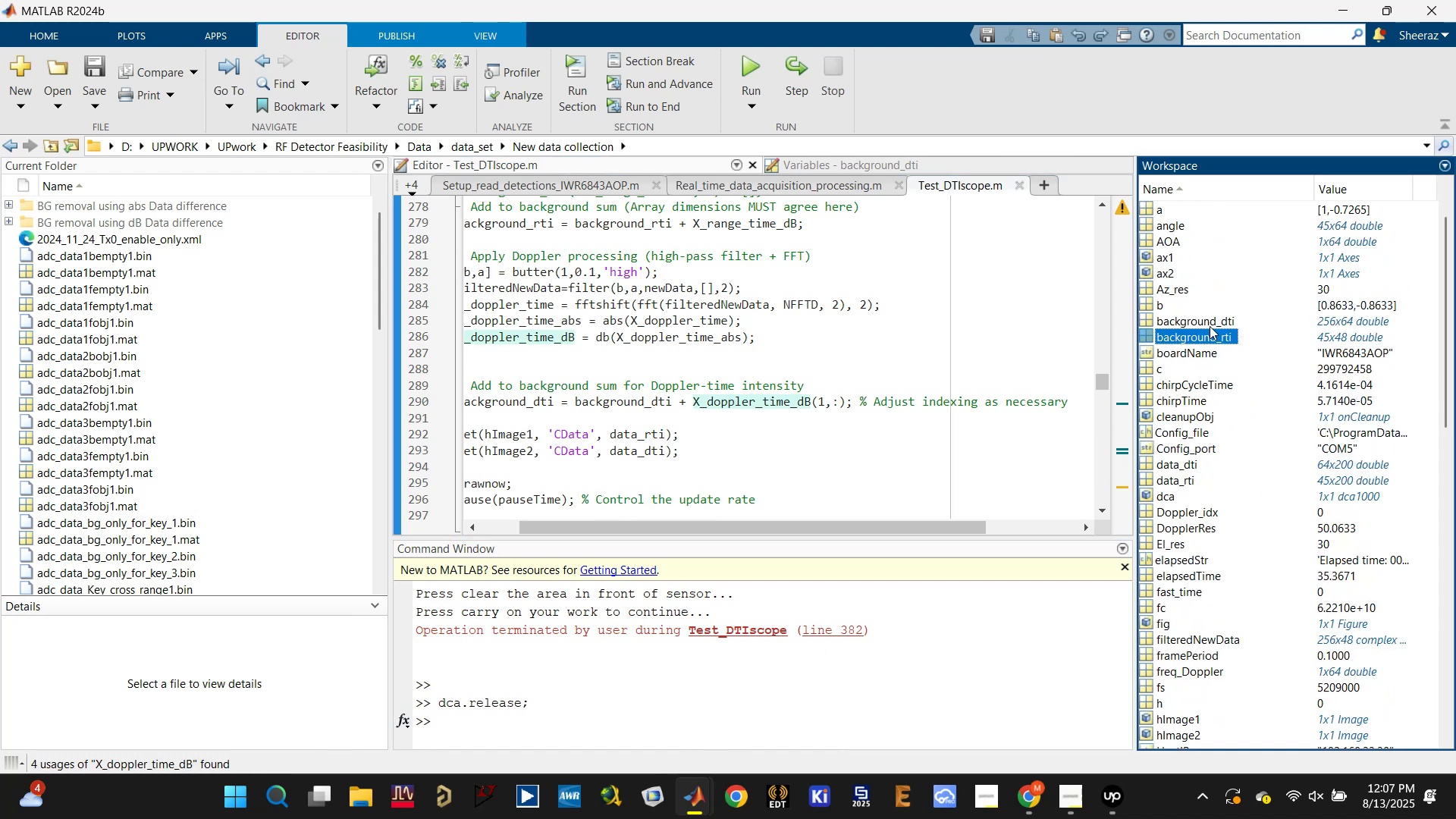 
left_click([1210, 322])
 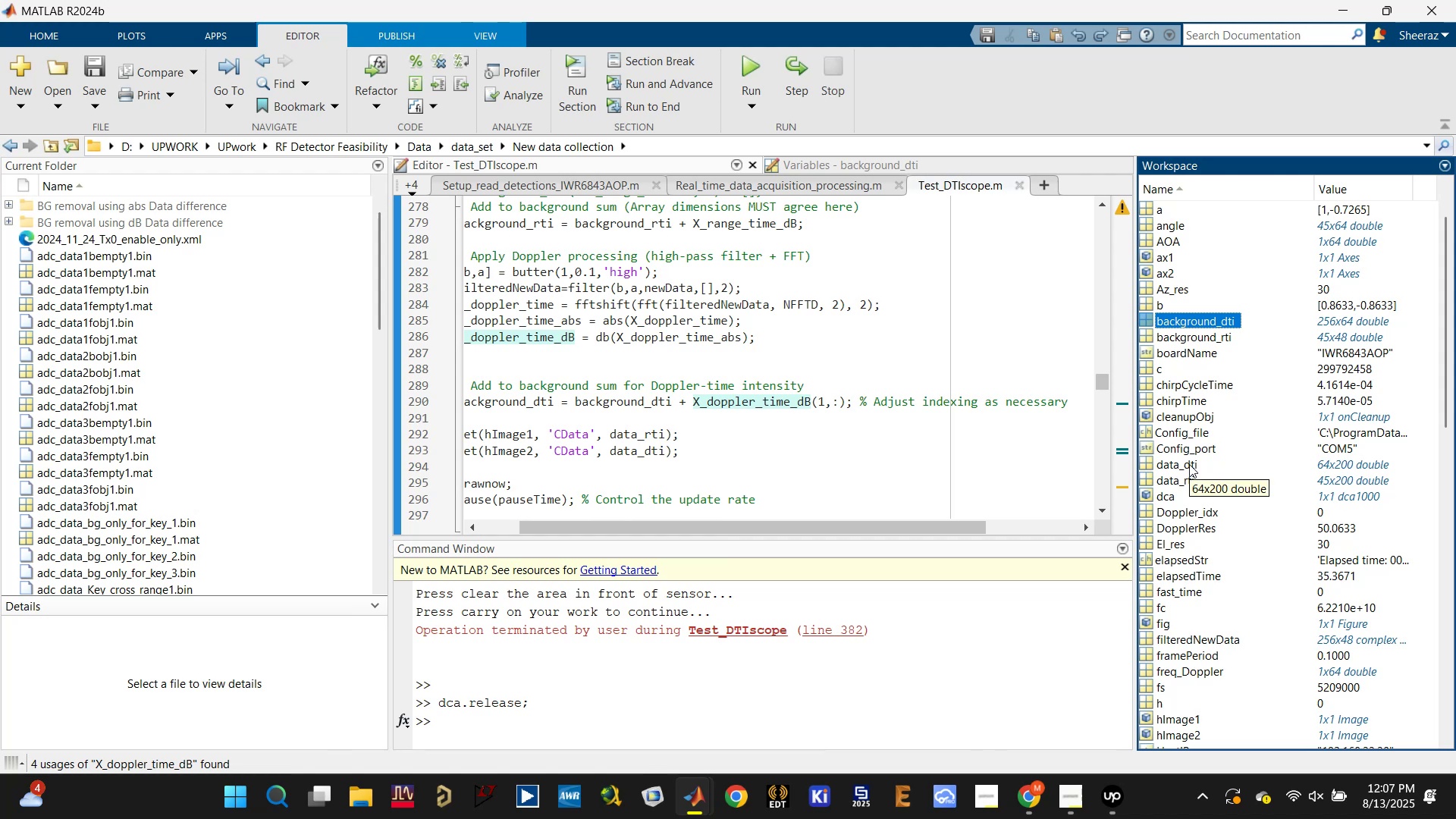 
wait(8.93)
 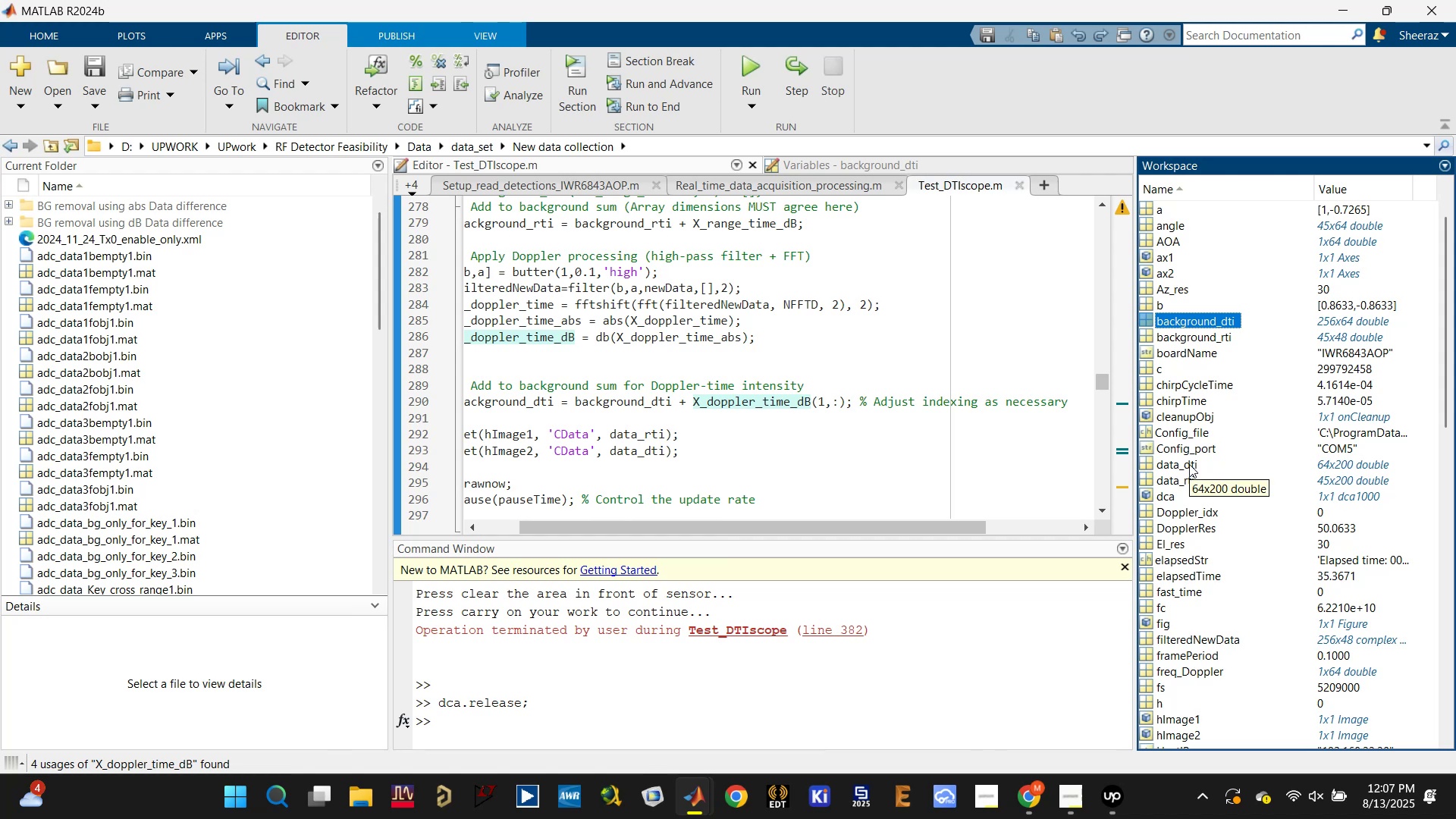 
left_click([645, 431])
 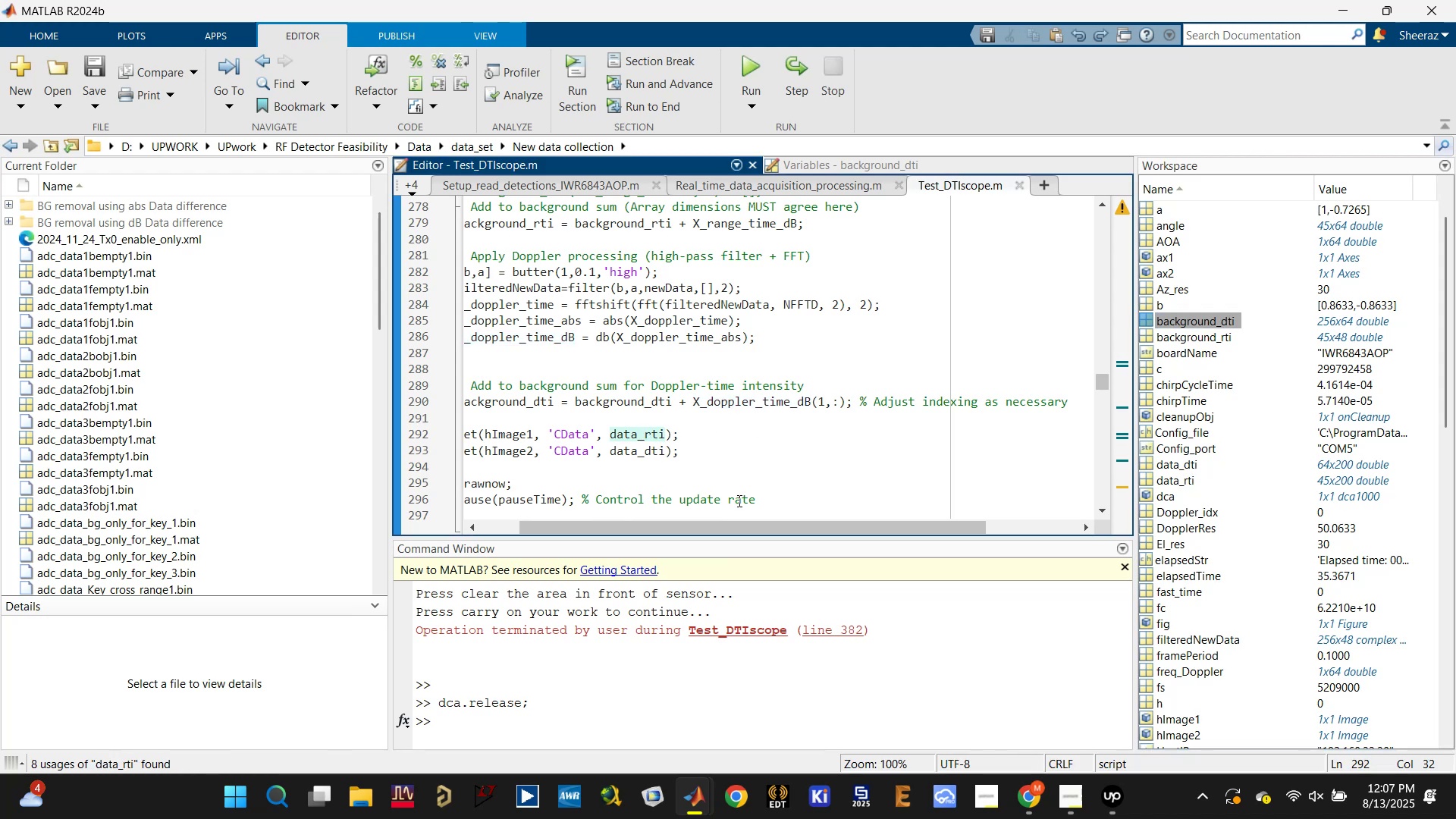 
left_click_drag(start_coordinate=[759, 526], to_coordinate=[623, 519])
 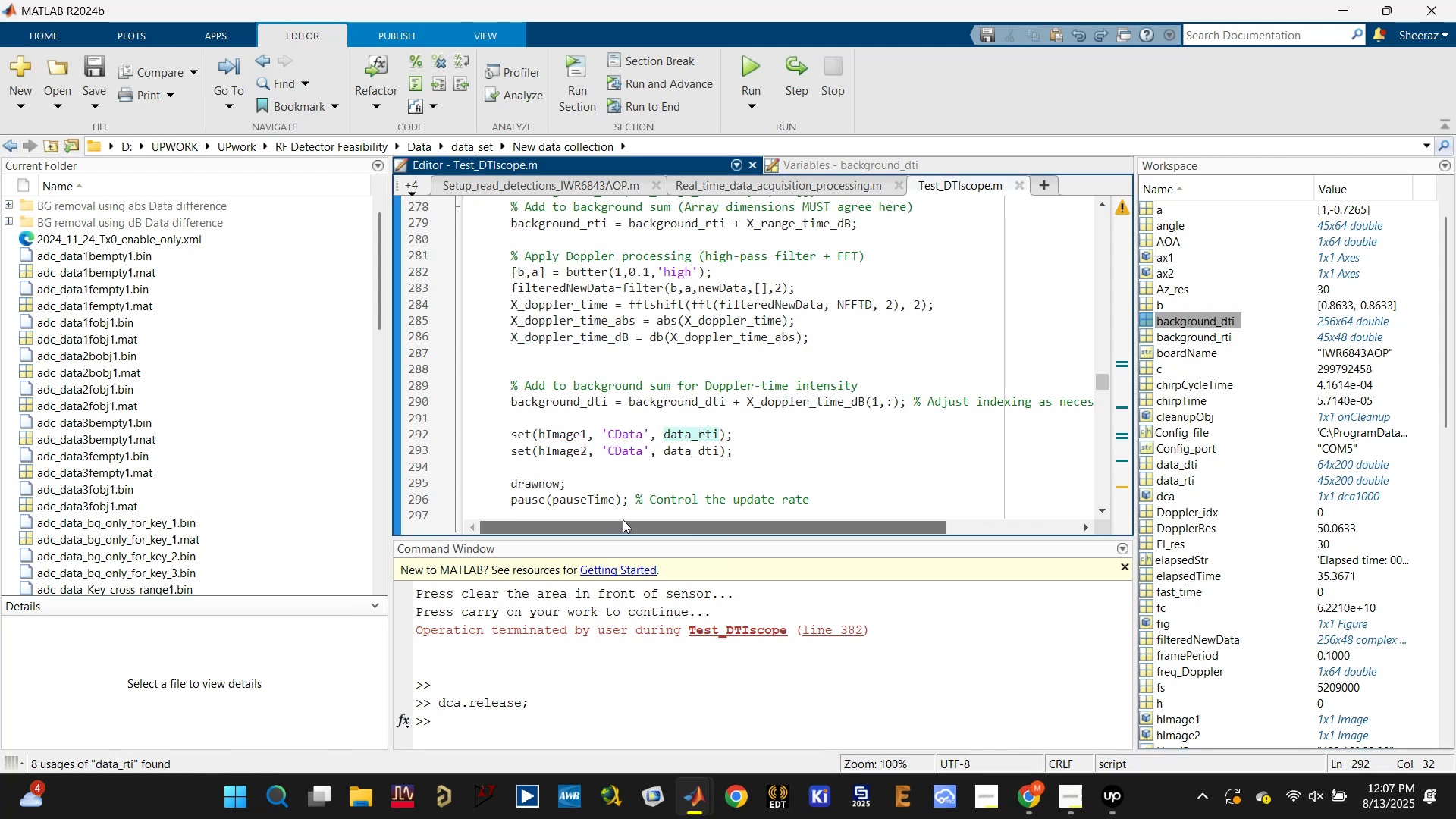 
key(Control+S)
 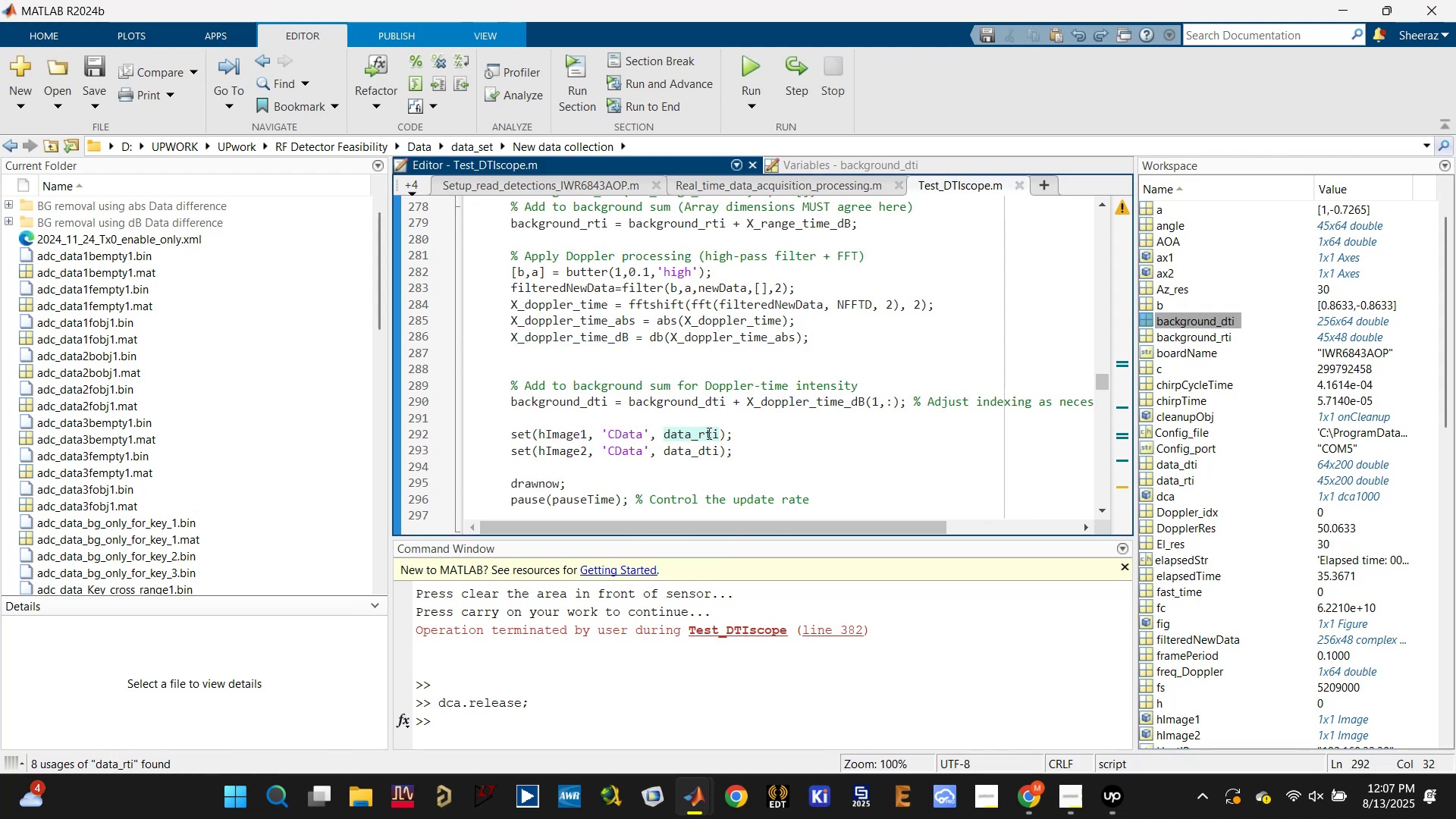 
double_click([705, 433])
 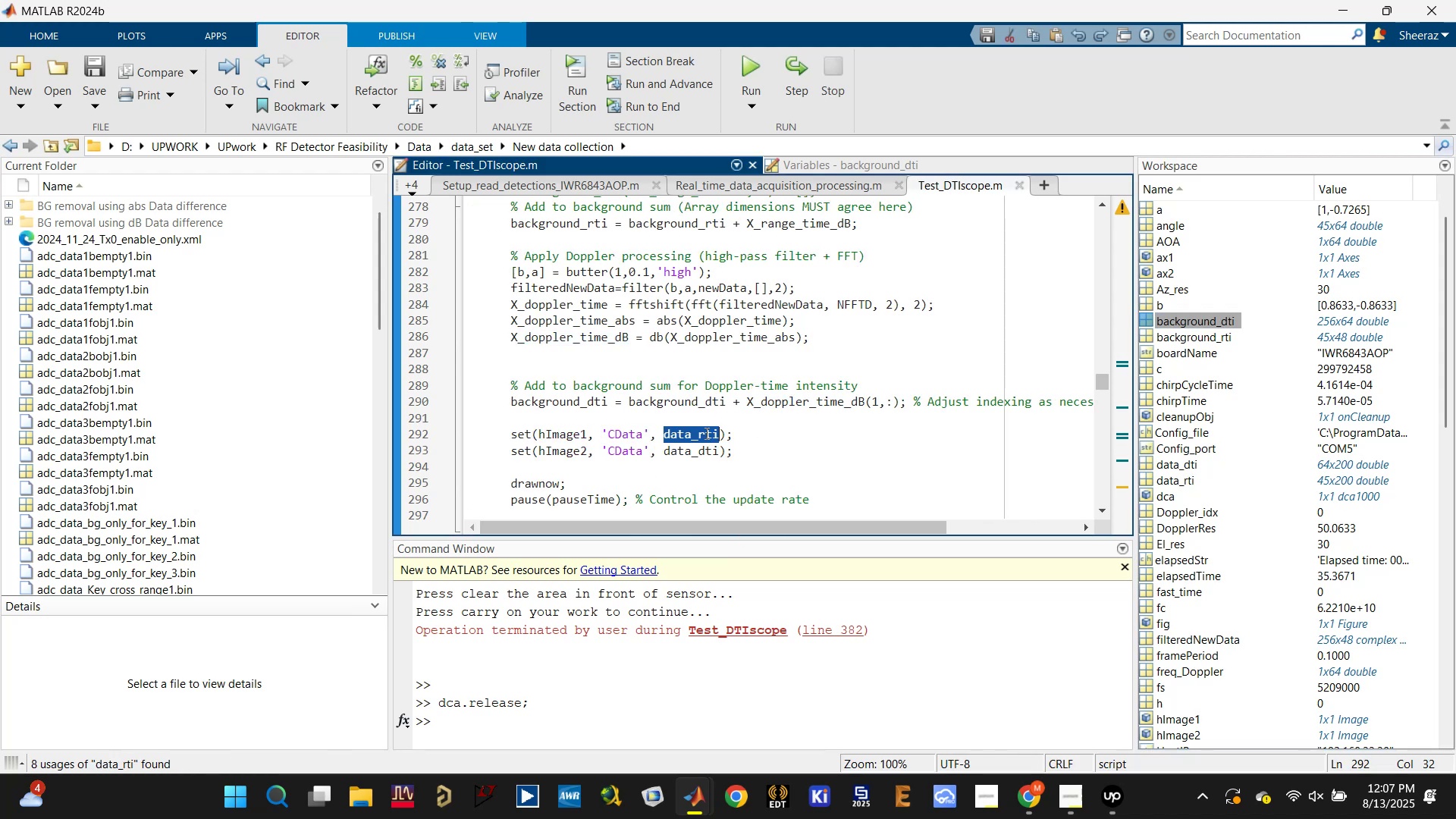 
hold_key(key=ControlLeft, duration=1.07)
 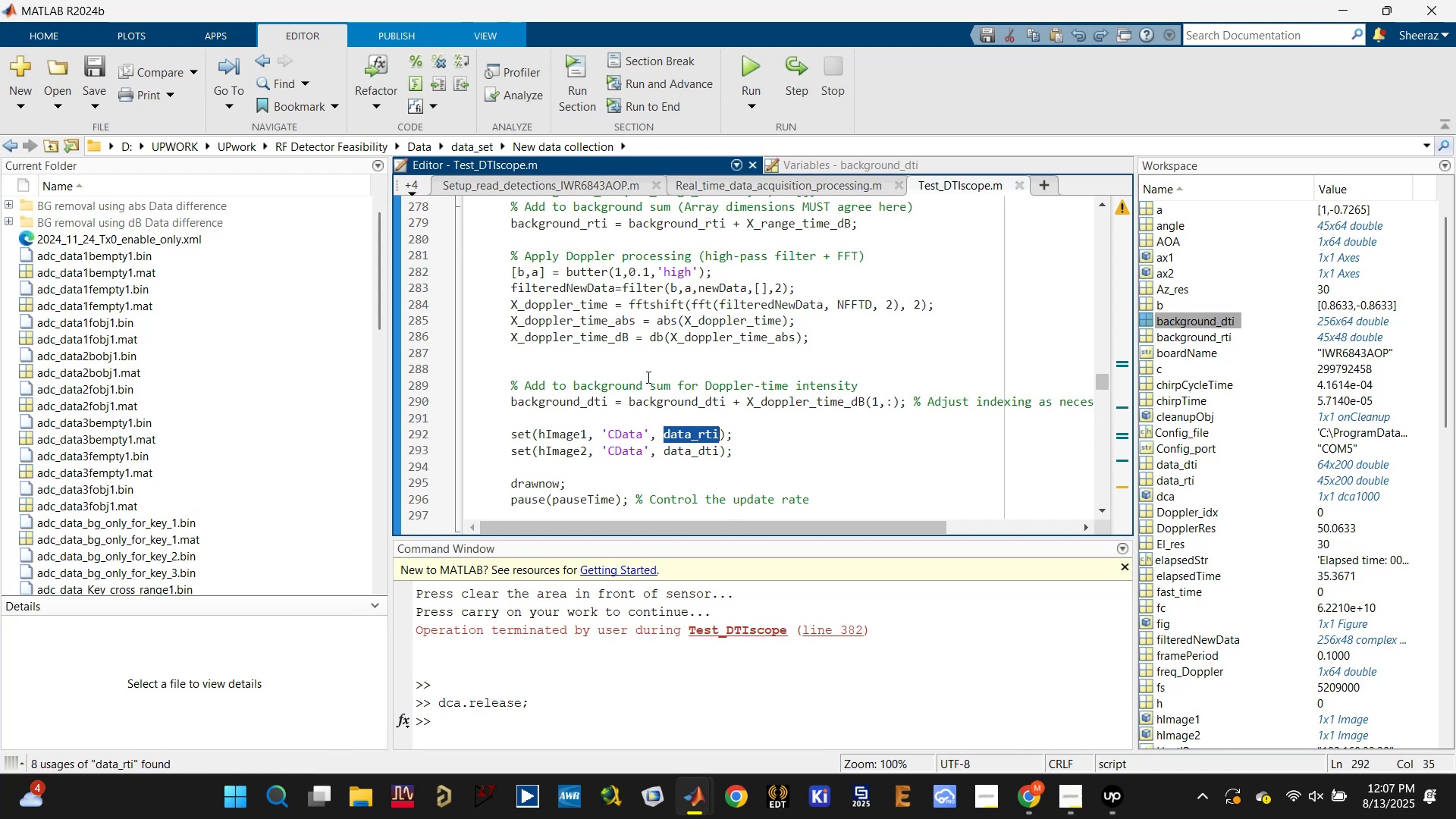 
left_click([650, 374])
 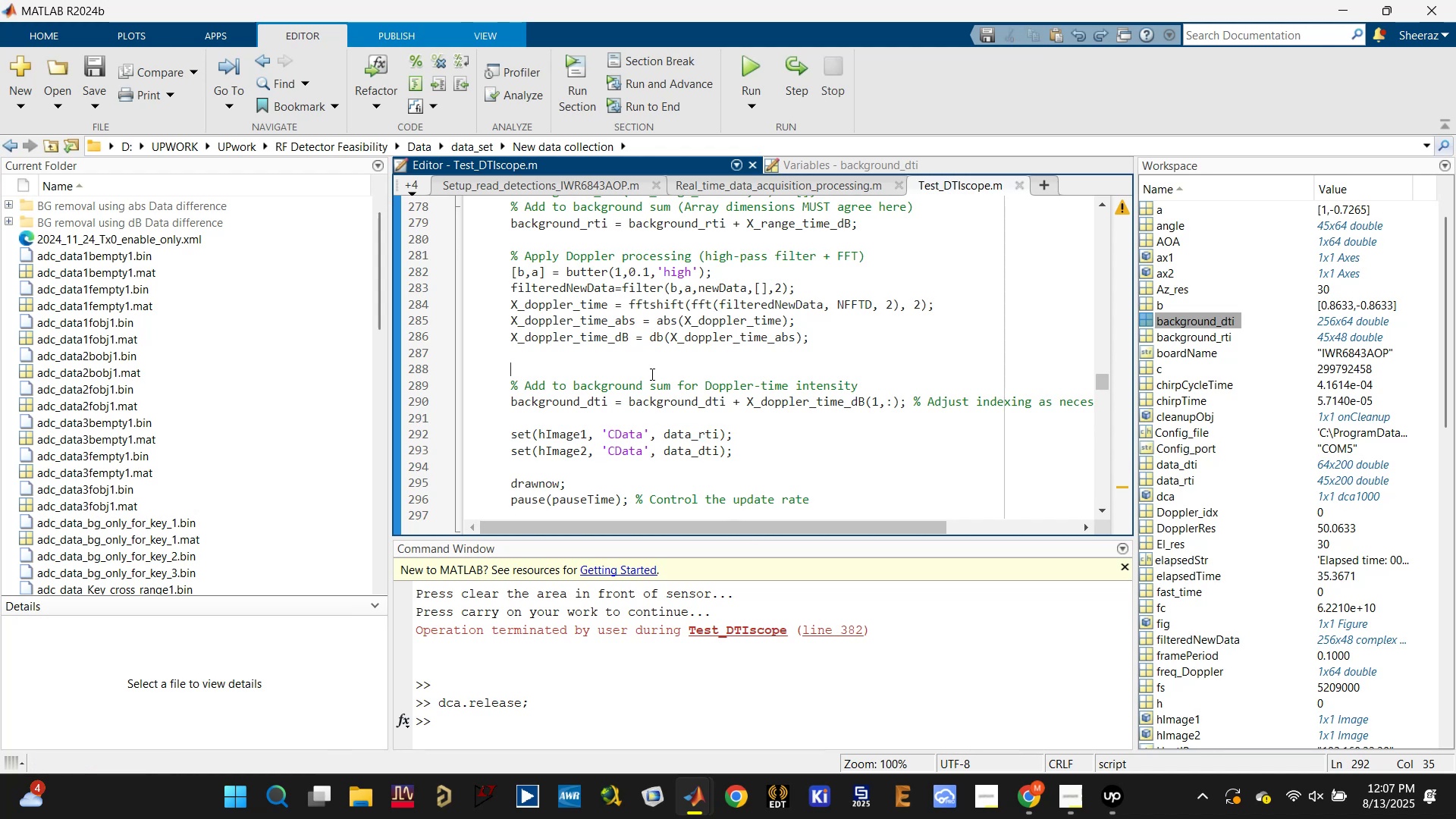 
scroll: coordinate [651, 374], scroll_direction: up, amount: 1.0
 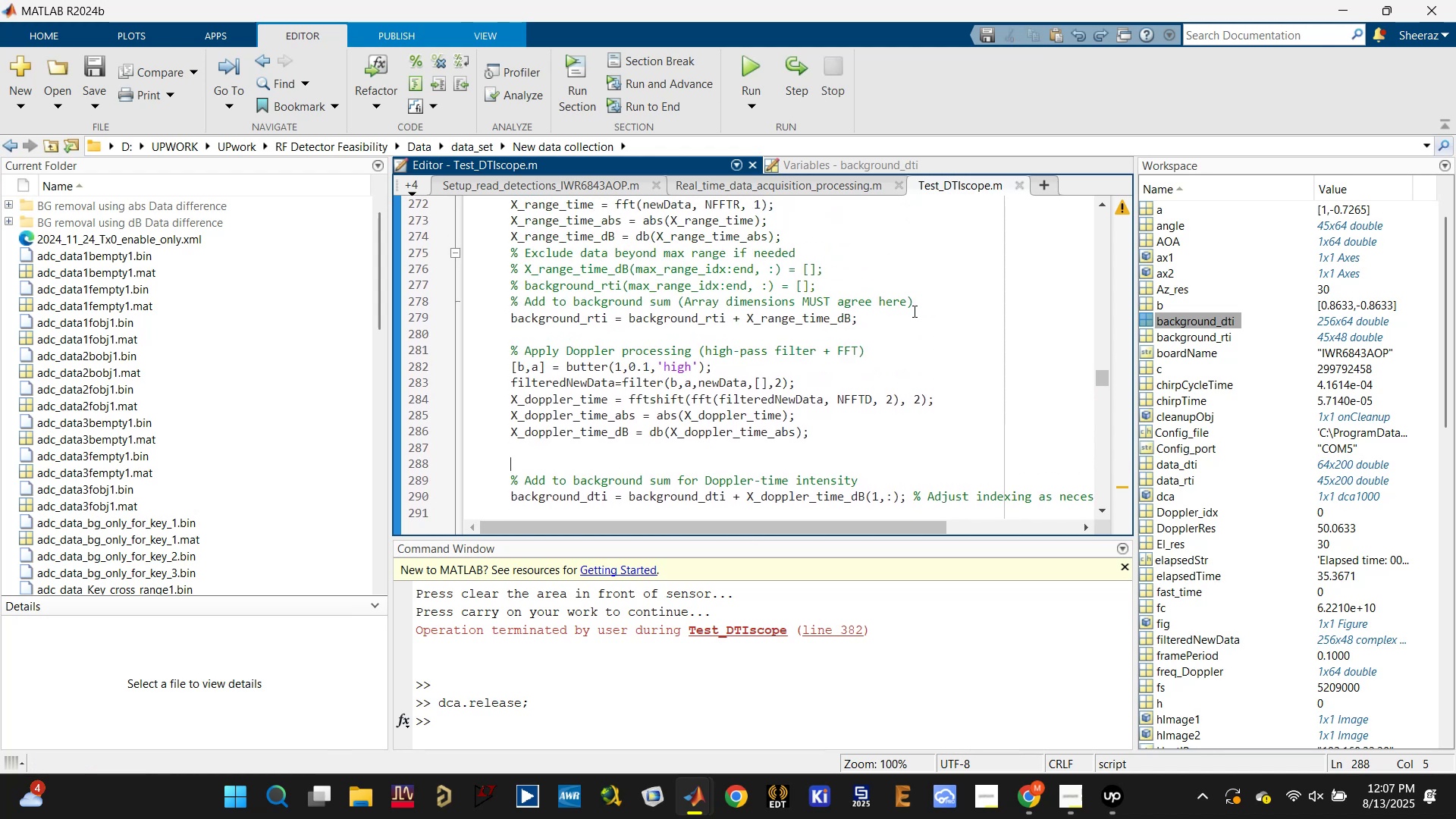 
left_click([679, 323])
 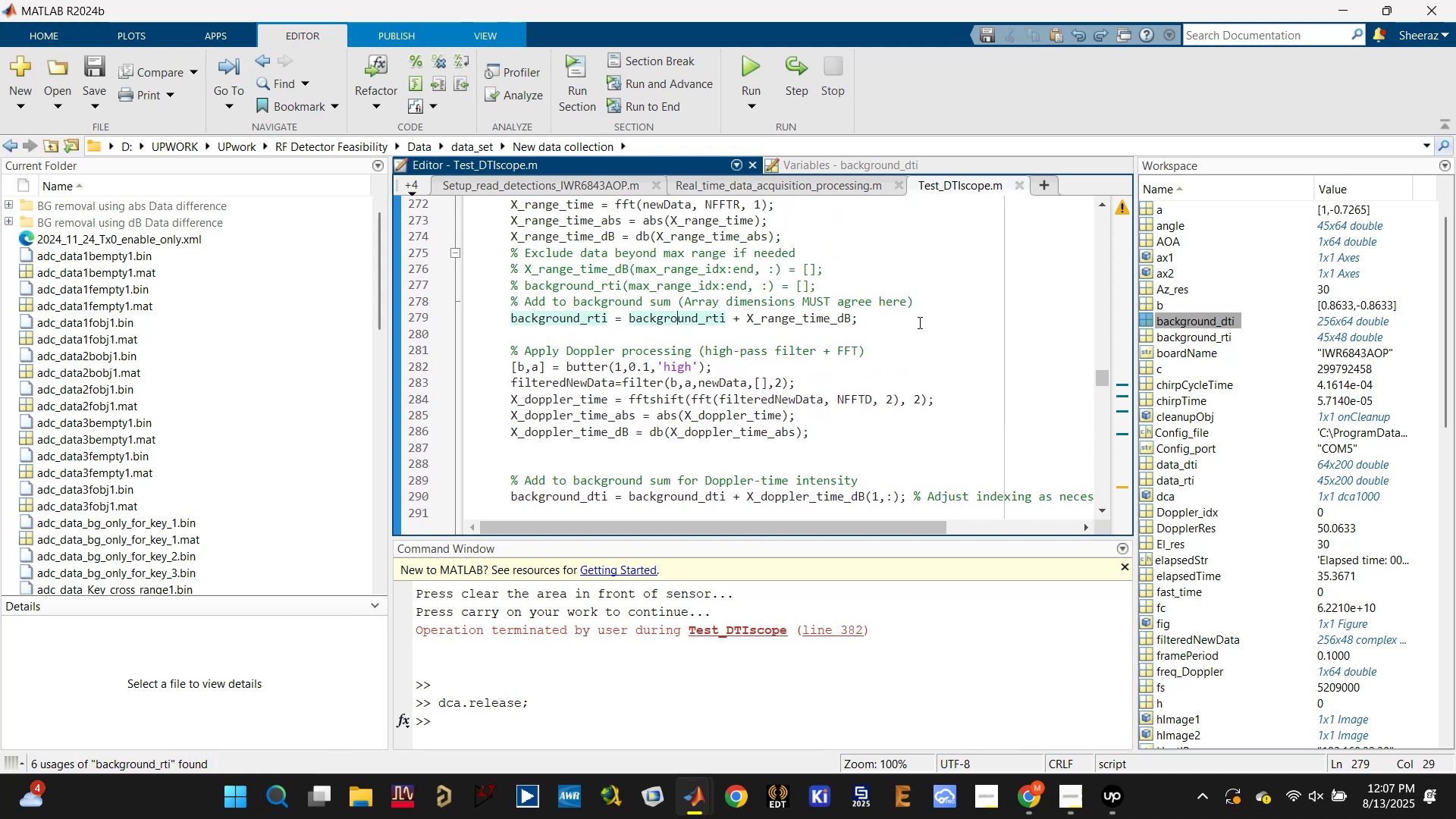 
left_click([918, 322])
 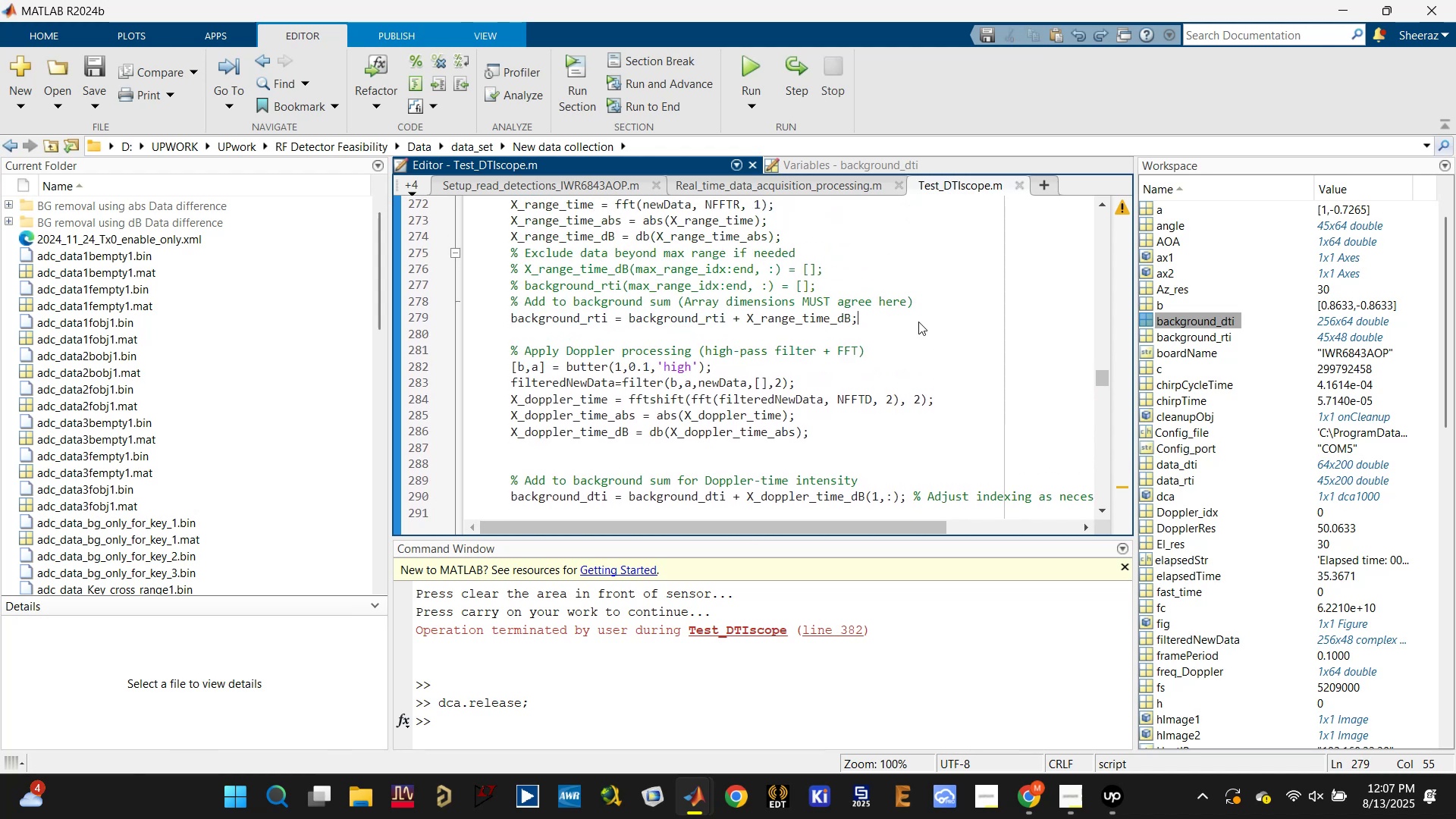 
key(Enter)
 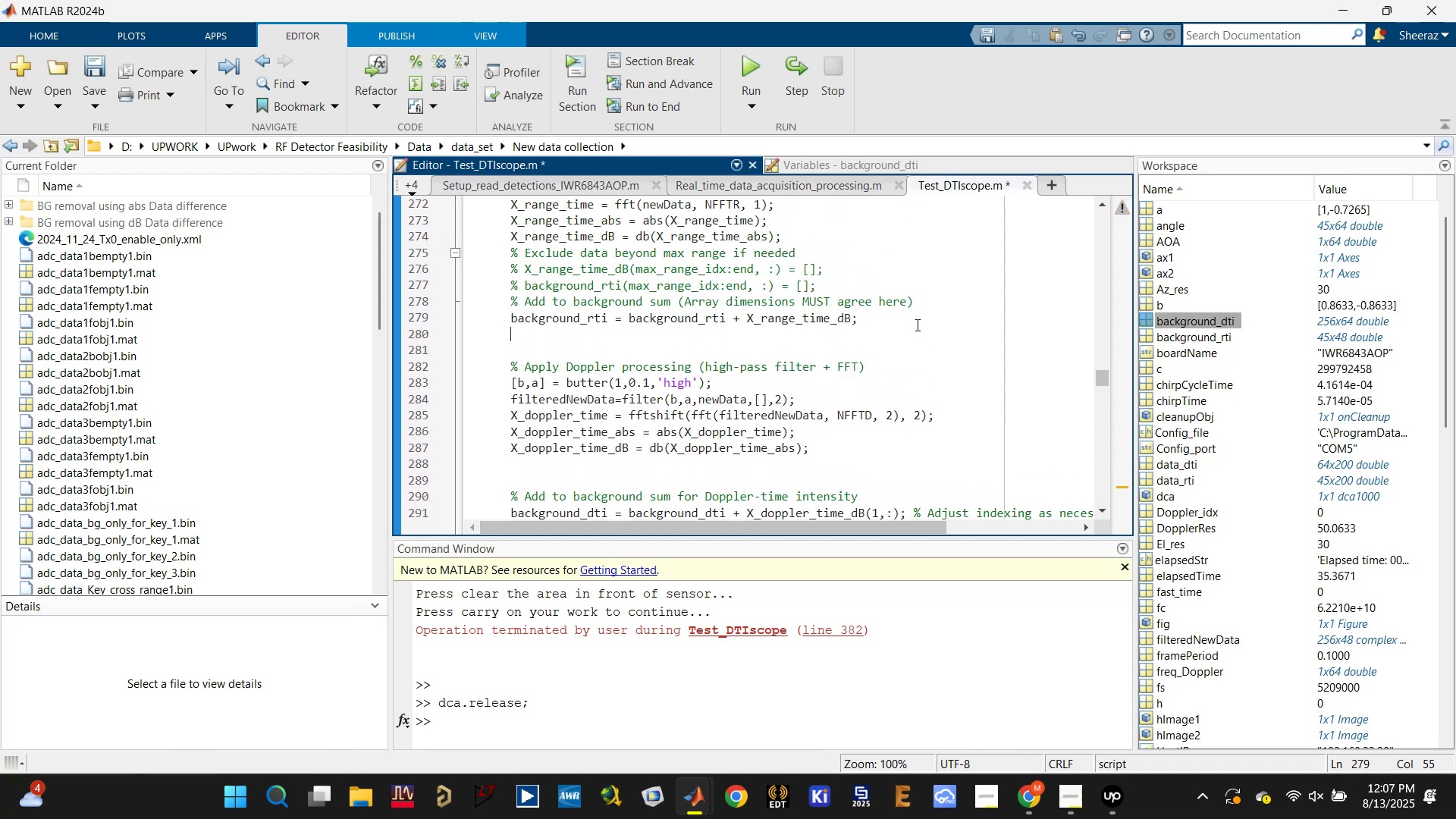 
key(Enter)
 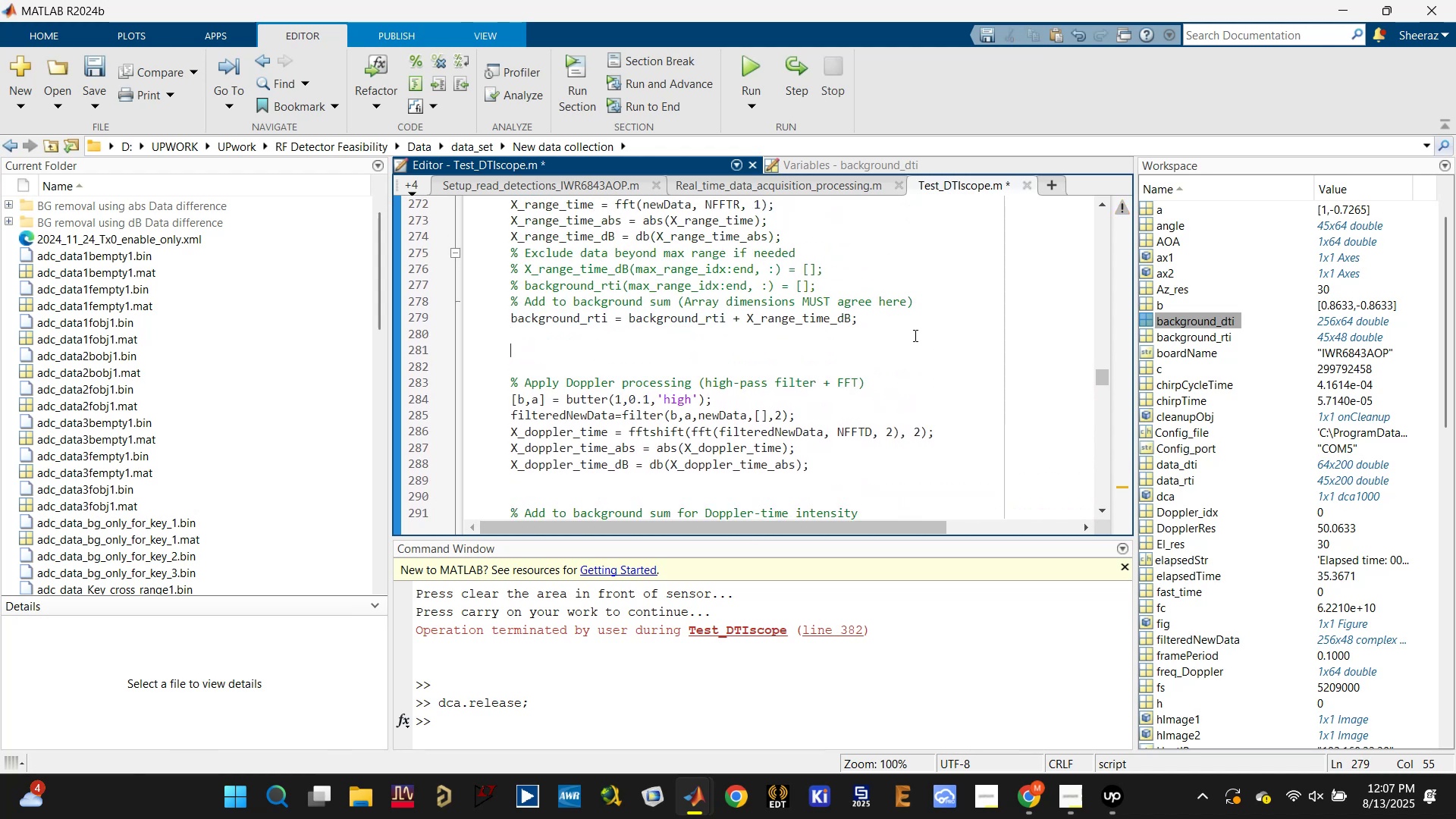 
scroll: coordinate [912, 337], scroll_direction: down, amount: 1.0
 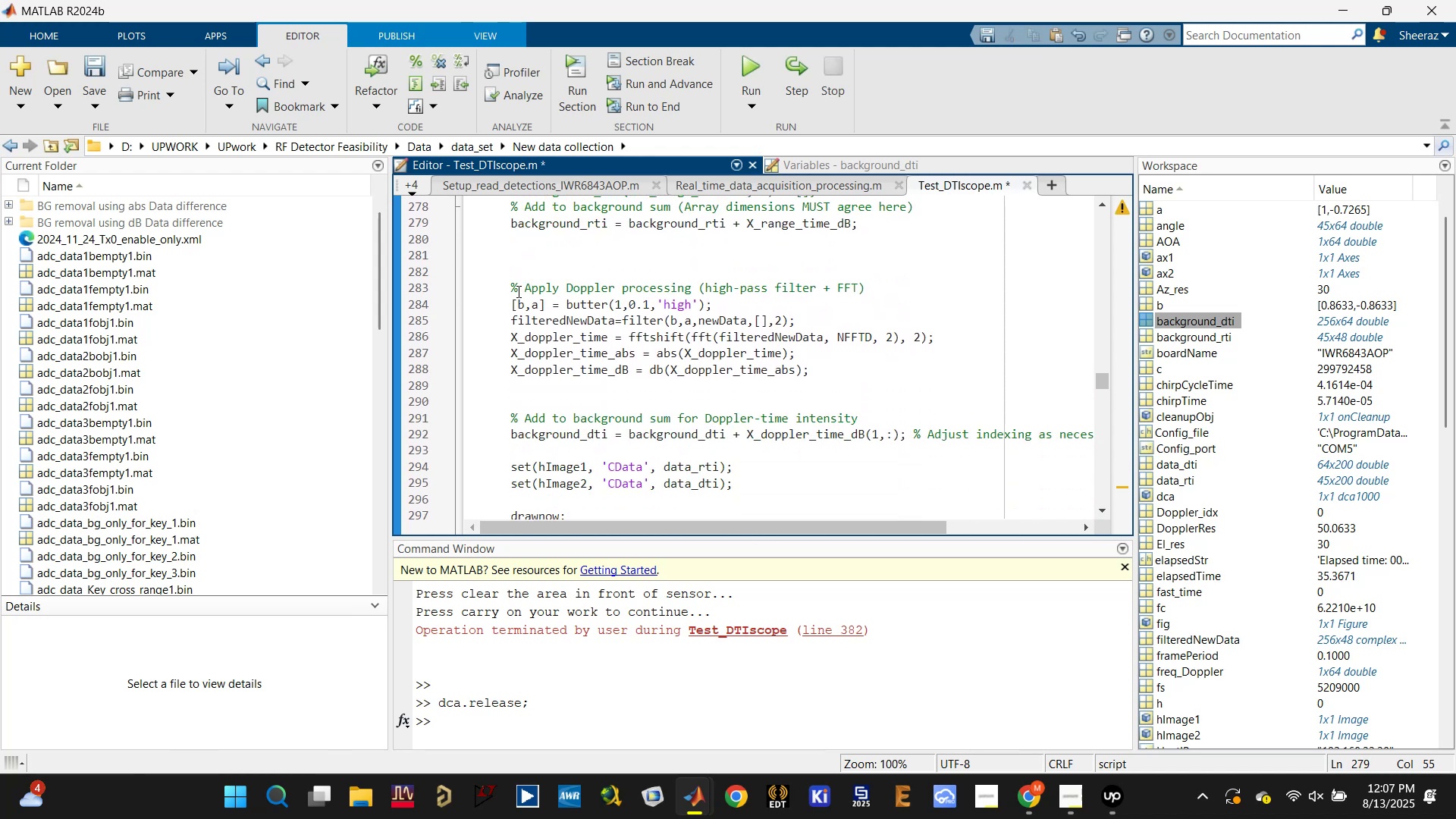 
key(Shift+5)
 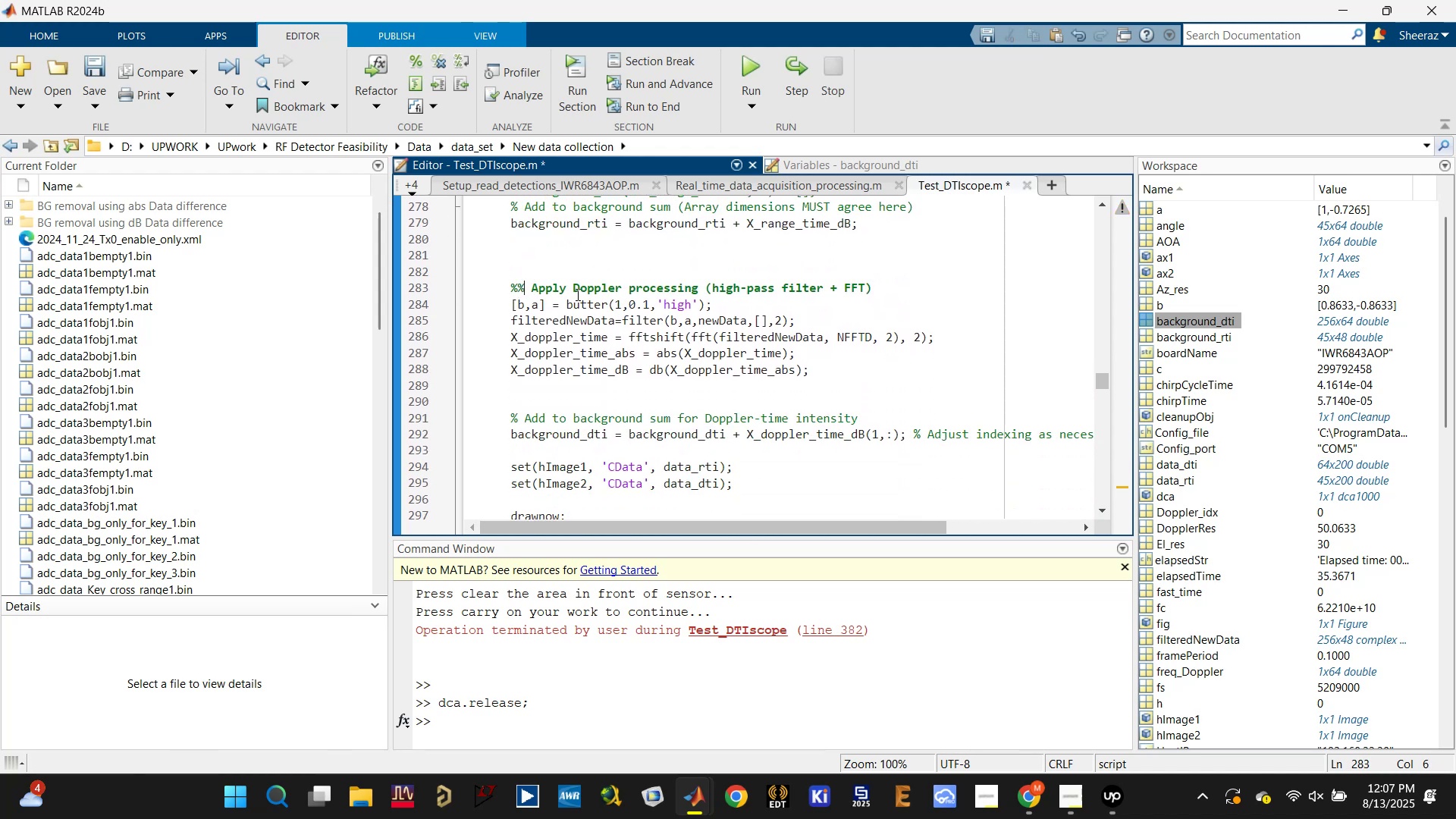 
key(Control+S)
 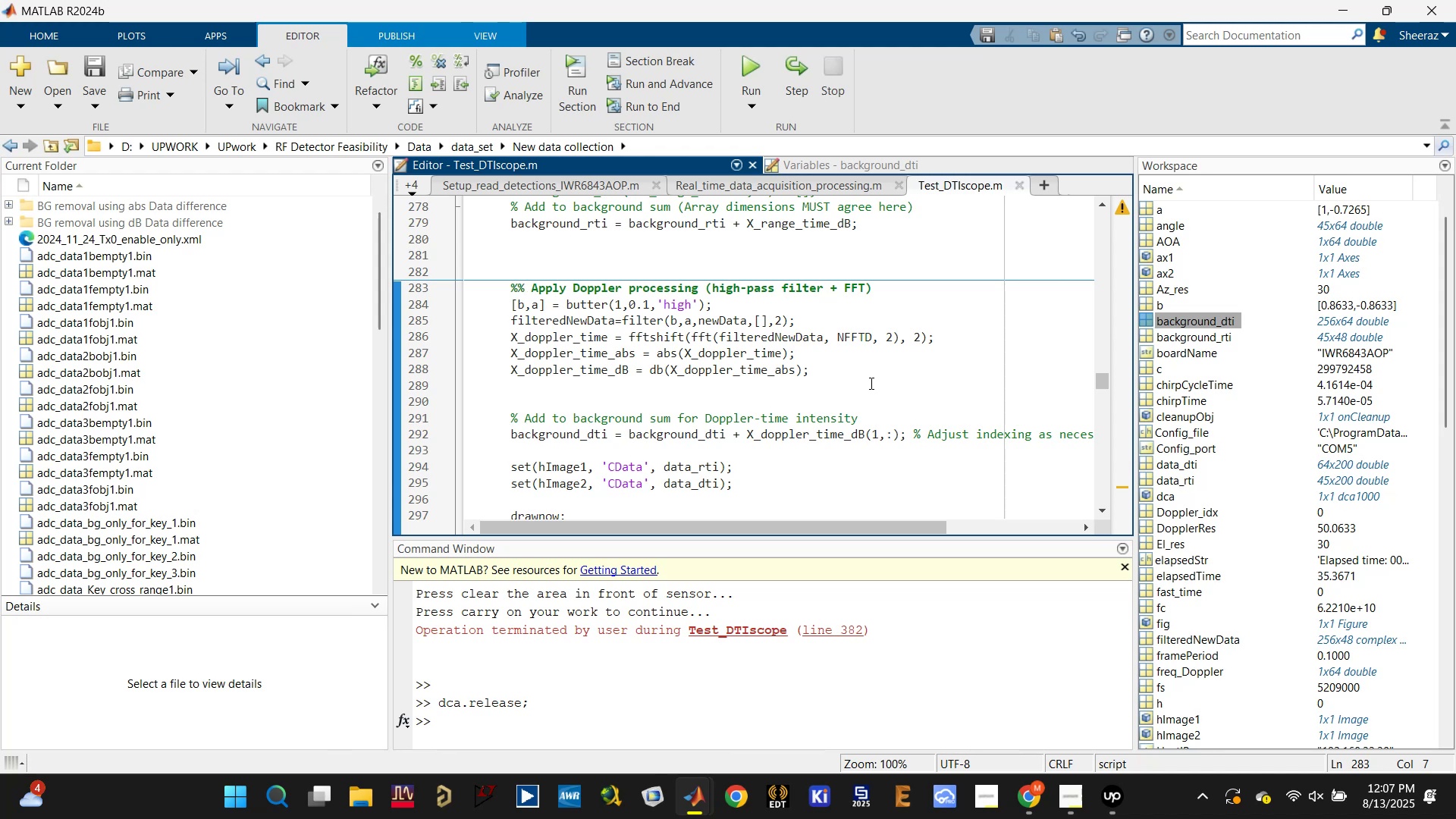 
scroll: coordinate [870, 384], scroll_direction: down, amount: 2.0
 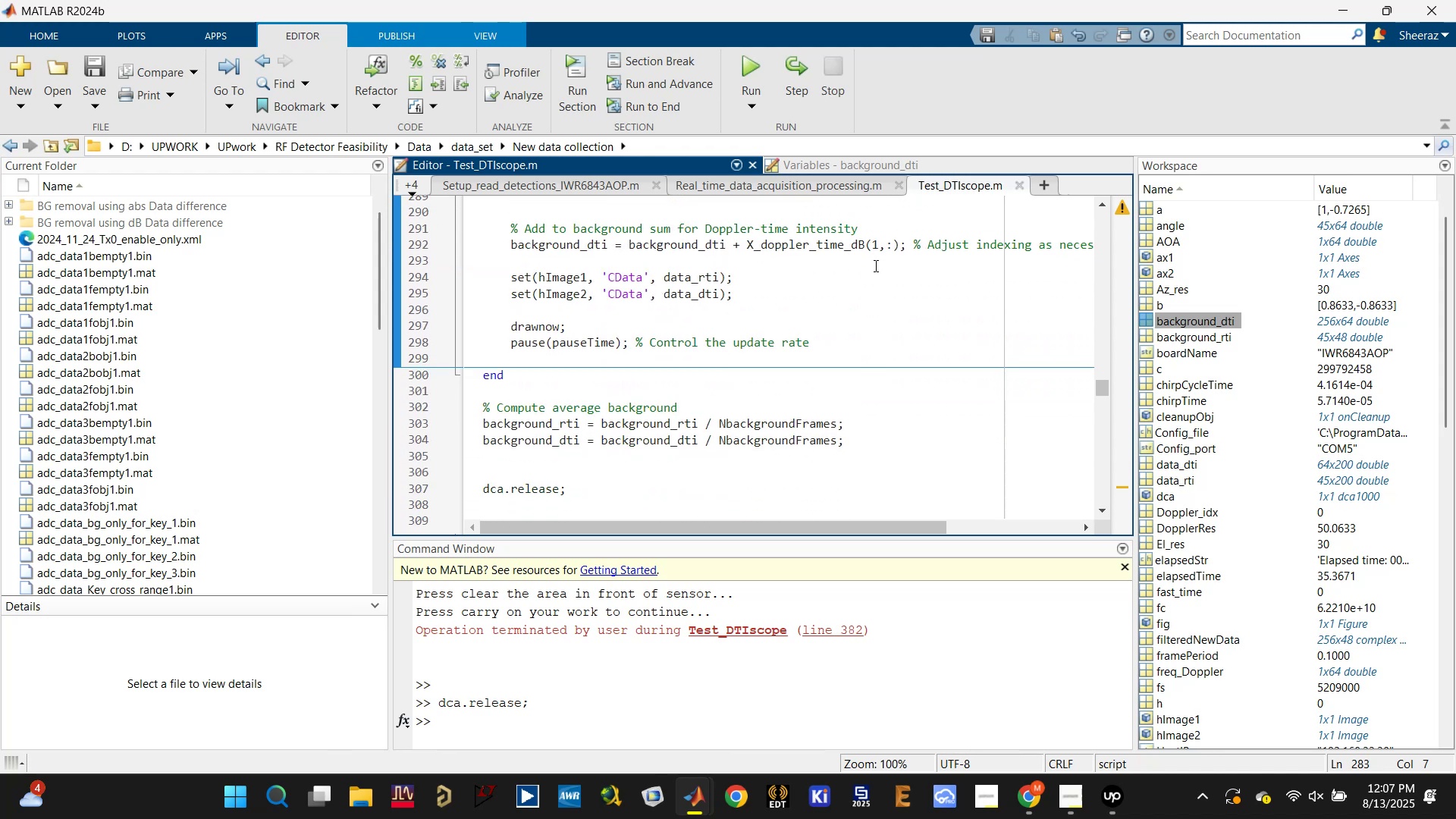 
left_click([877, 262])
 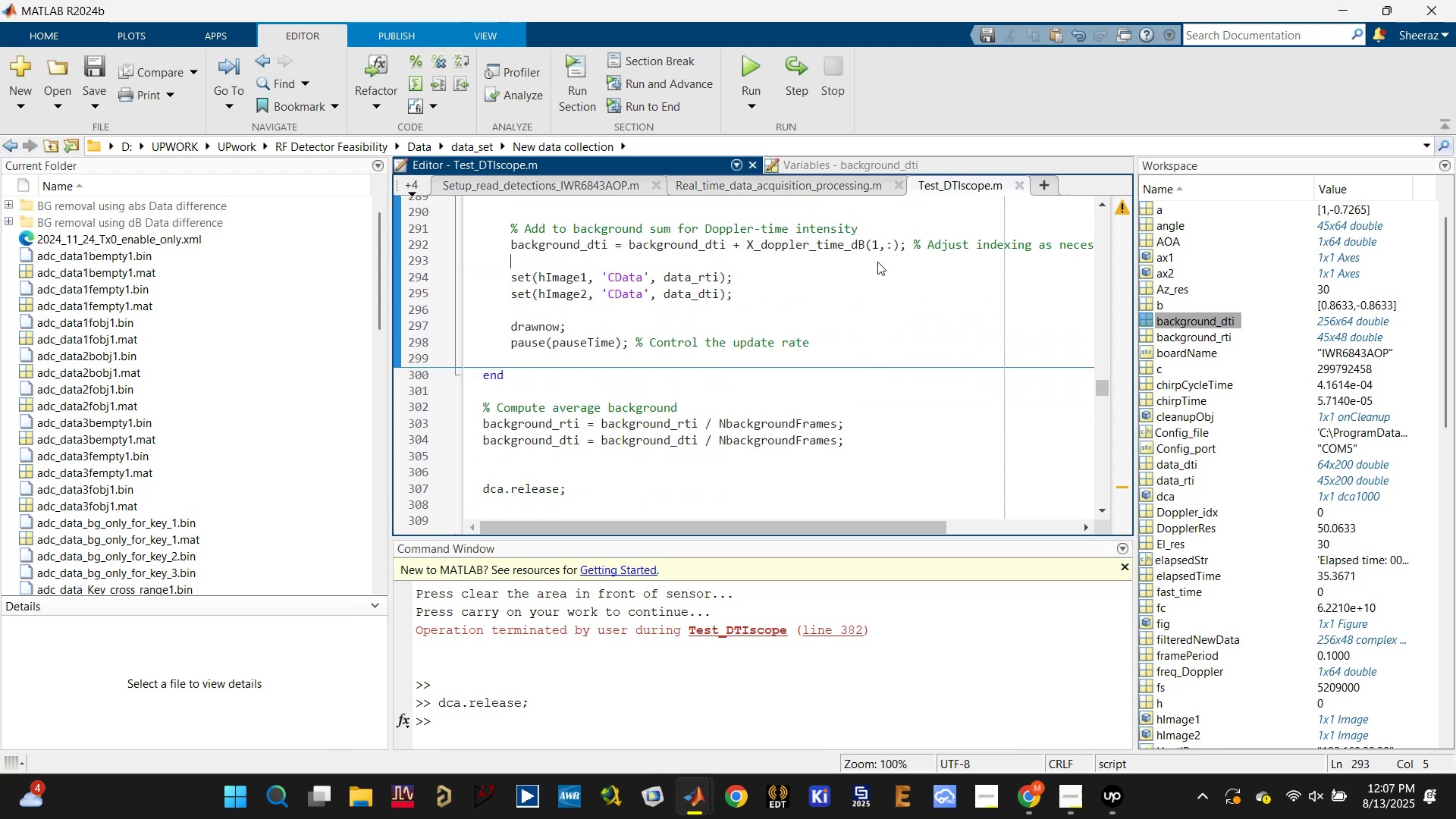 
key(Enter)
 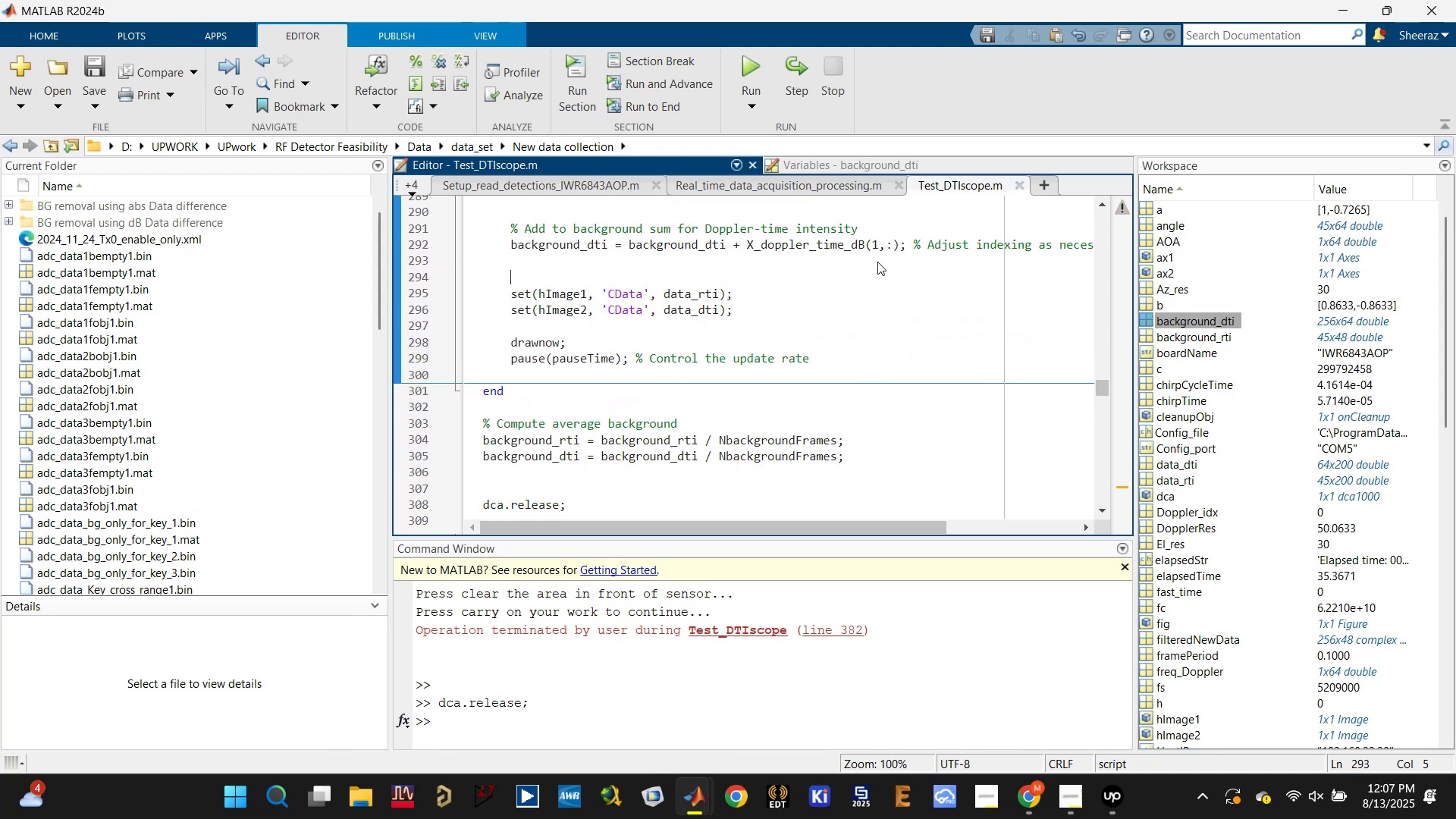 
key(Enter)
 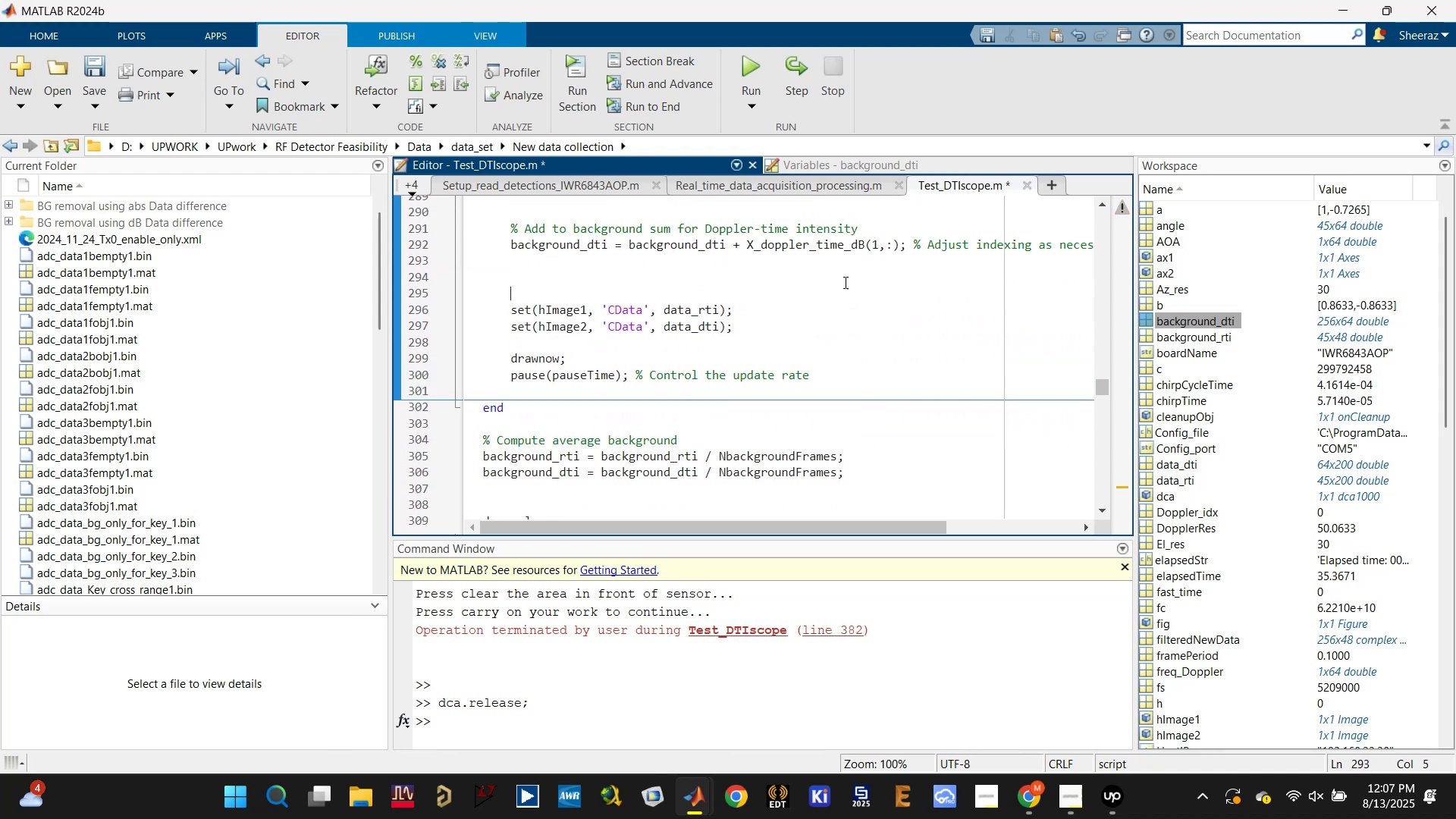 
scroll: coordinate [816, 325], scroll_direction: down, amount: 7.0
 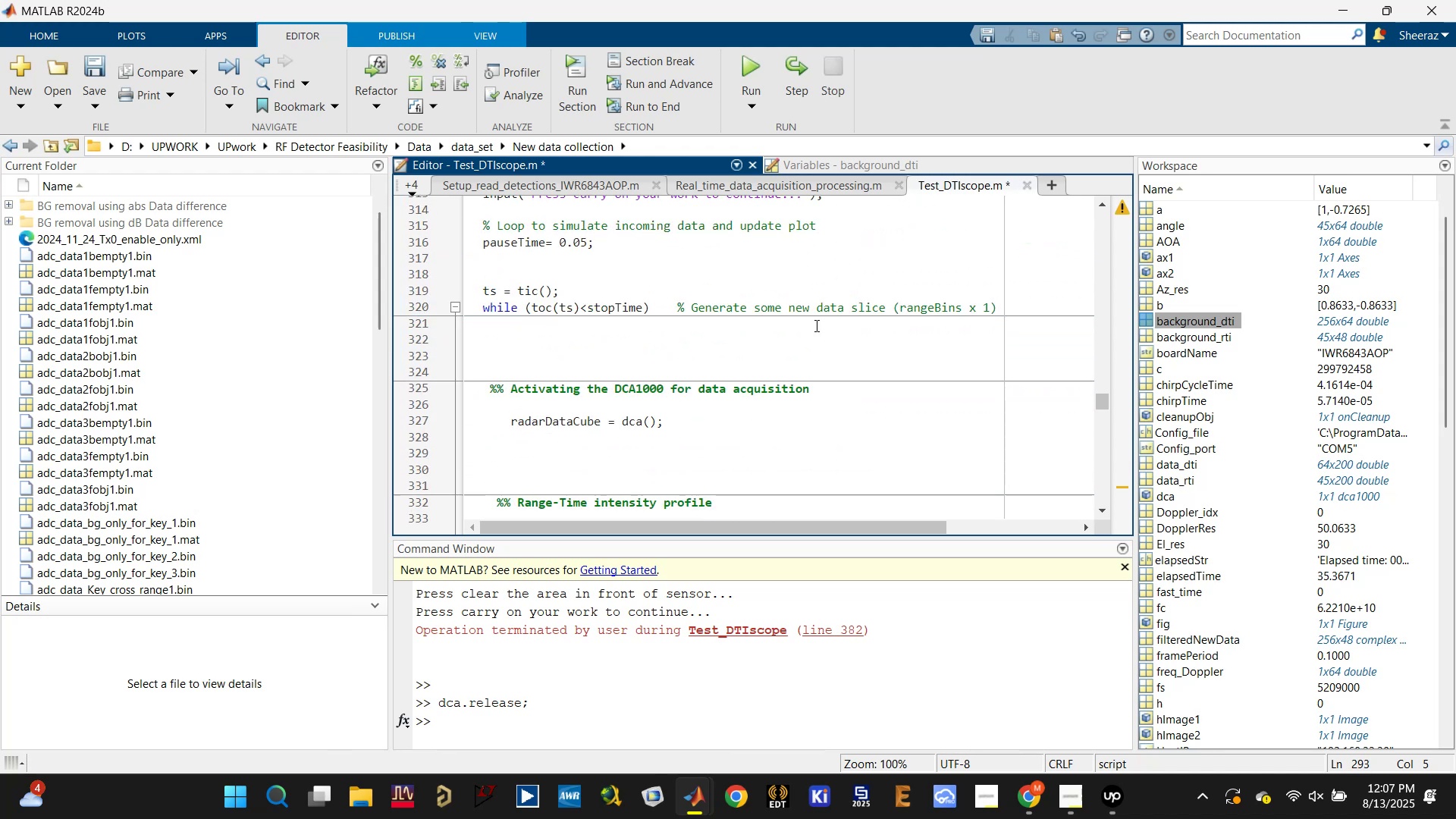 
key(Control+S)
 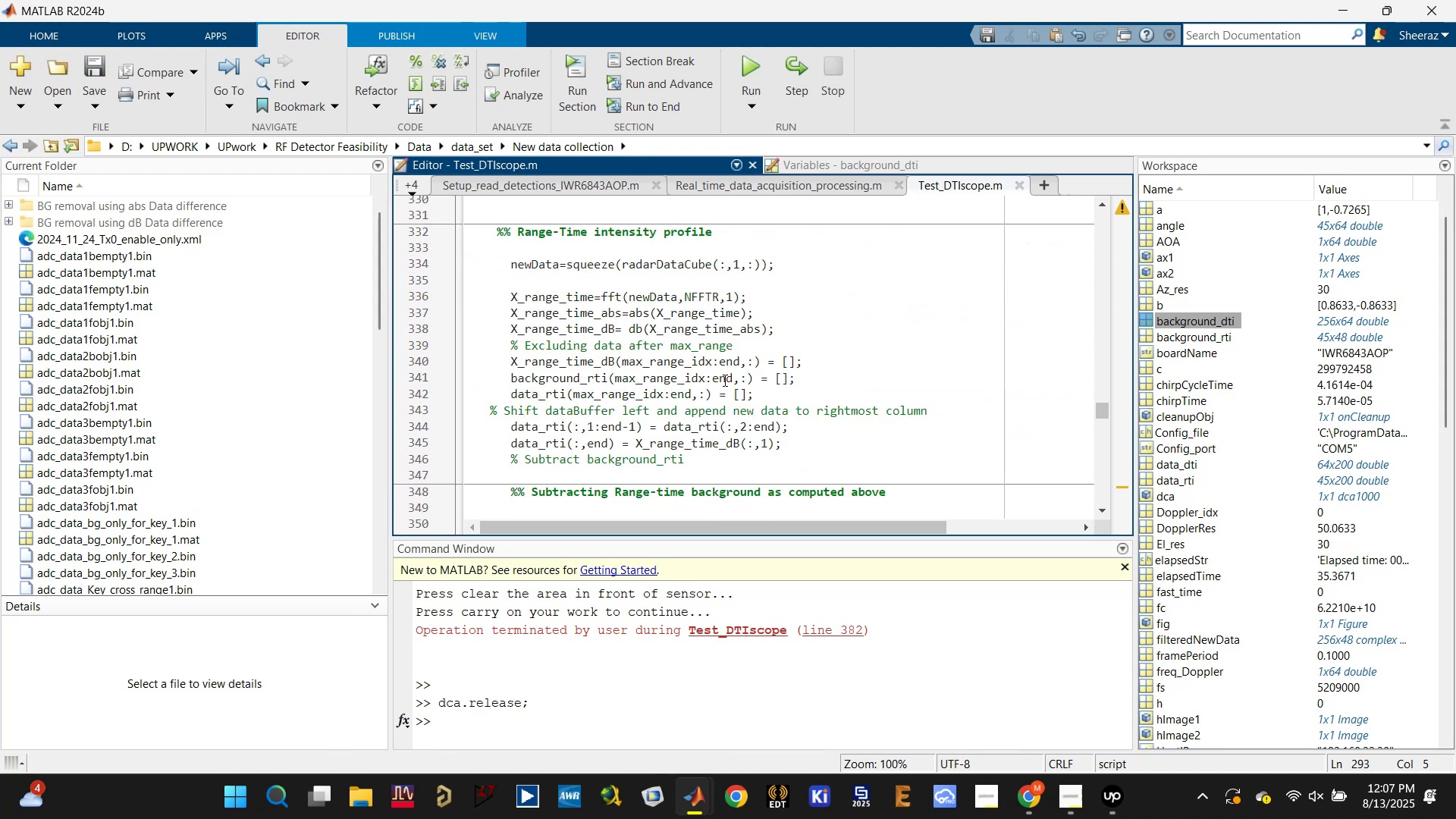 
scroll: coordinate [610, 431], scroll_direction: down, amount: 3.0
 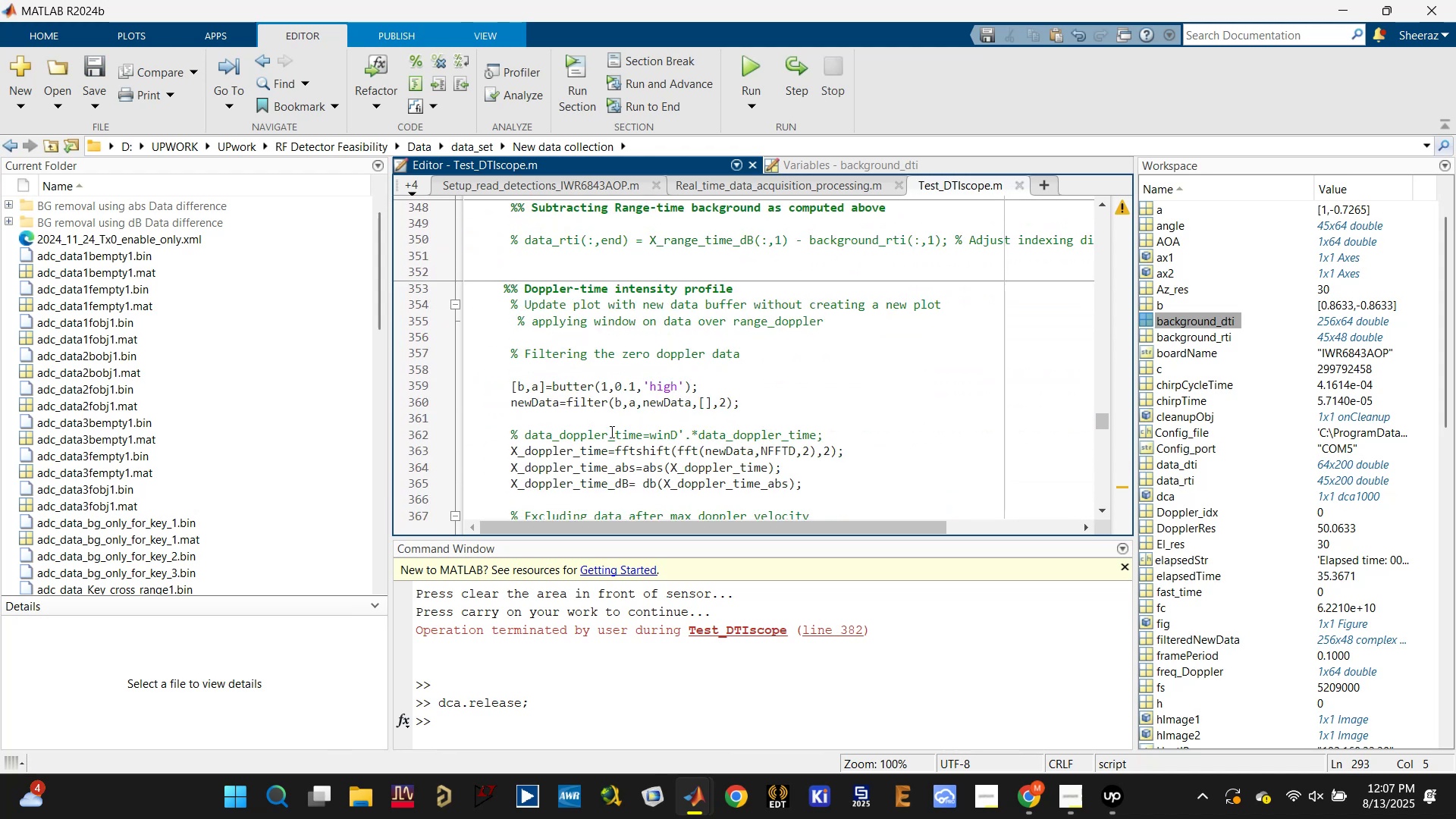 
scroll: coordinate [610, 431], scroll_direction: up, amount: 2.0
 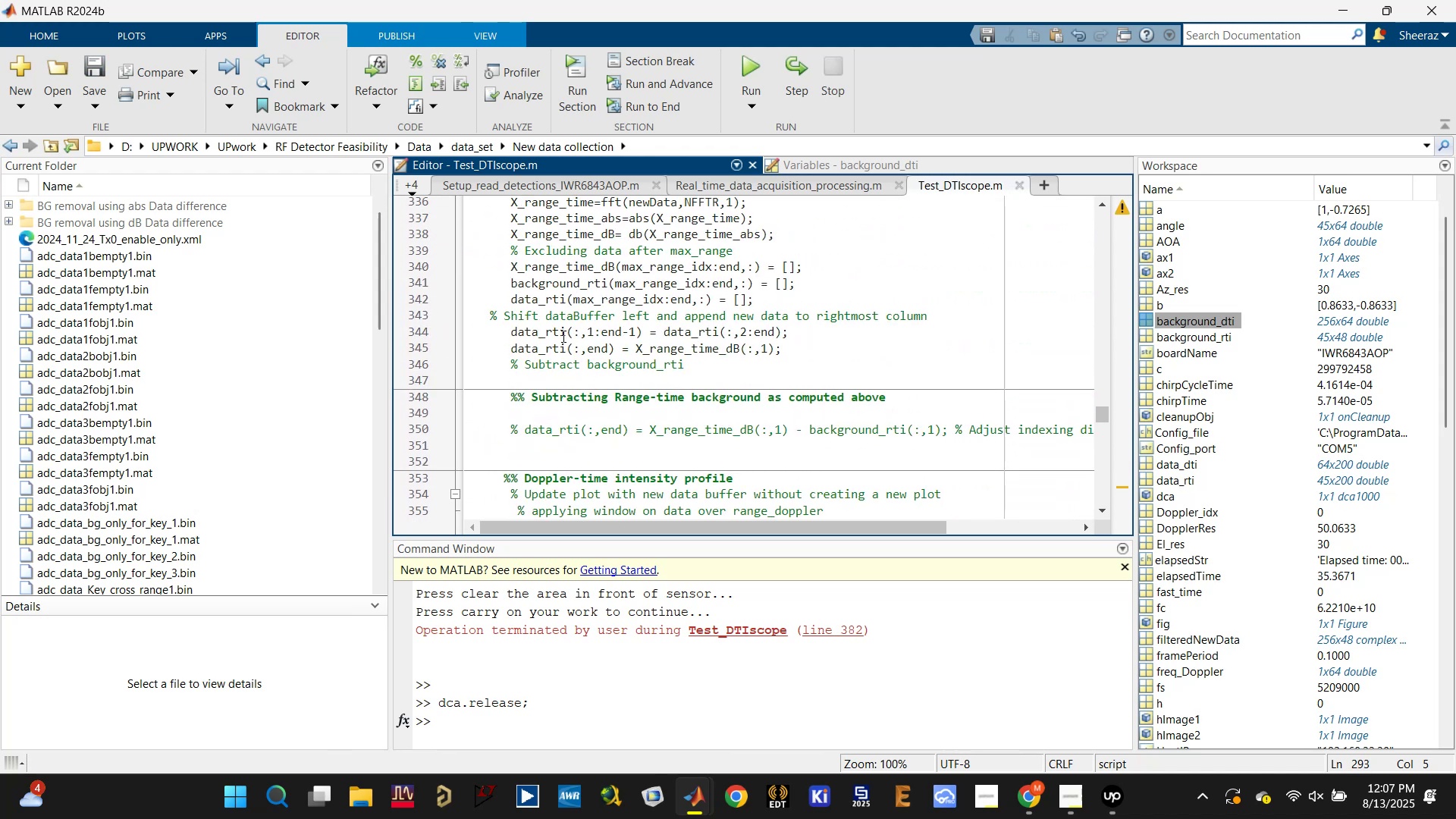 
left_click([637, 347])
 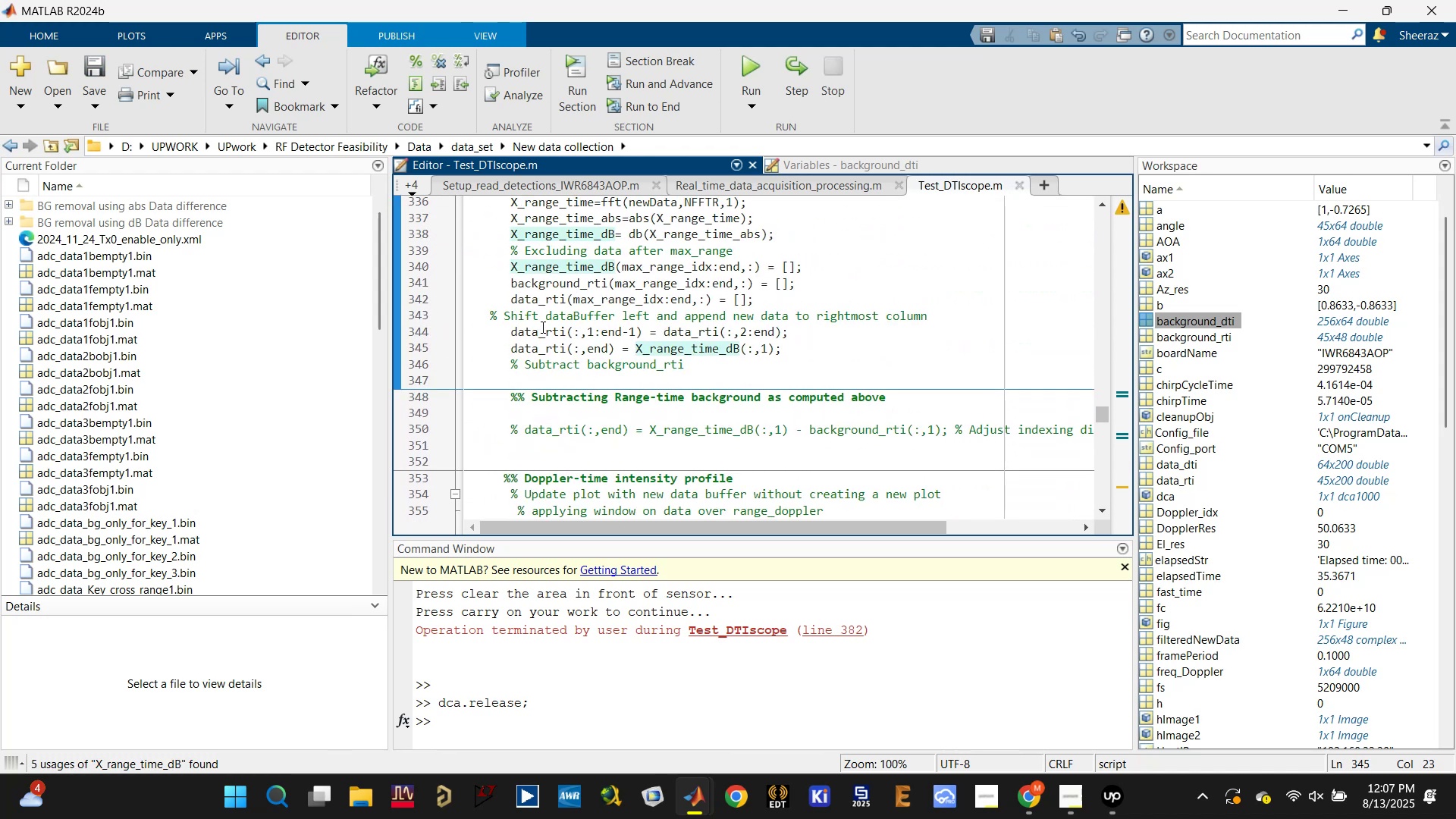 
left_click([541, 334])
 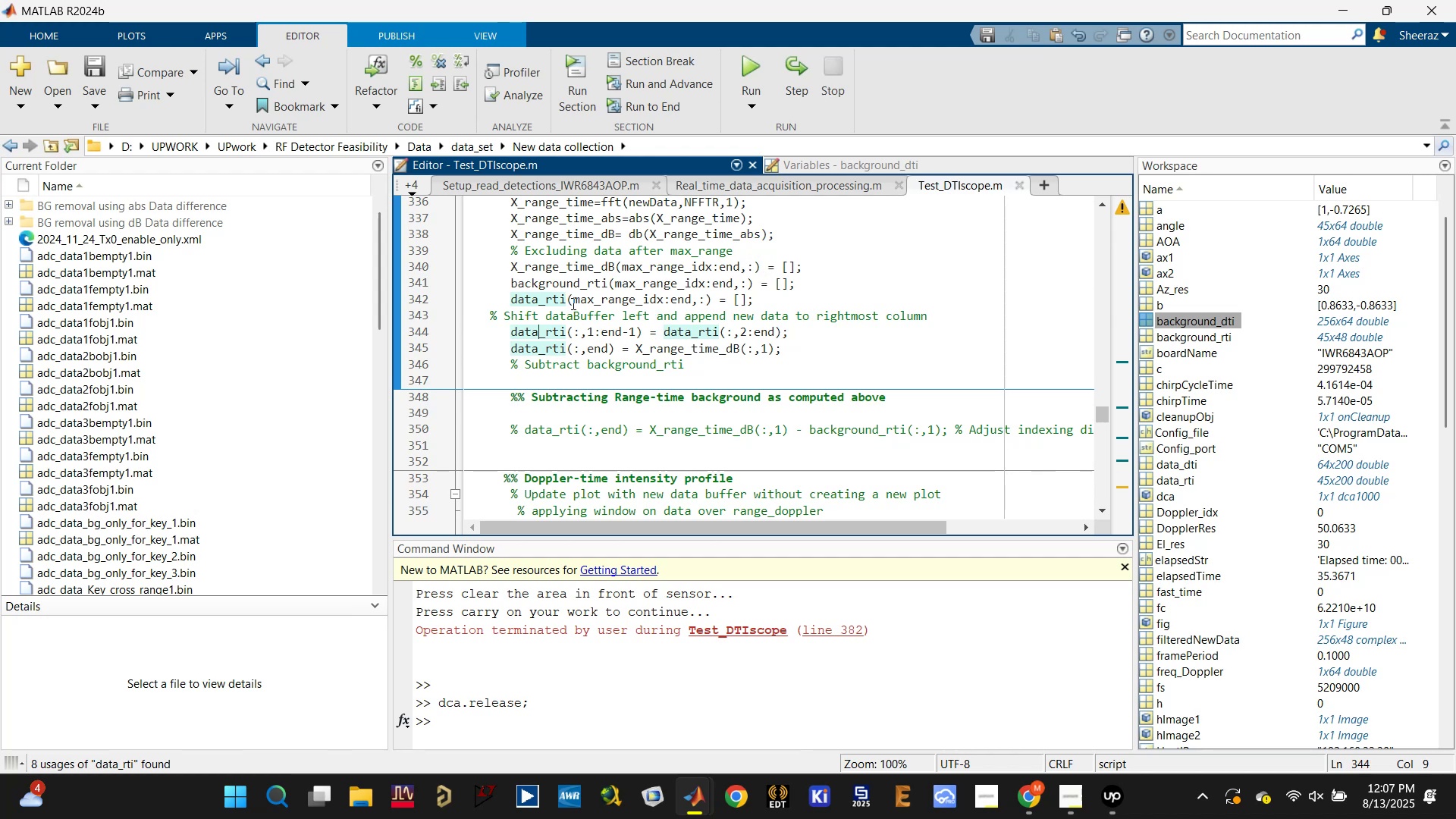 
left_click([659, 290])
 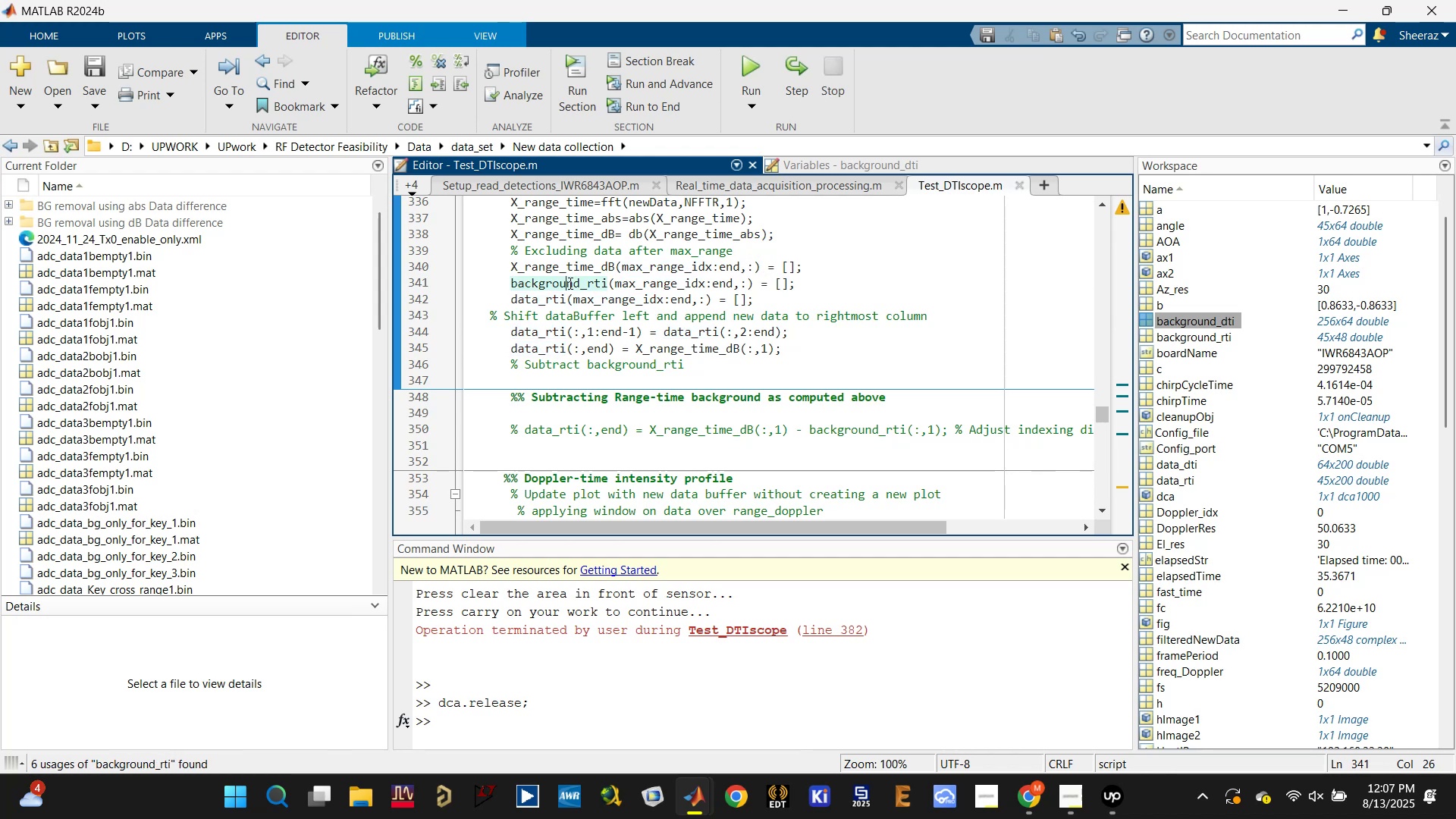 
scroll: coordinate [588, 300], scroll_direction: up, amount: 1.0
 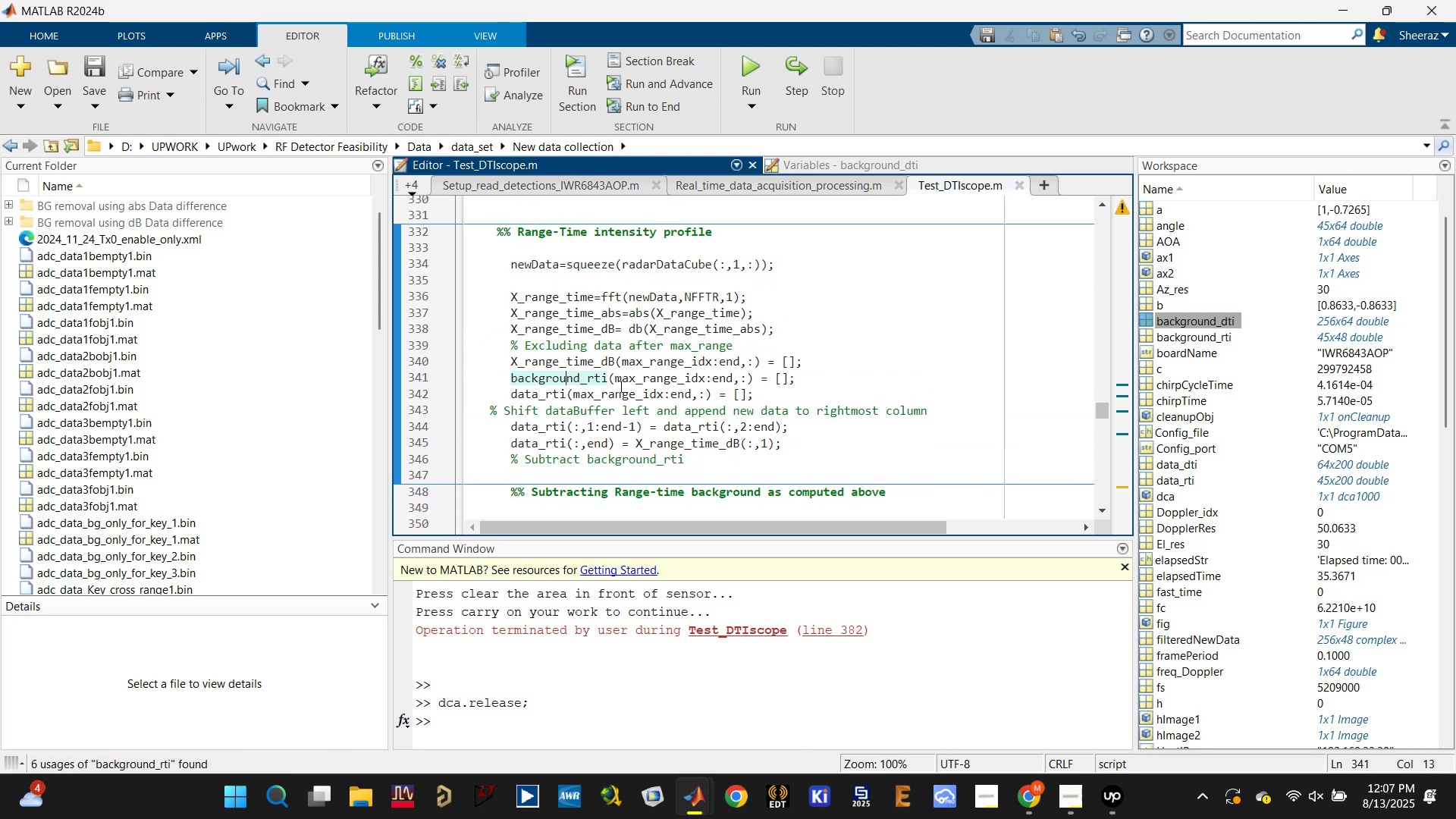 
left_click([640, 378])
 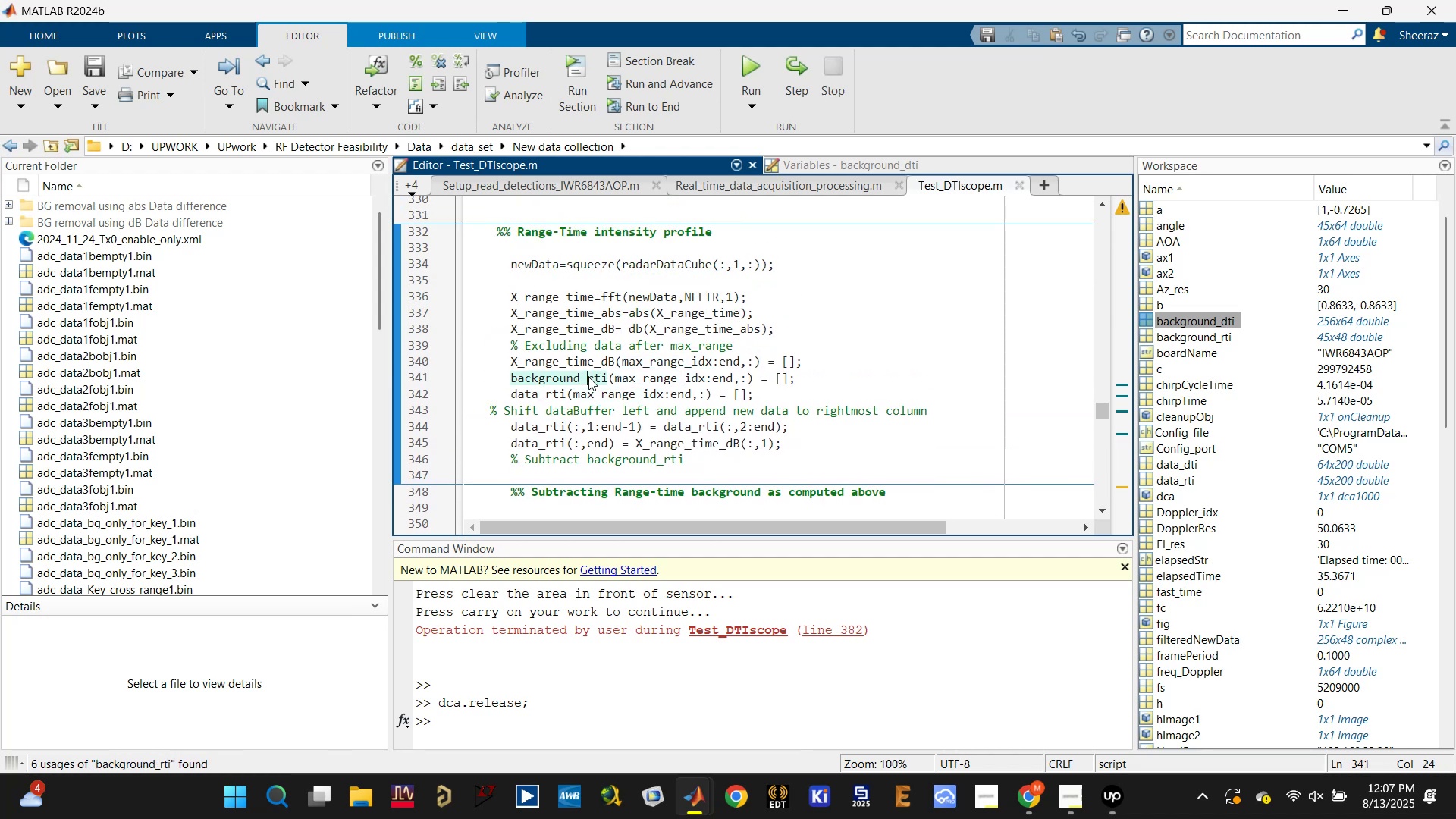 
left_click([599, 361])
 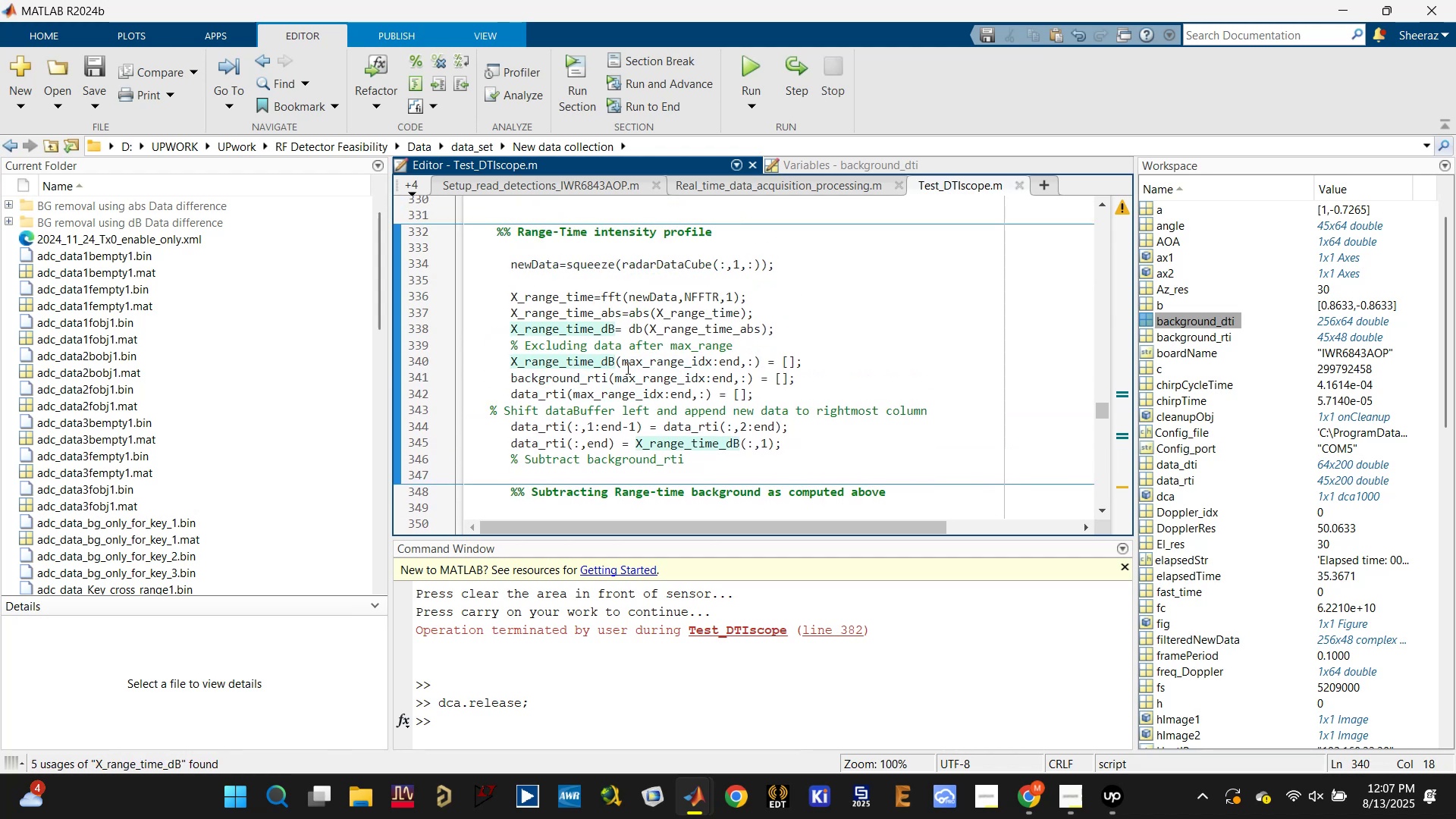 
left_click([667, 361])
 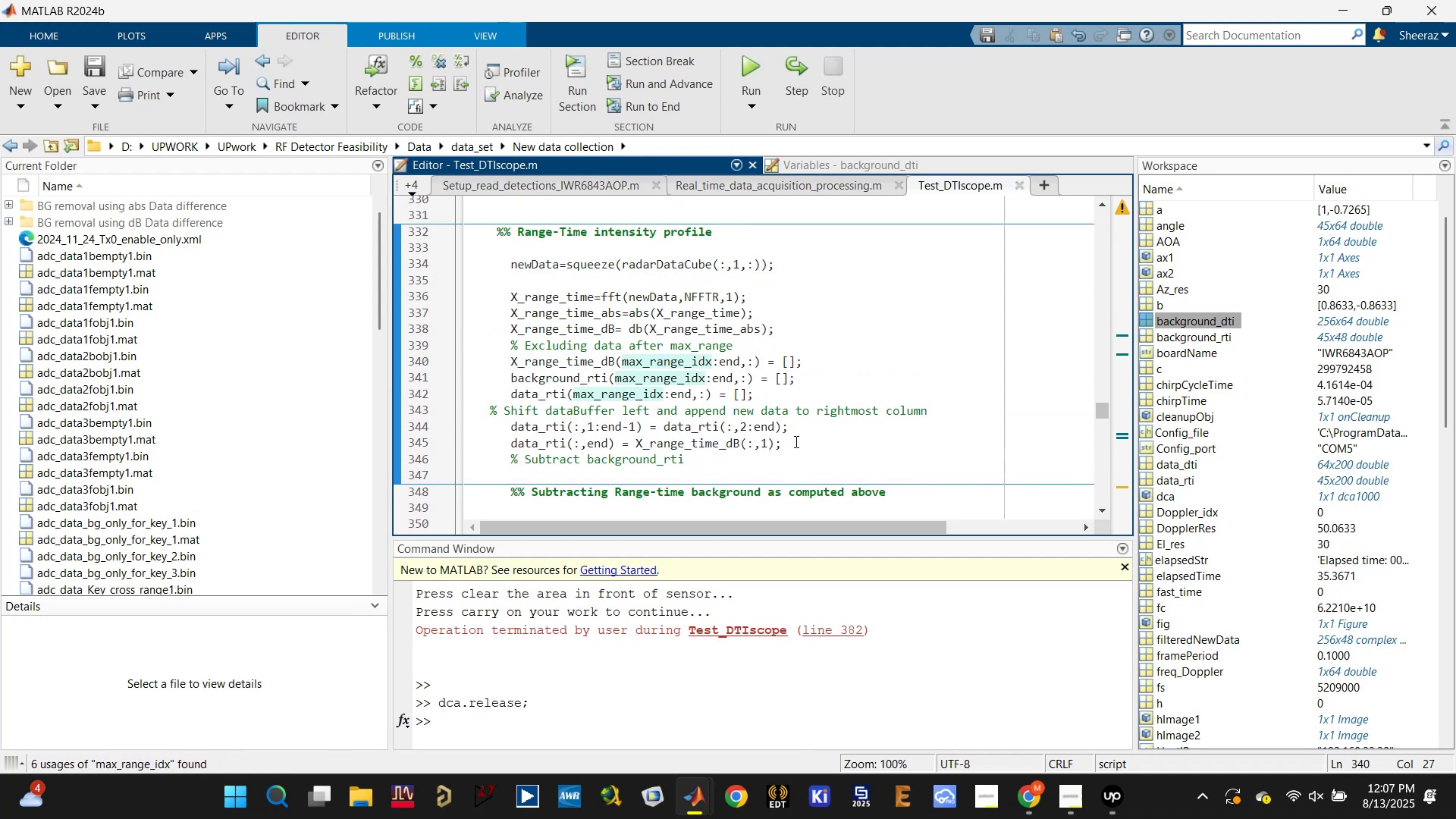 
left_click_drag(start_coordinate=[797, 445], to_coordinate=[488, 371])
 